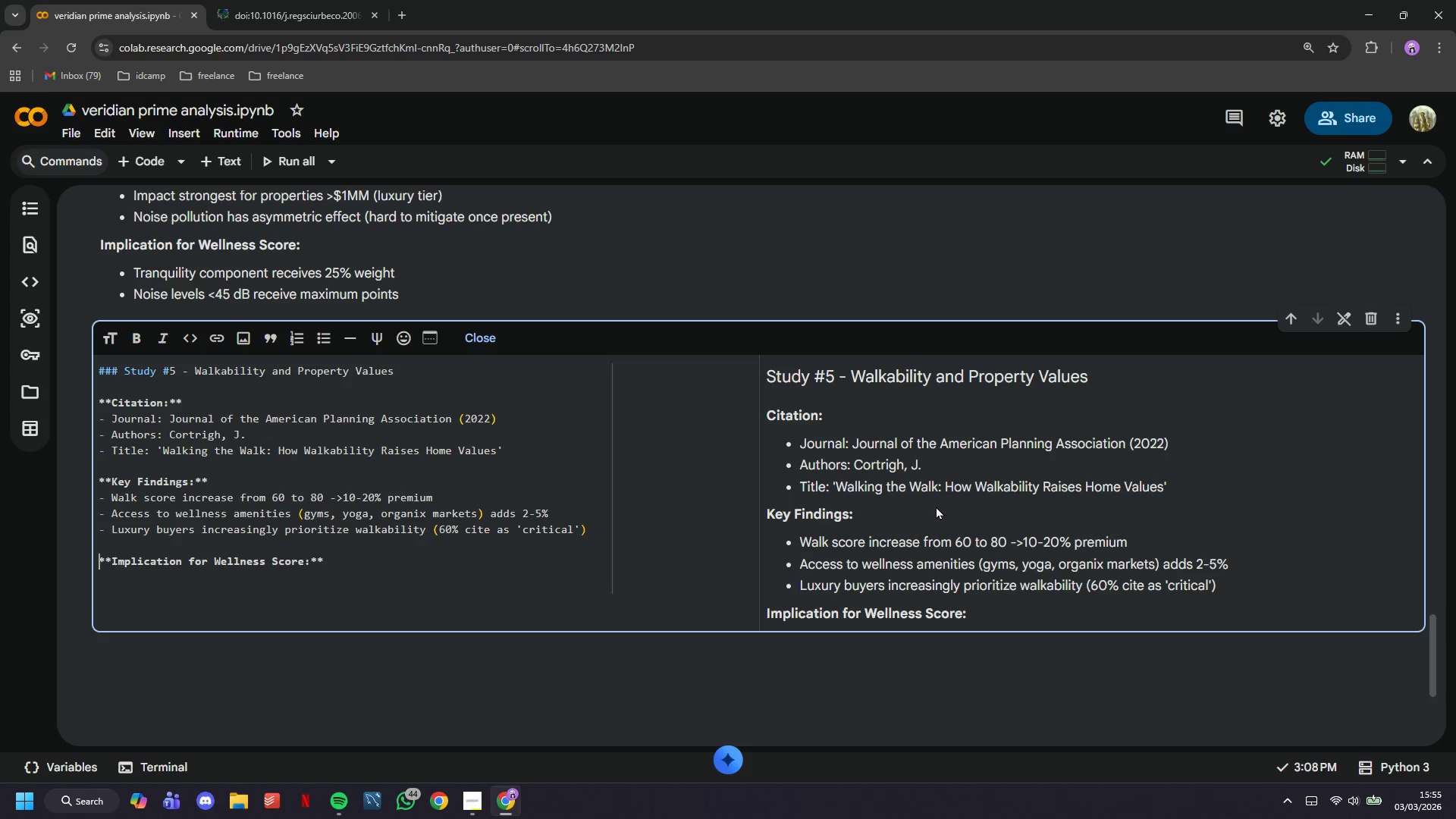 
key(ArrowDown)
 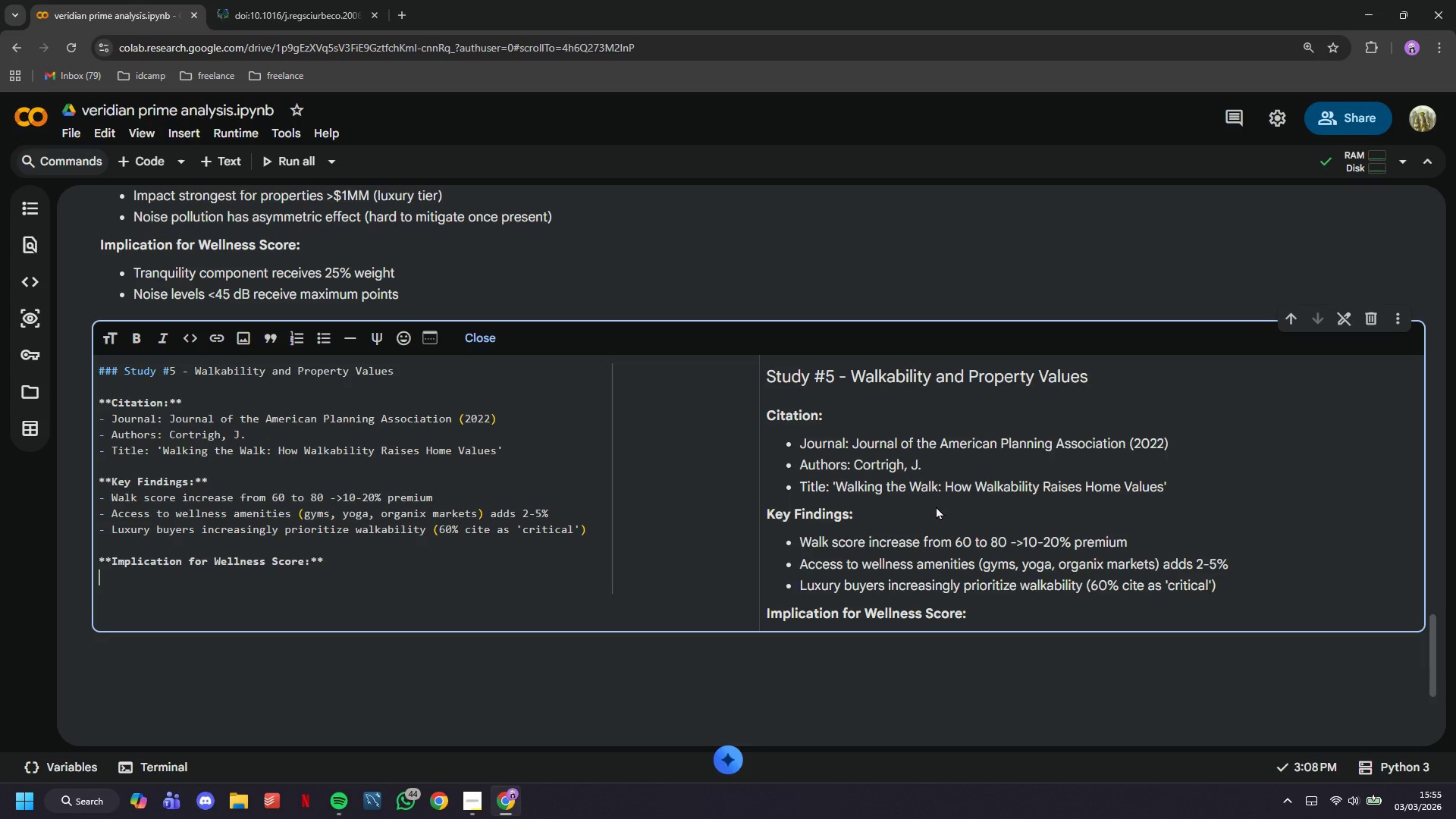 
key(Minus)
 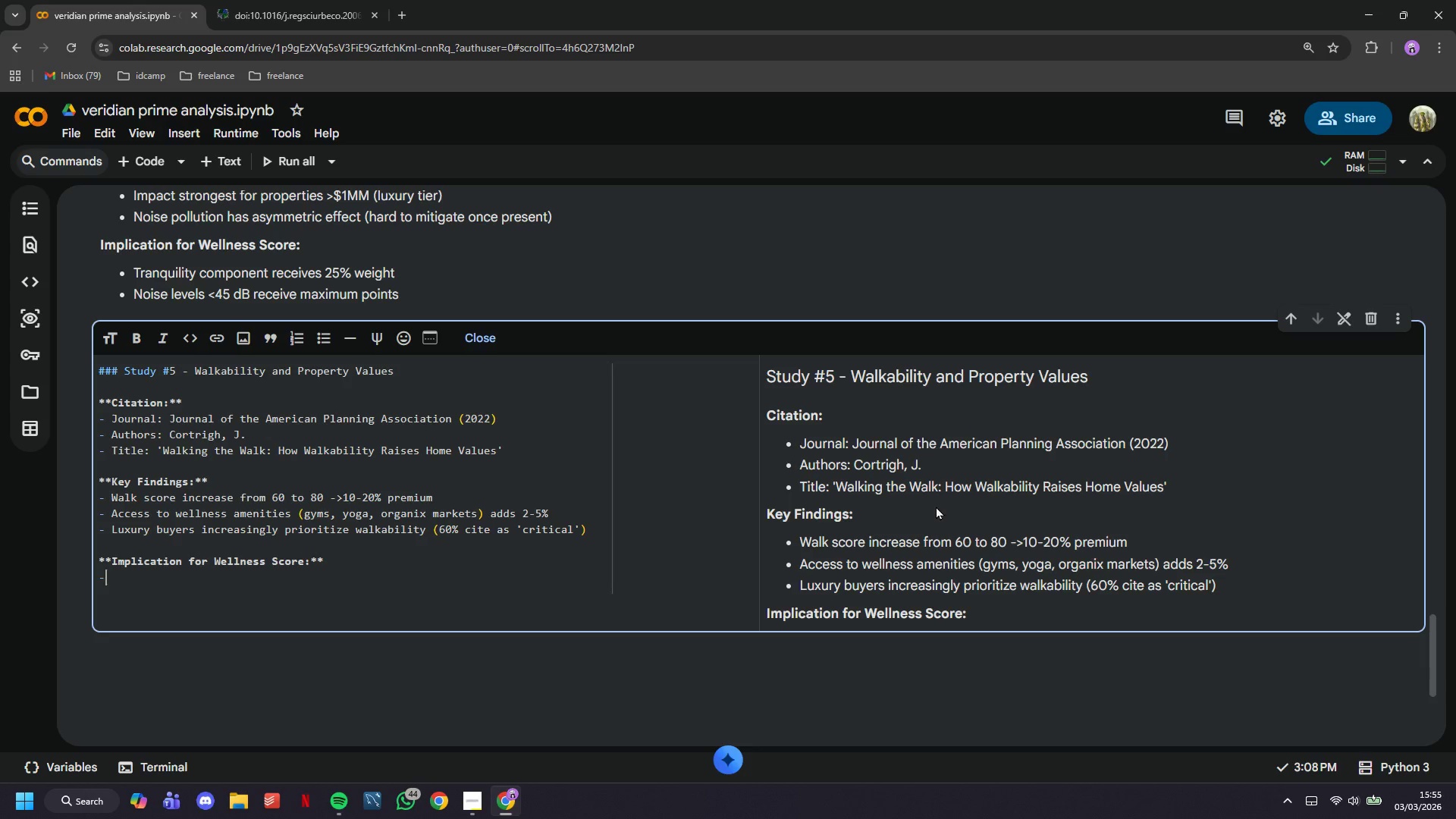 
key(Space)
 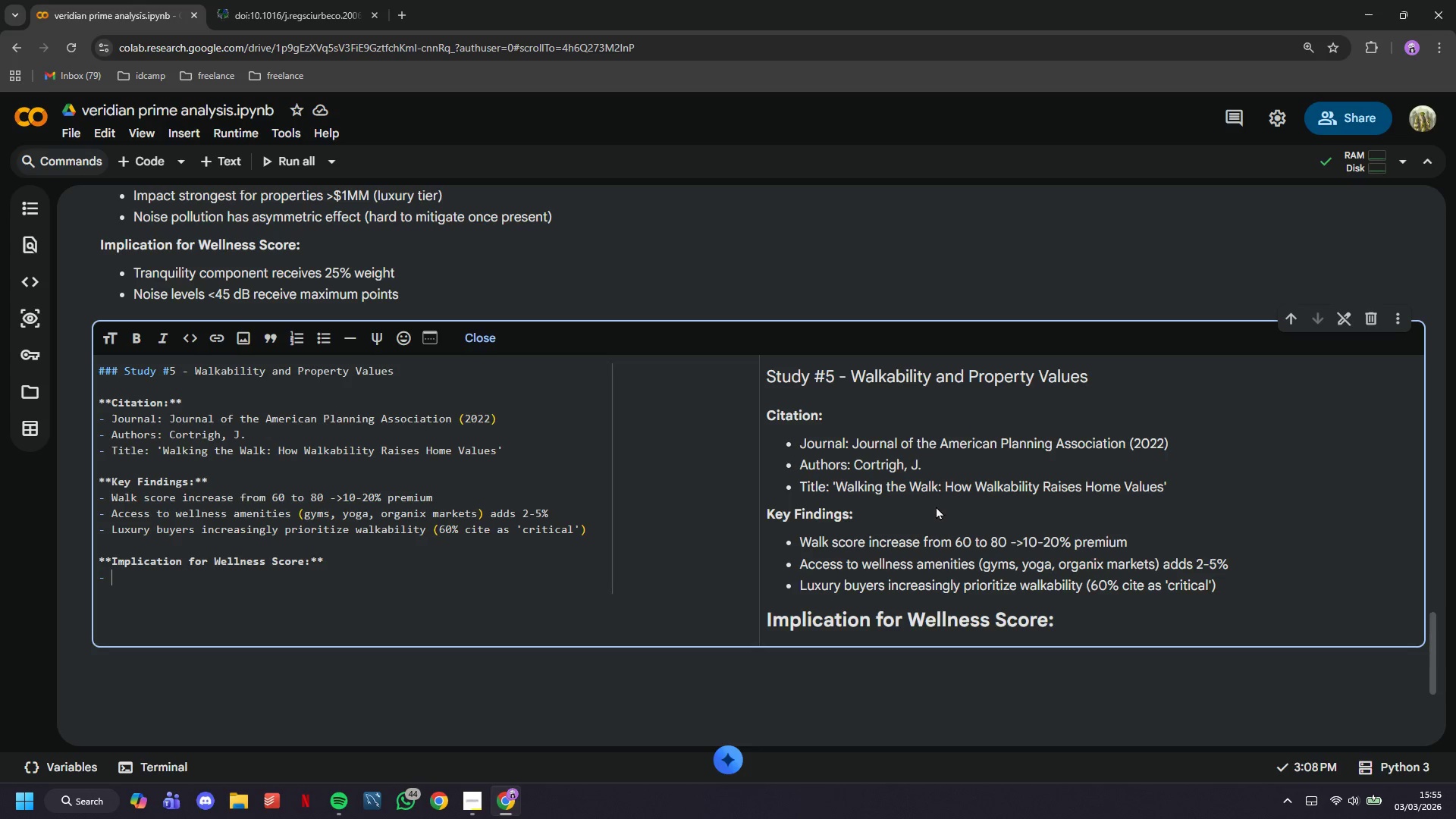 
wait(6.86)
 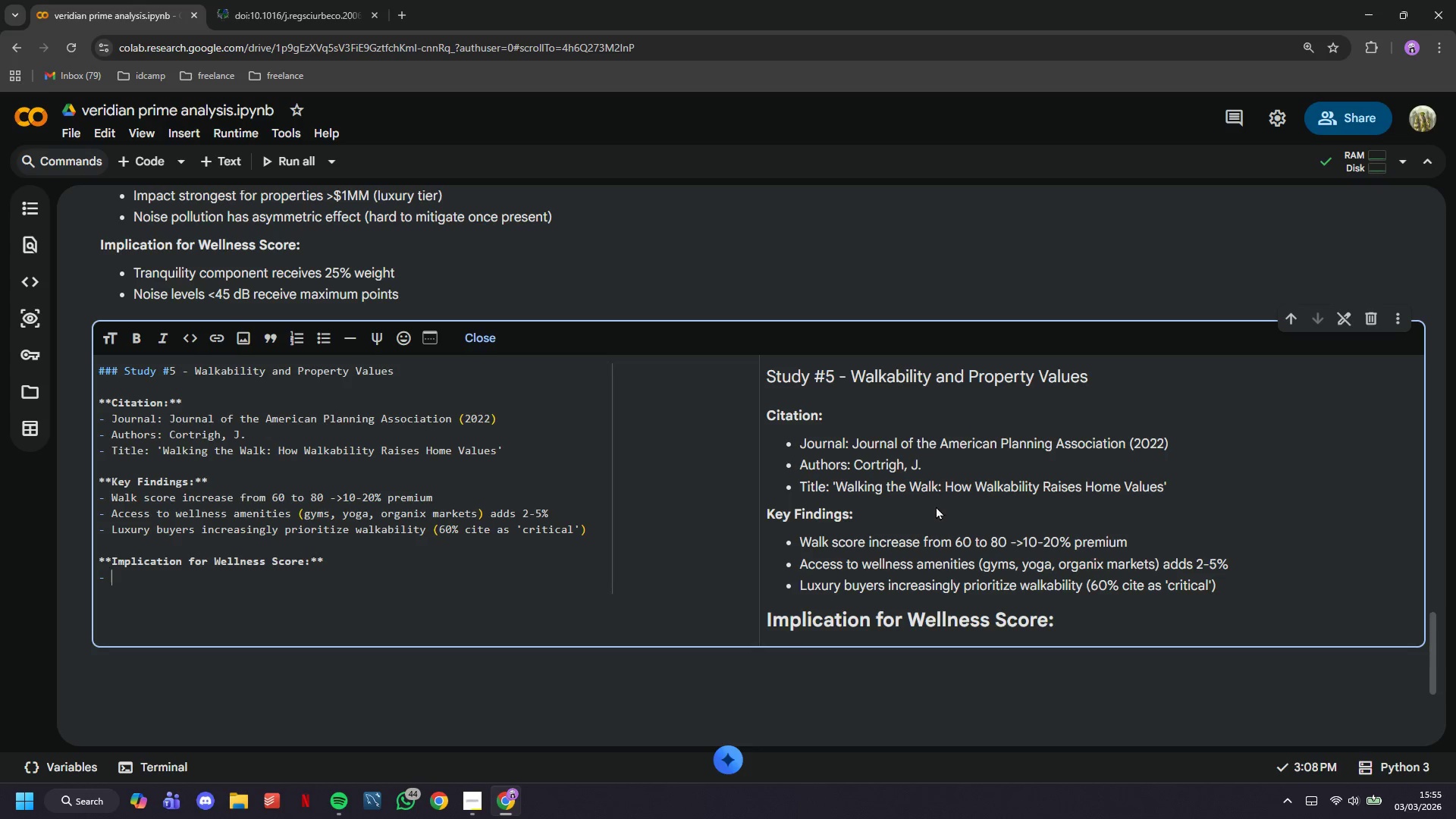 
type(Walab)
key(Backspace)
key(Backspace)
type(kability receives 15% weight)
 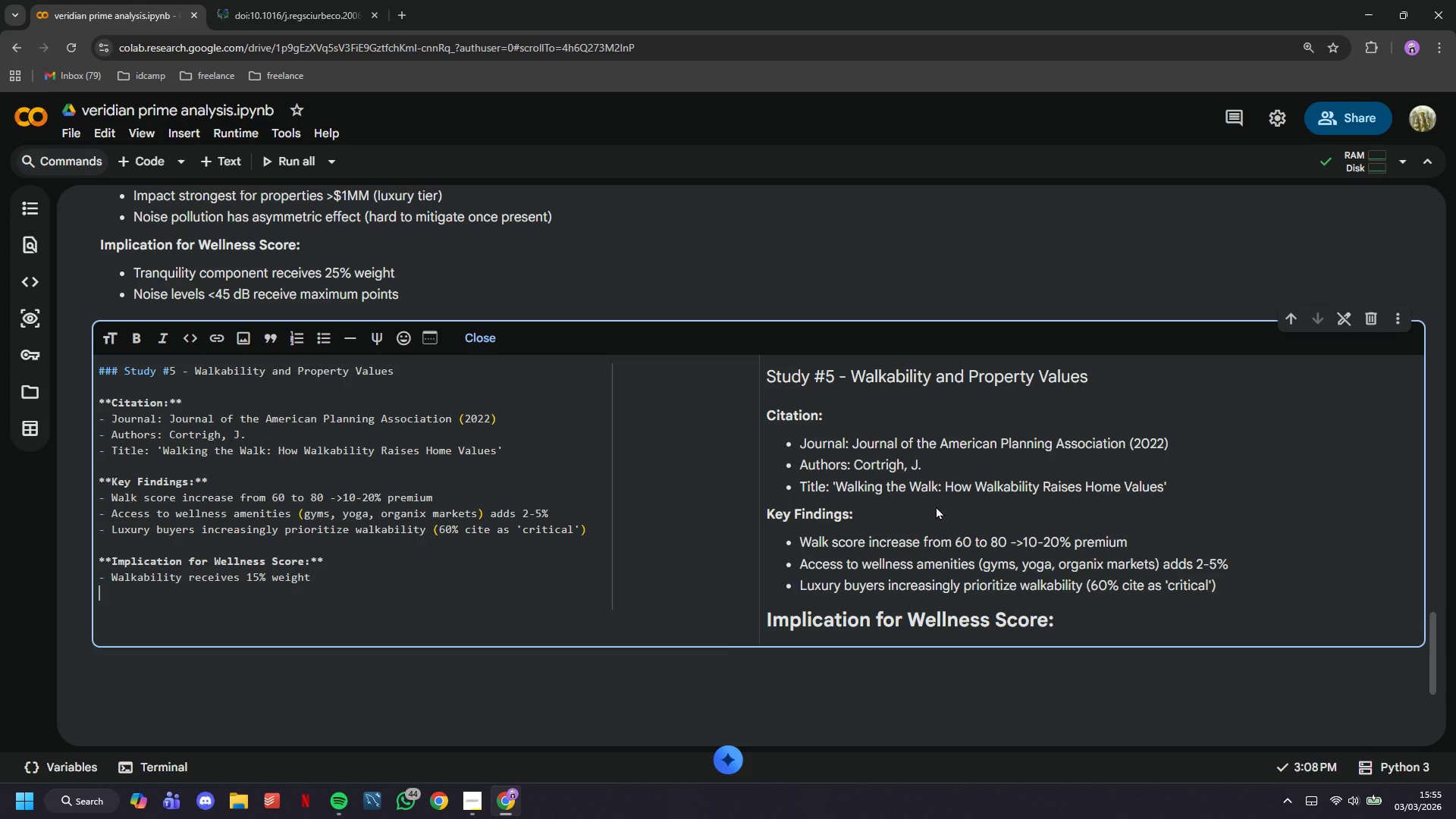 
 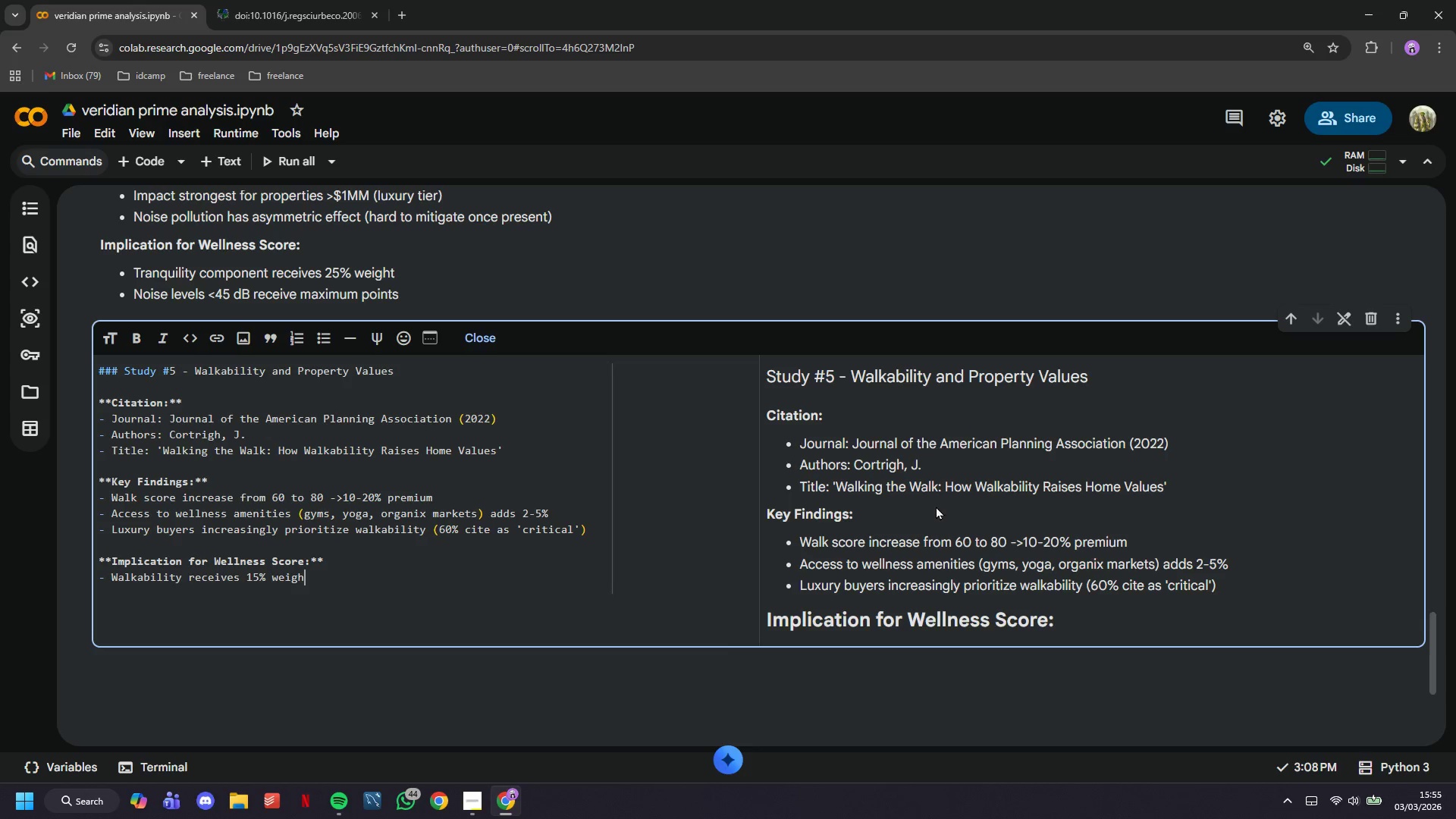 
key(Enter)
 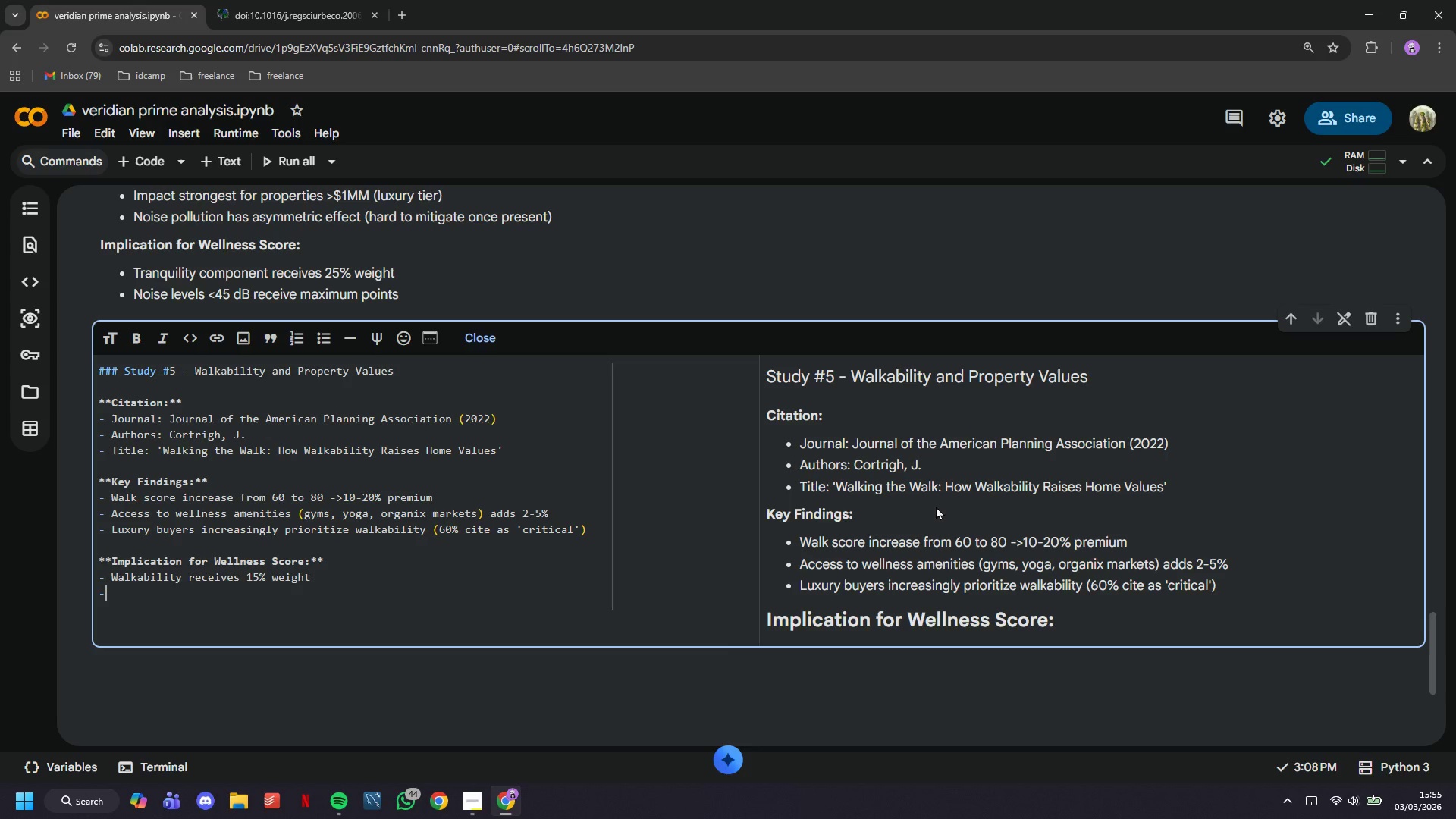 
type(- Inclde)
key(Backspace)
key(Backspace)
type(udes both Walk Score and wellness amenity density)
 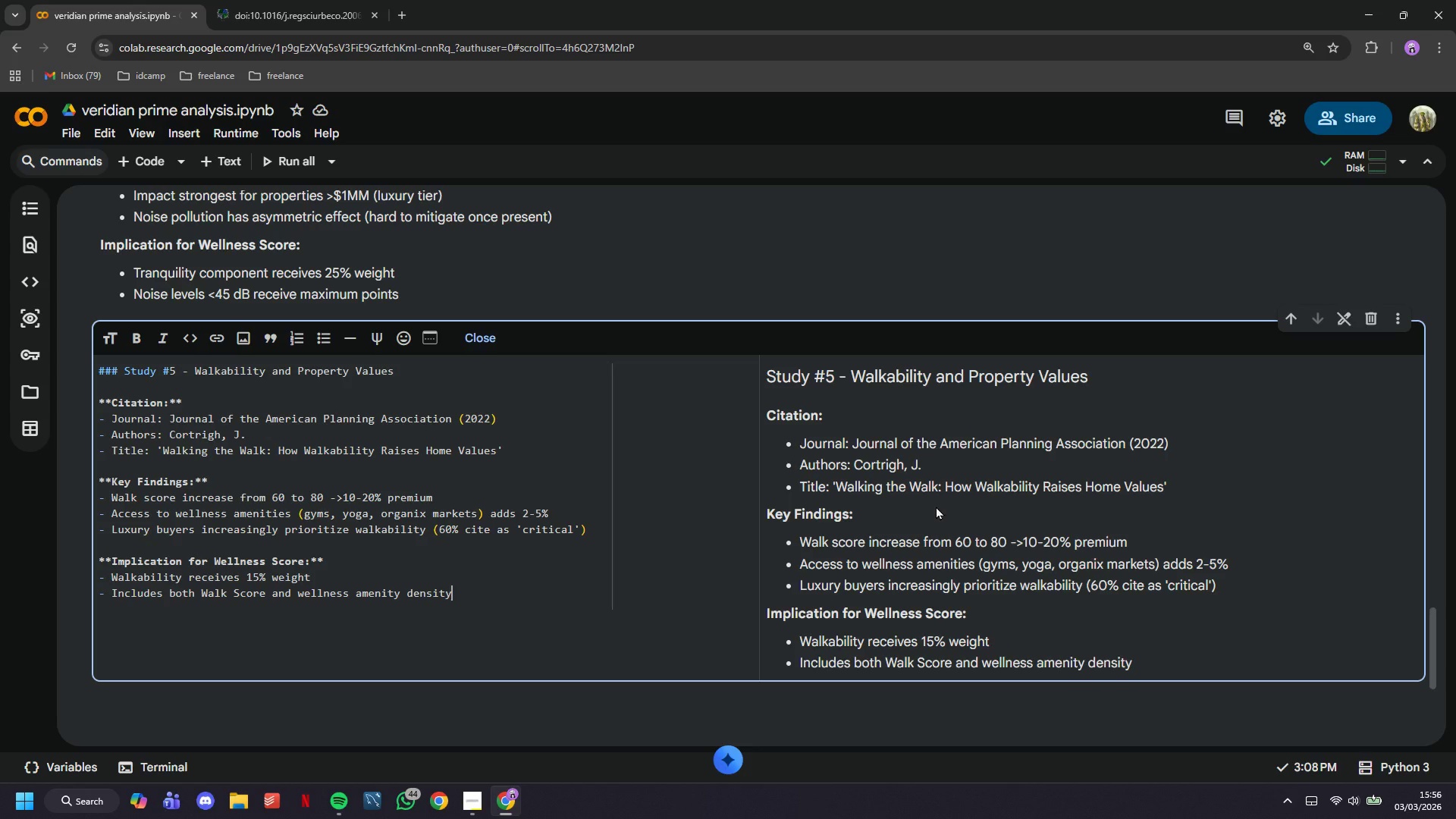 
wait(18.34)
 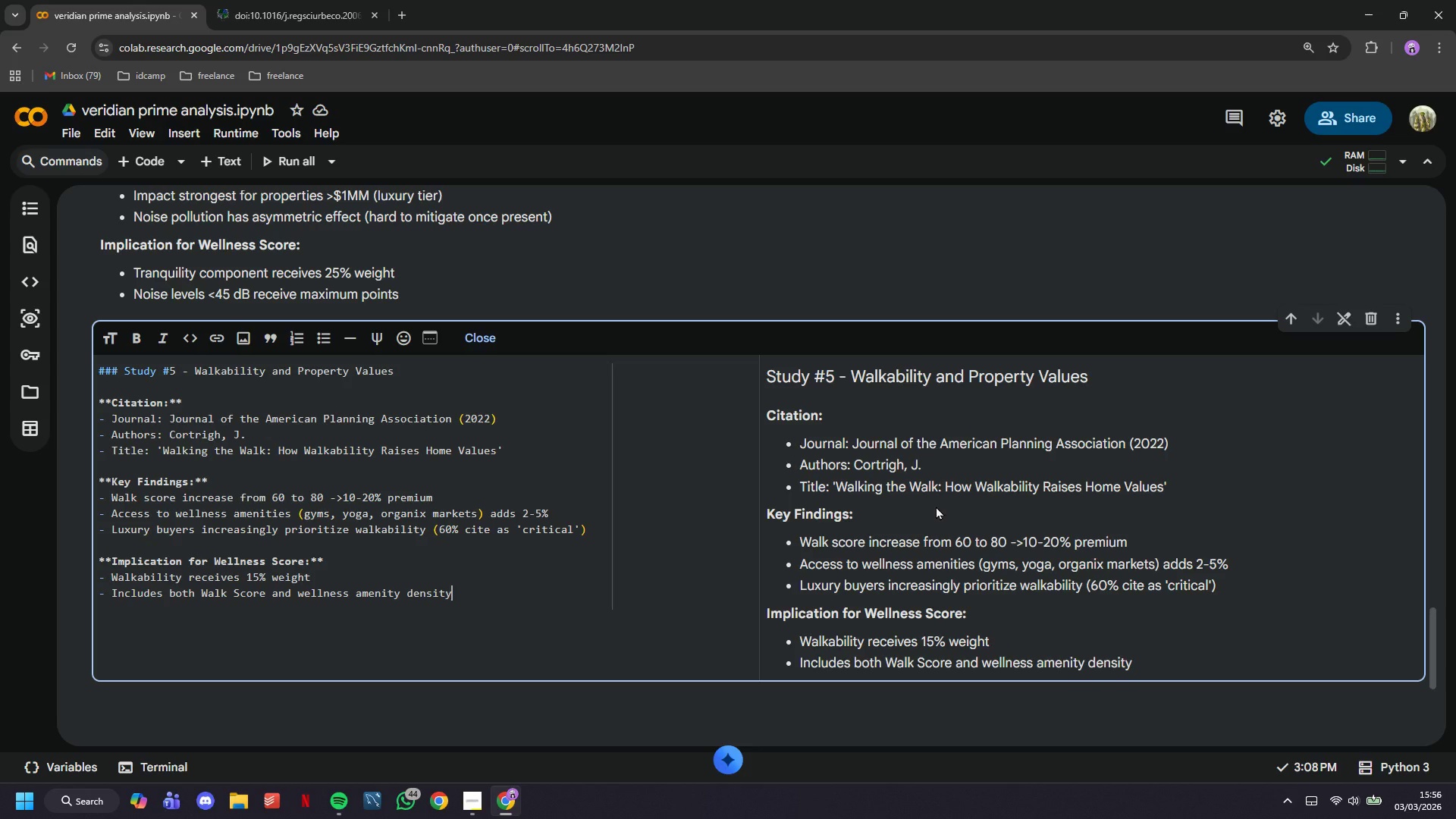 
scroll: coordinate [524, 464], scroll_direction: down, amount: 2.0
 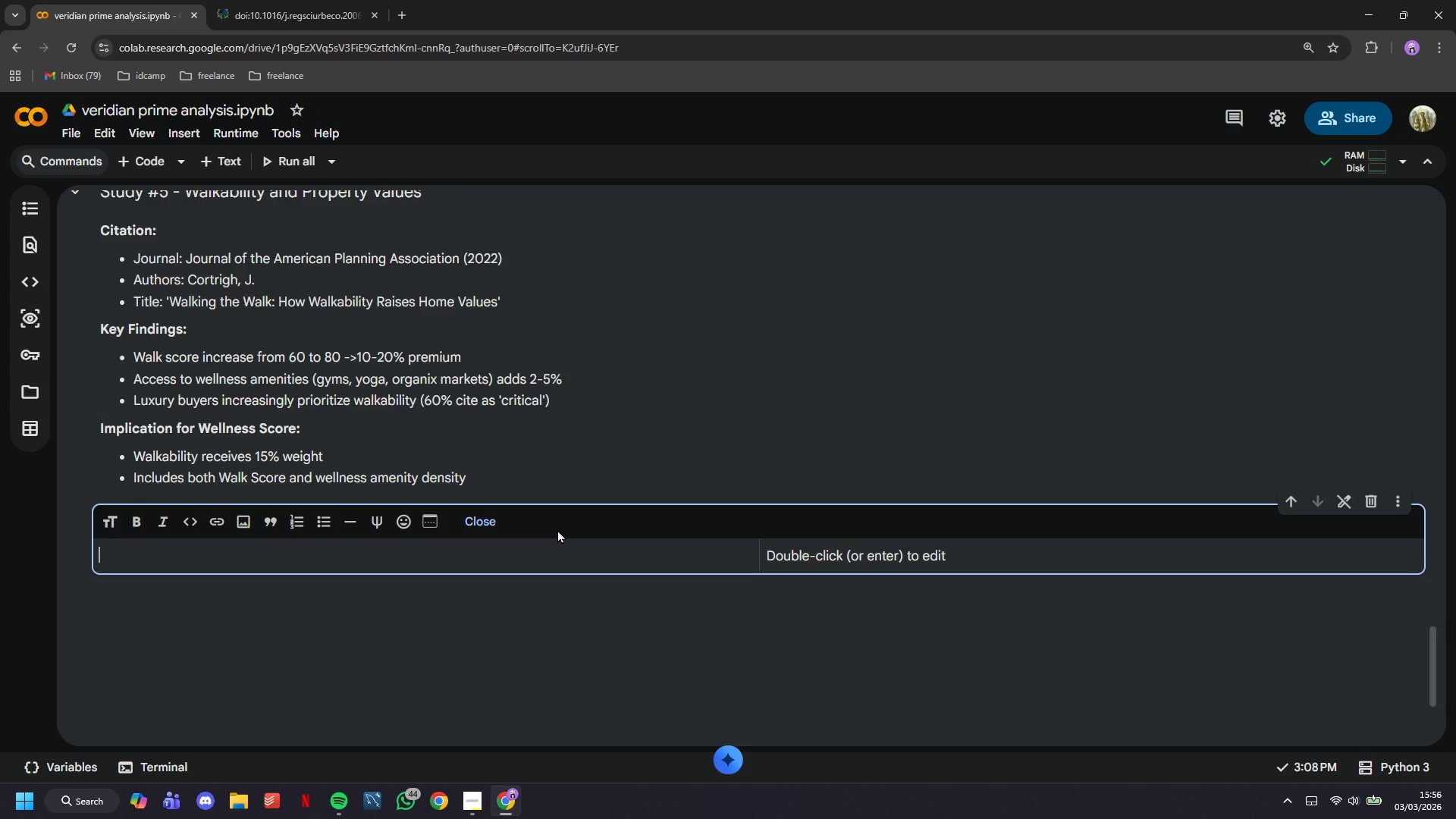 
type(## 3. Data Loading & Validation)
 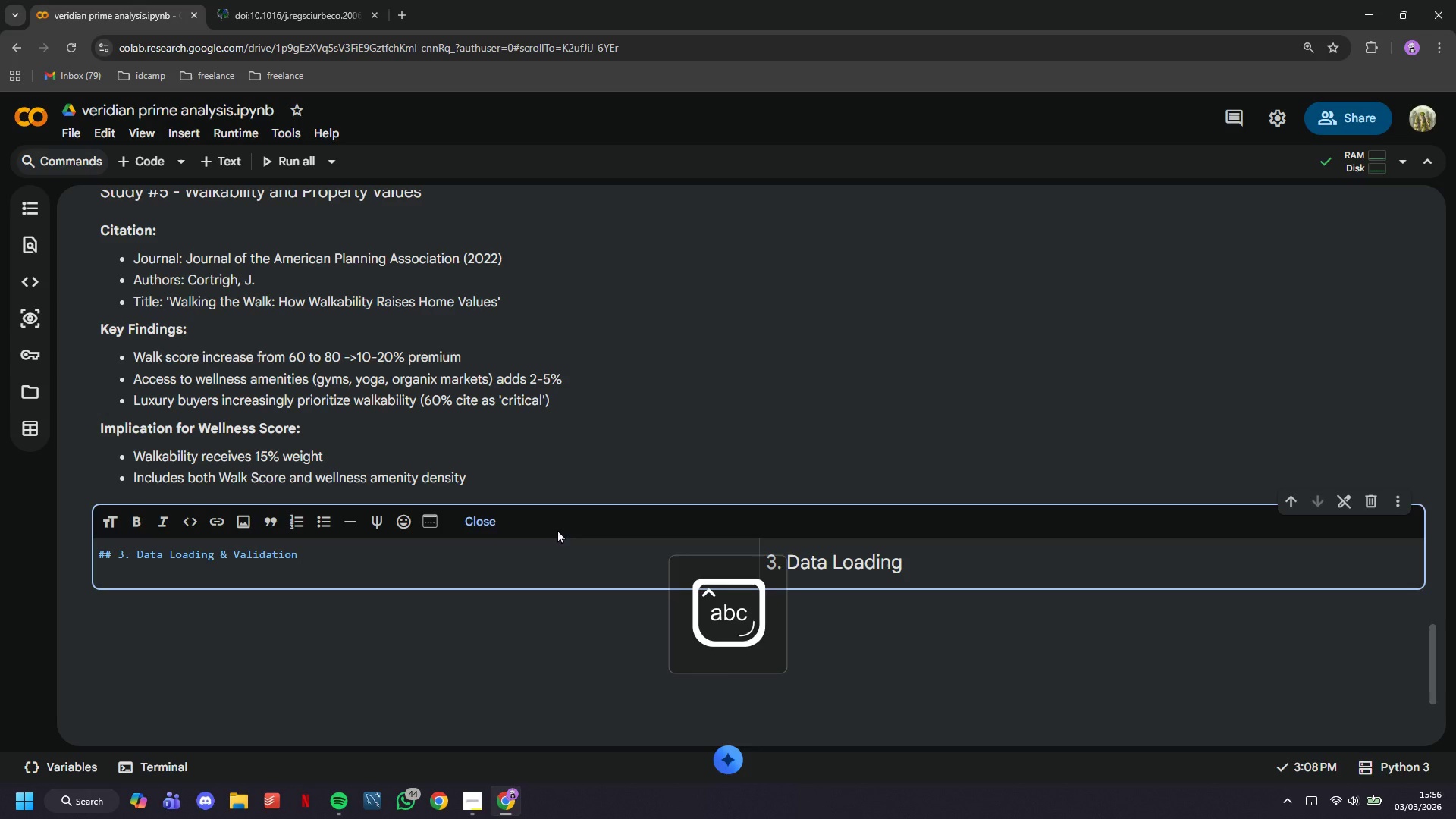 
key(Enter)
 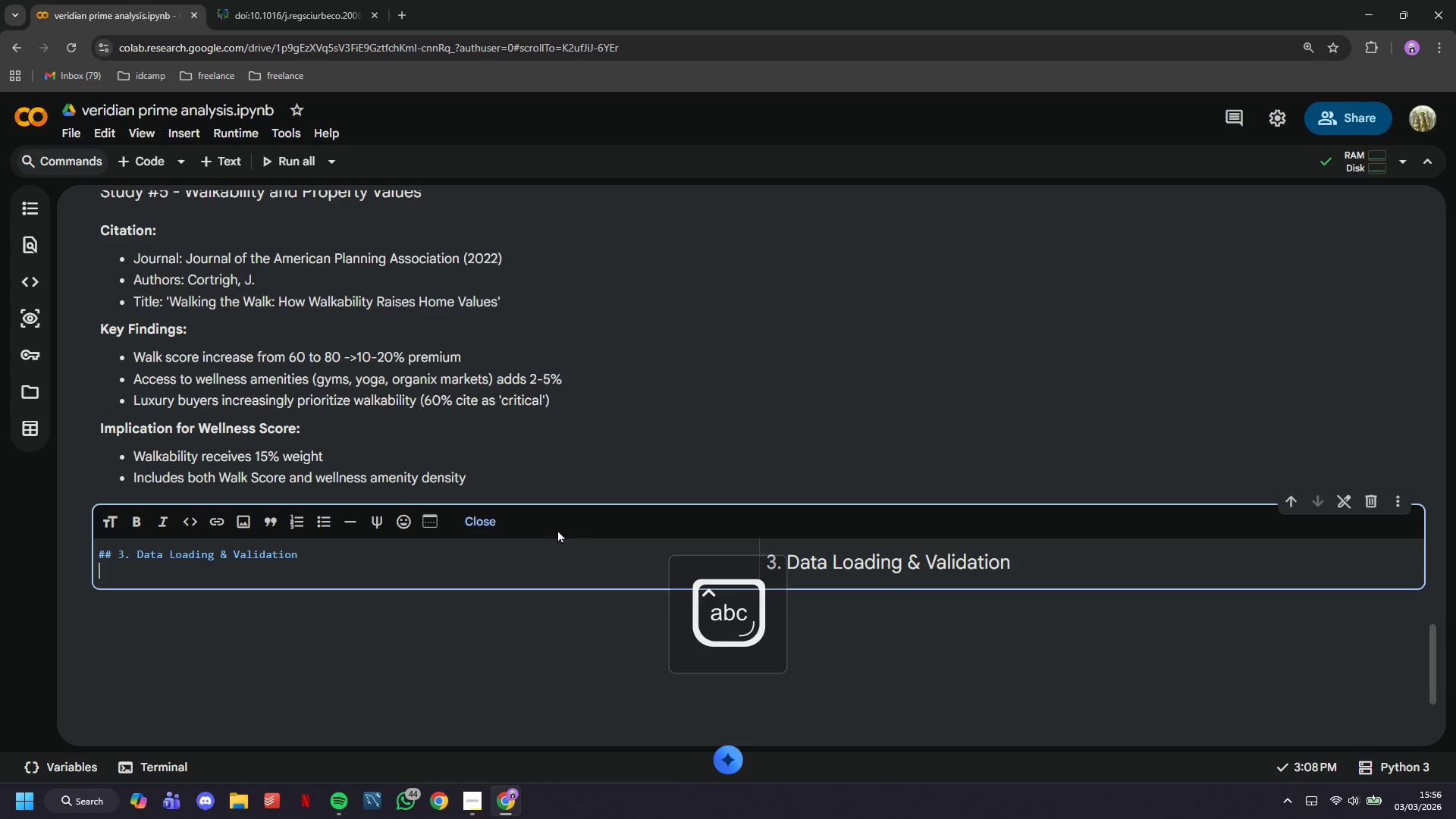 
key(Enter)
 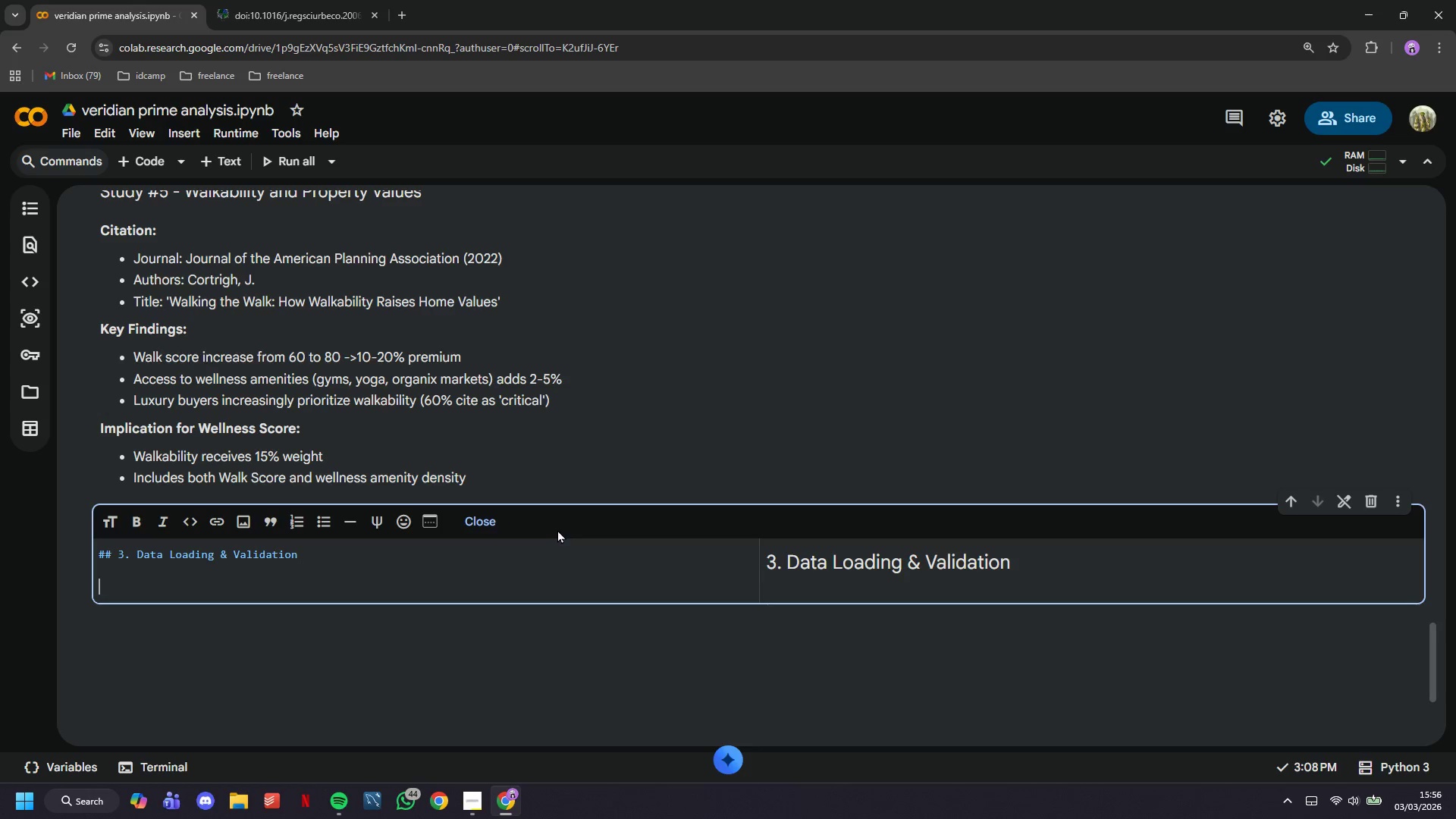 
hold_key(key=ShiftLeft, duration=1.52)
 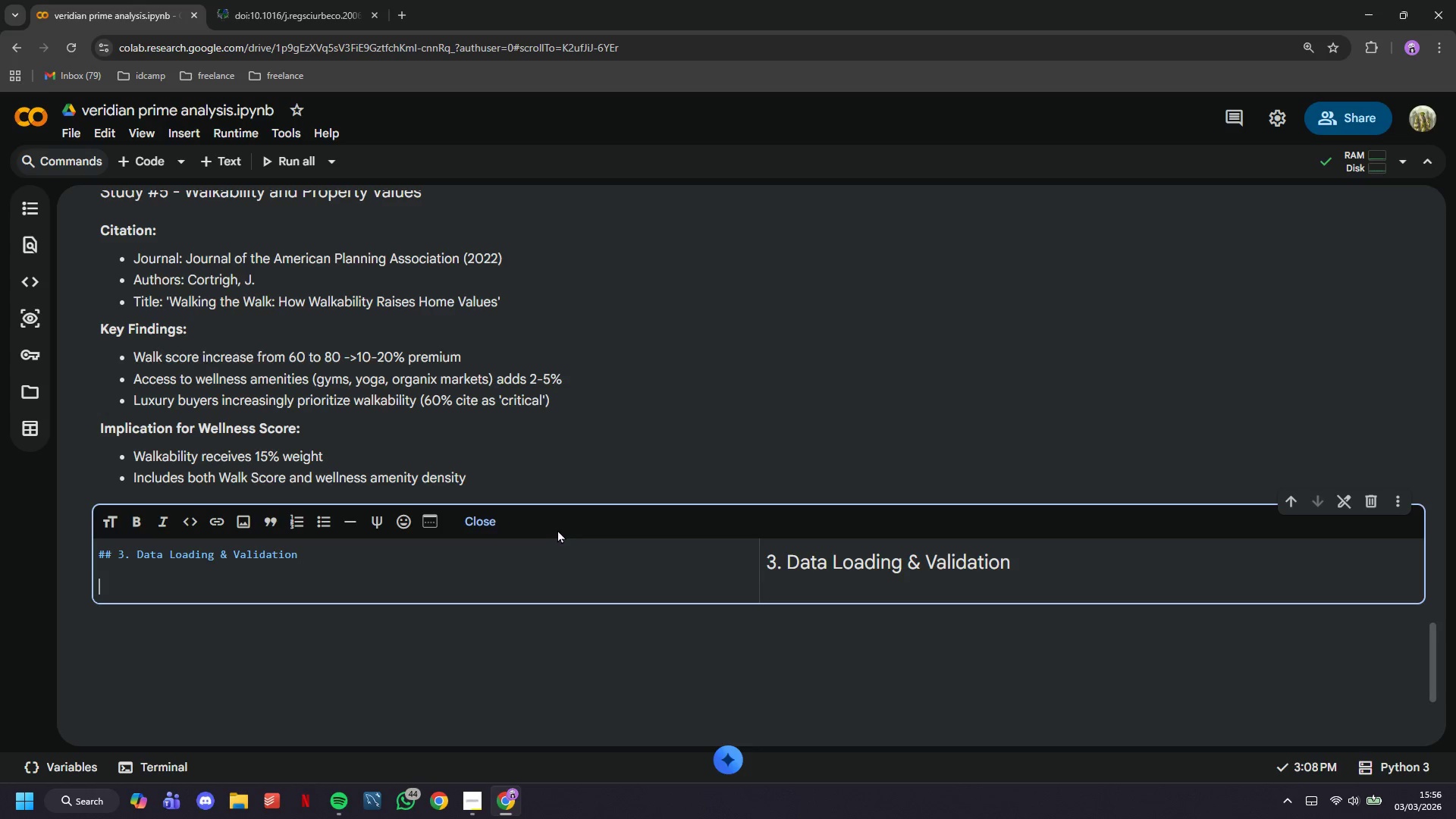 
hold_key(key=ShiftLeft, duration=0.58)
 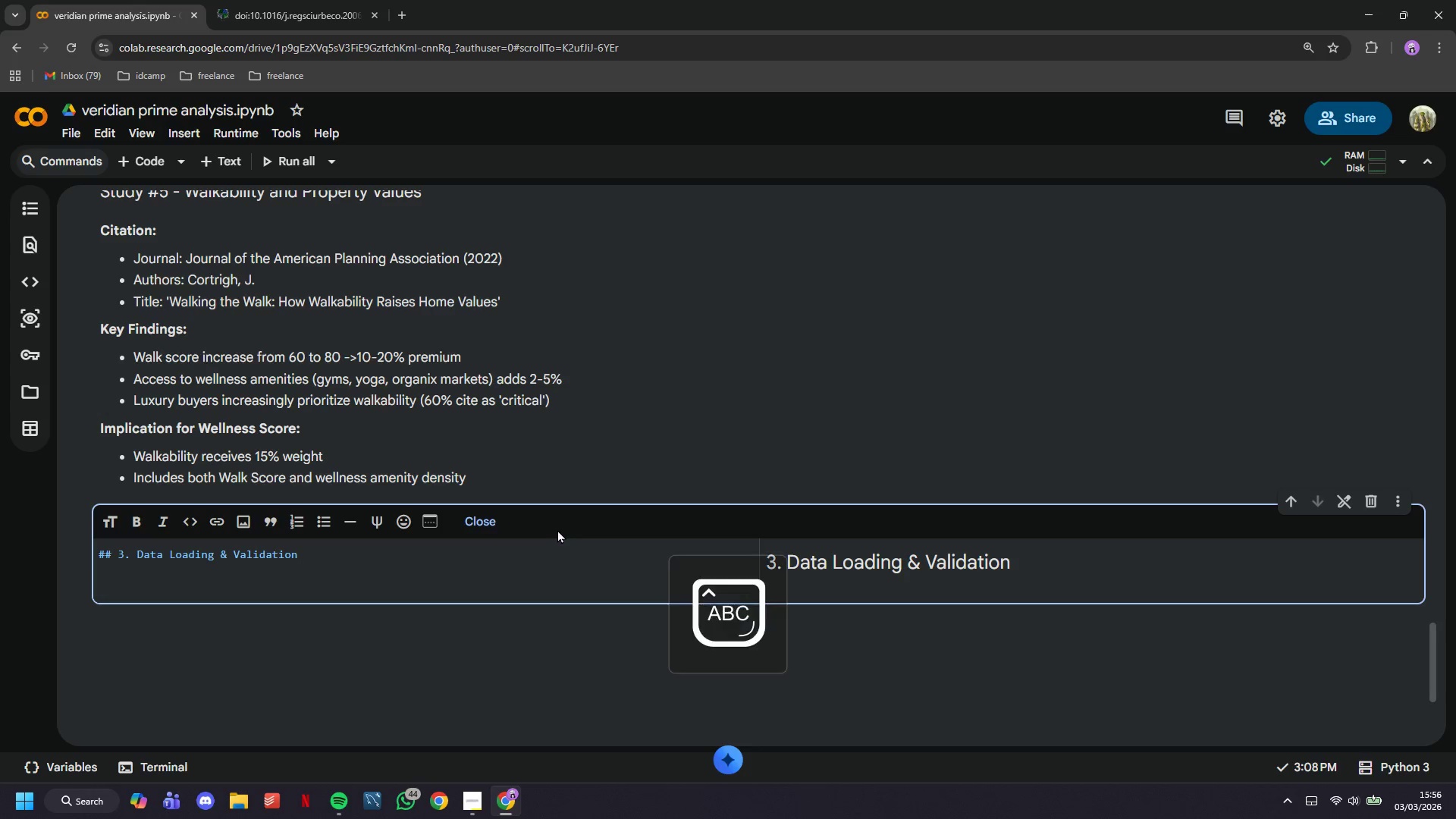 
type(Pupos)
key(Backspace)
key(Backspace)
key(Backspace)
type(rpose )
 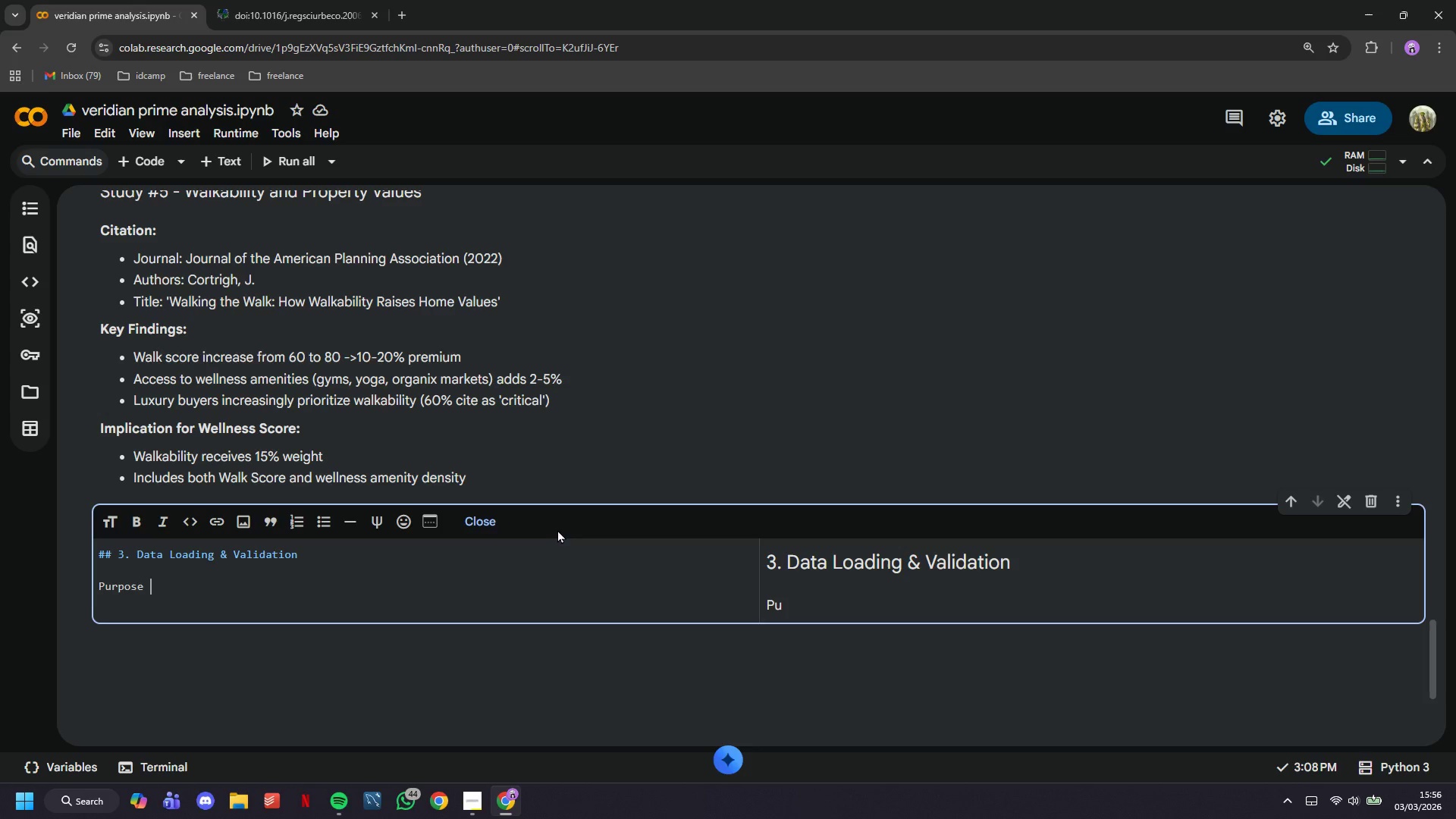 
key(Enter)
 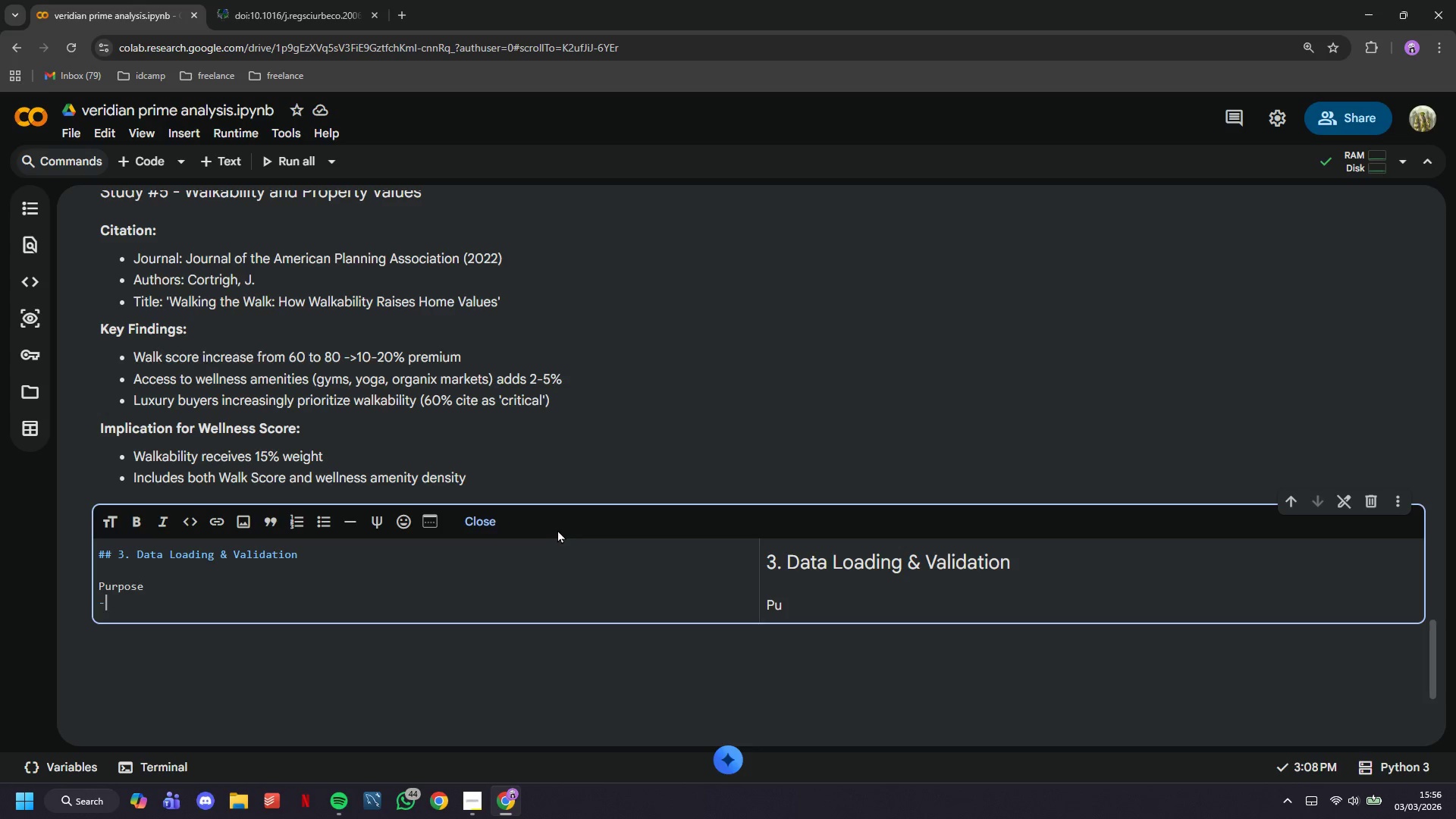 
key(Minus)
 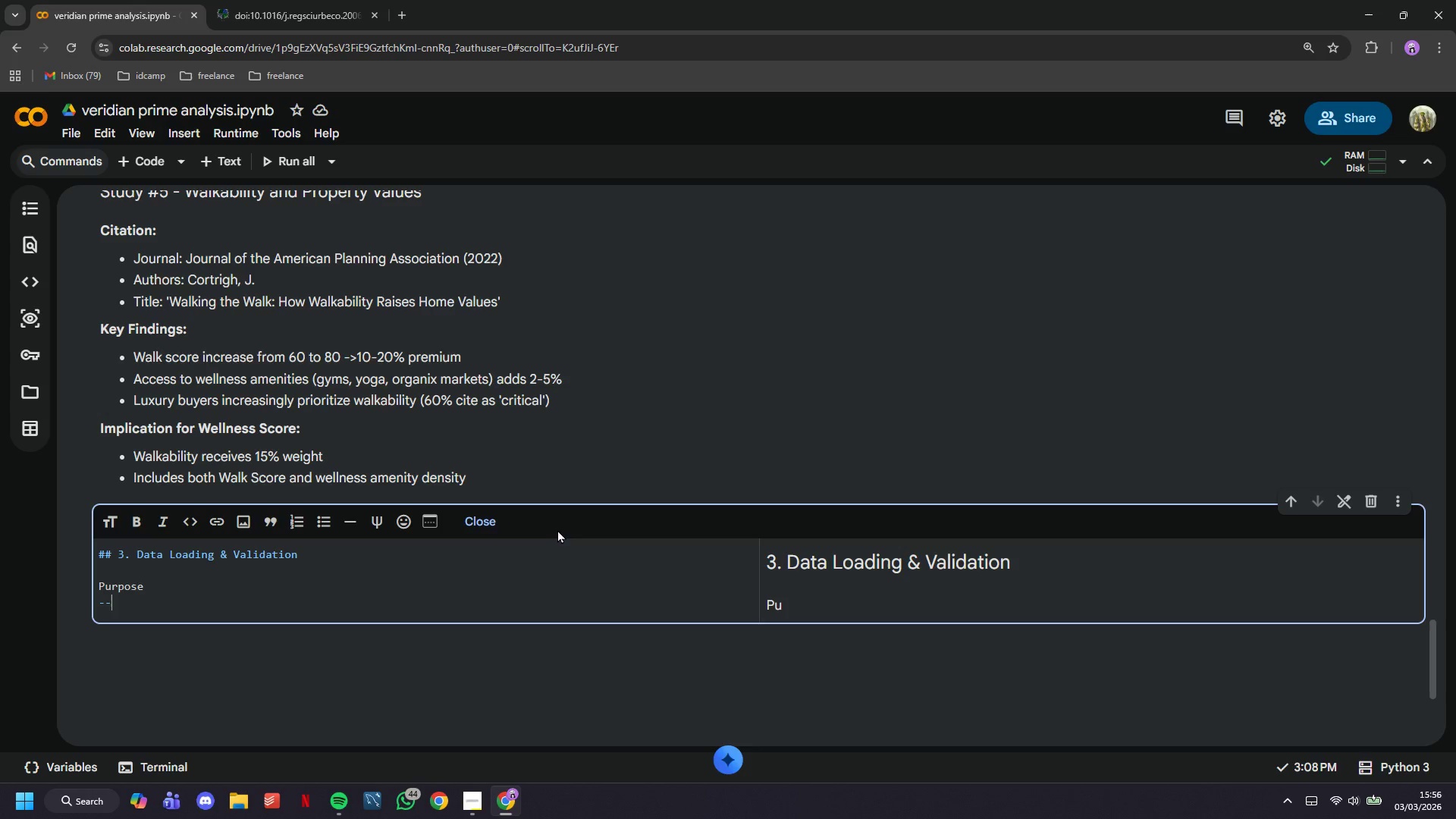 
key(Minus)
 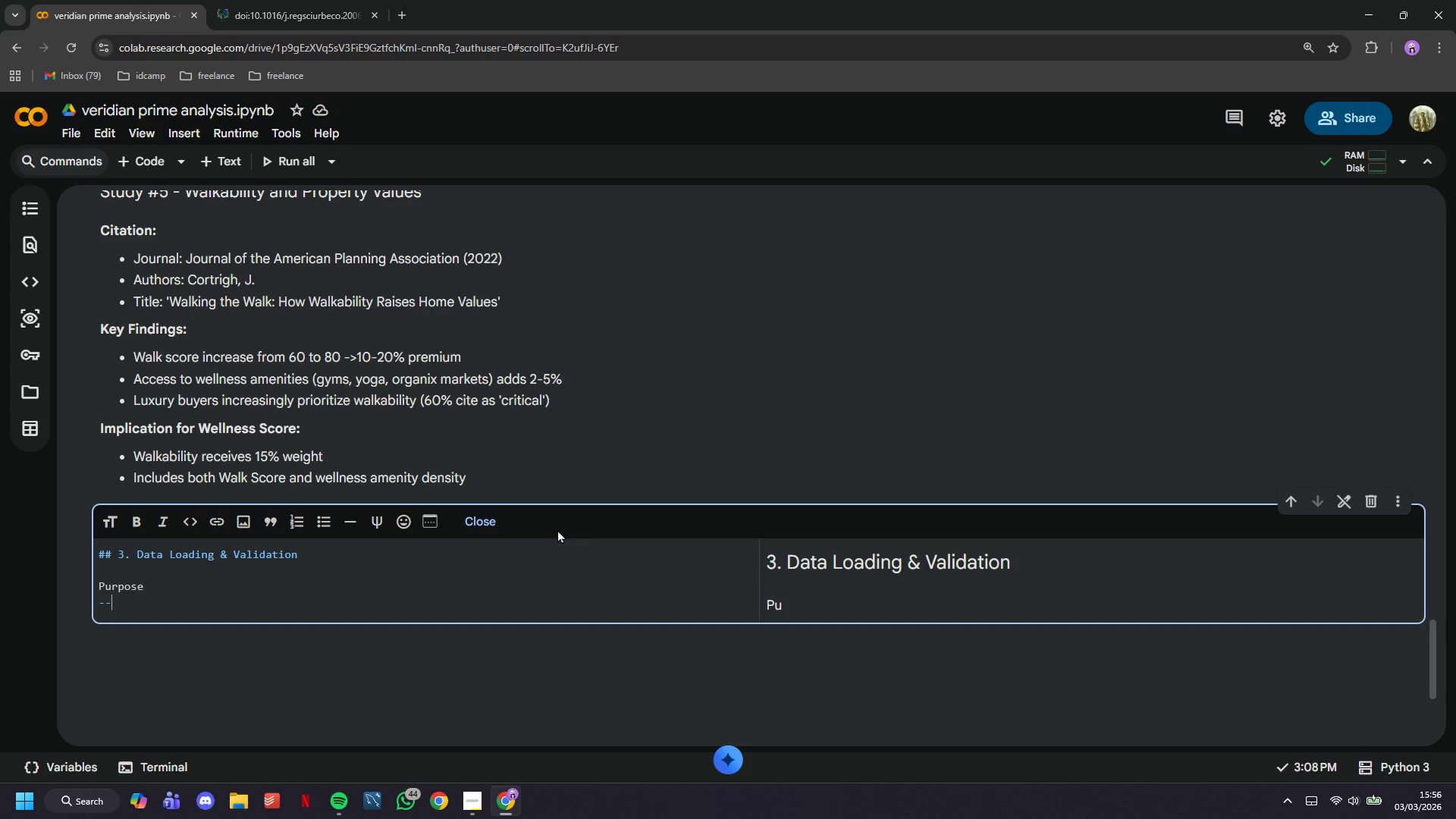 
key(Enter)
 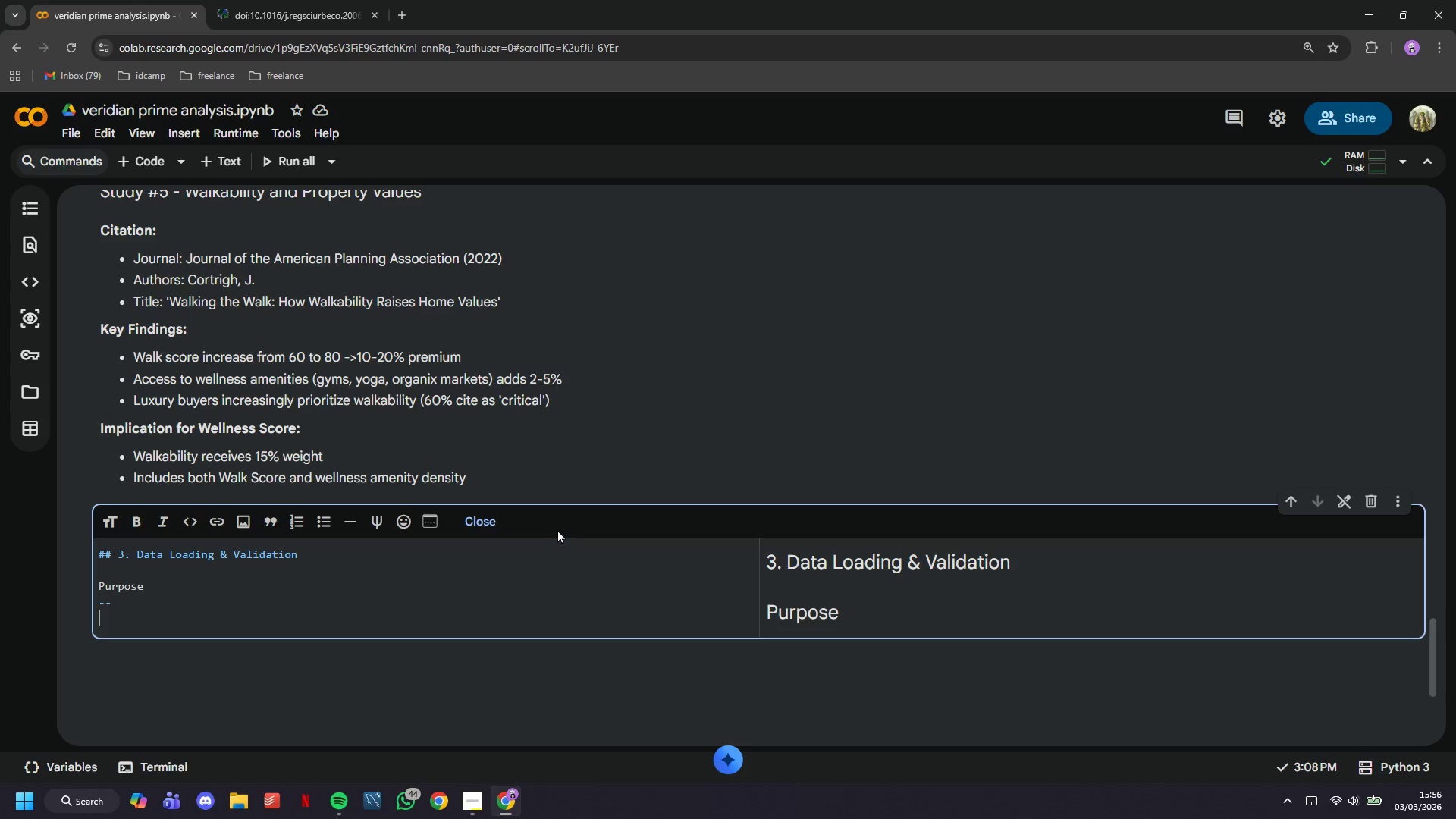 
type(Before analyzing, we must load)
 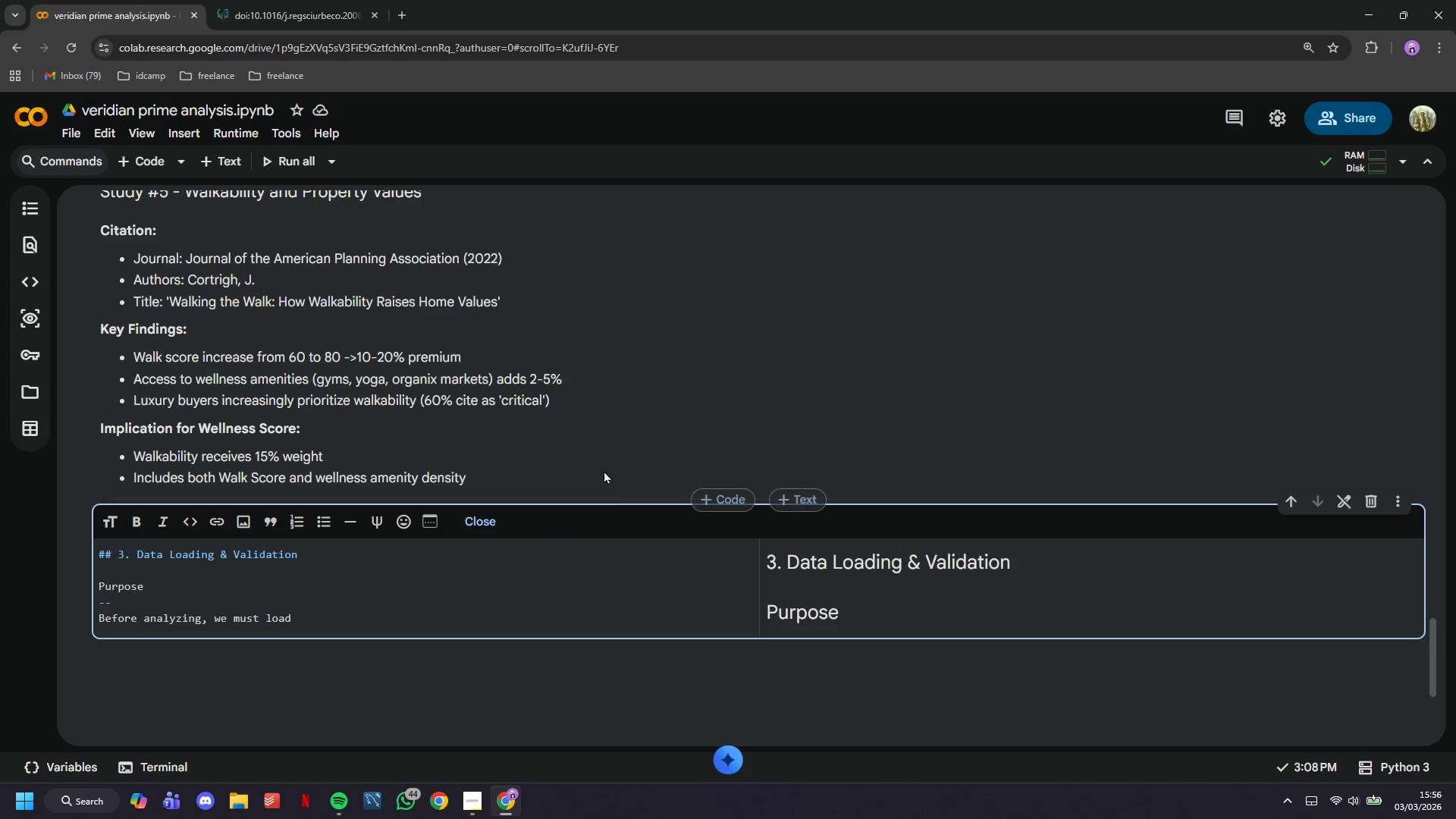 
key(Space)
 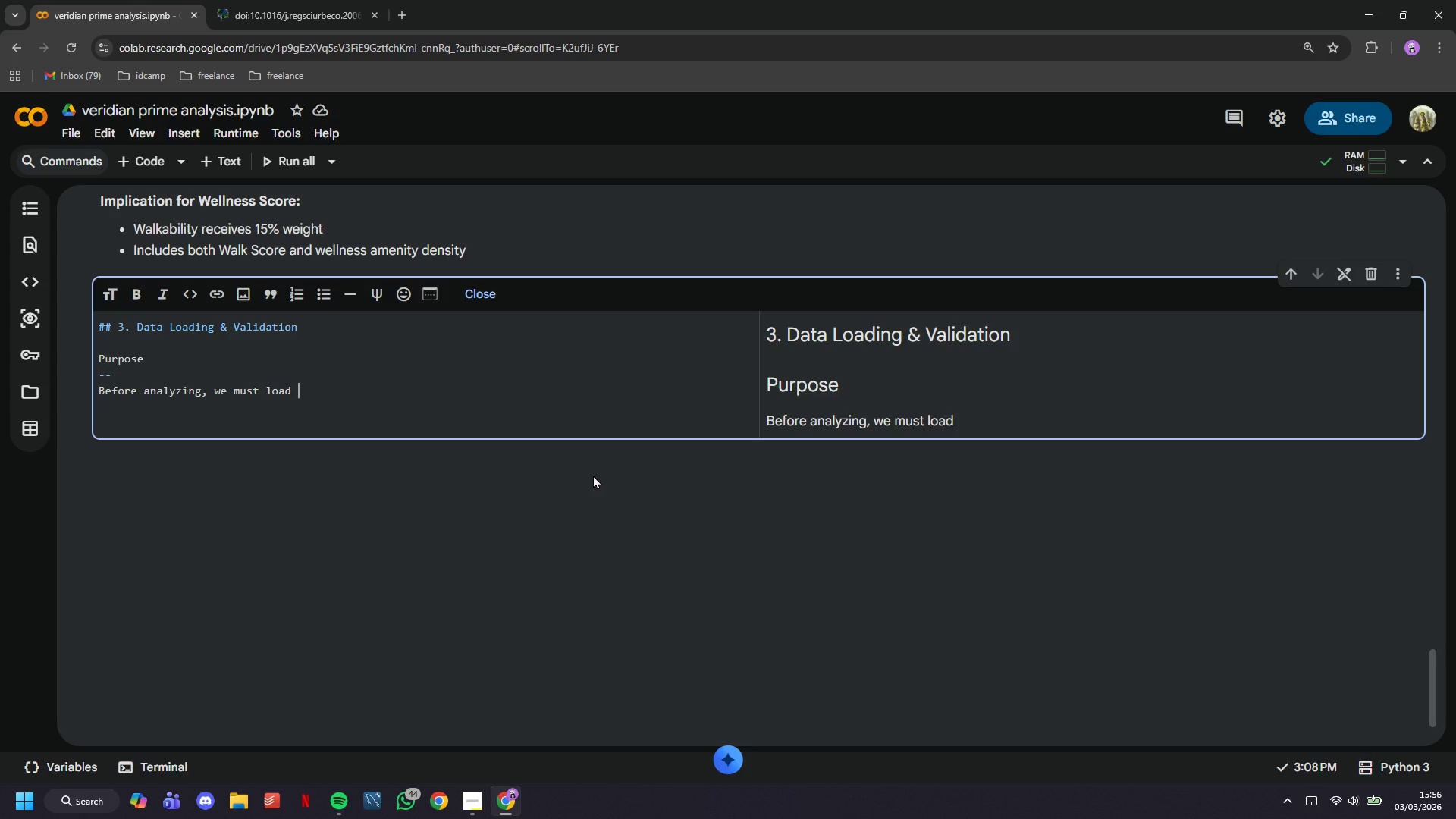 
scroll: coordinate [603, 470], scroll_direction: down, amount: 3.0
 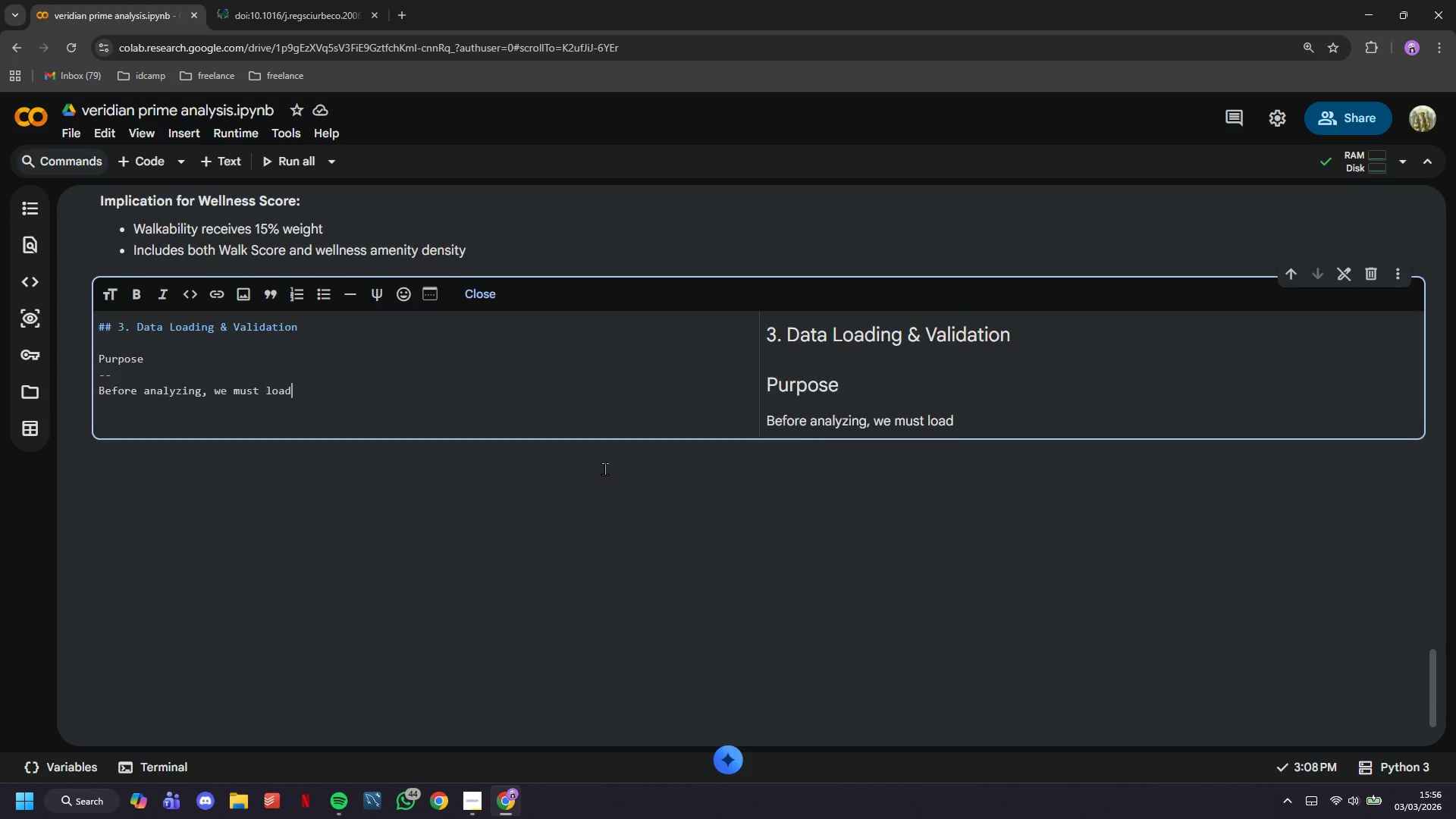 
type(and validate our datasets. This includes:)
 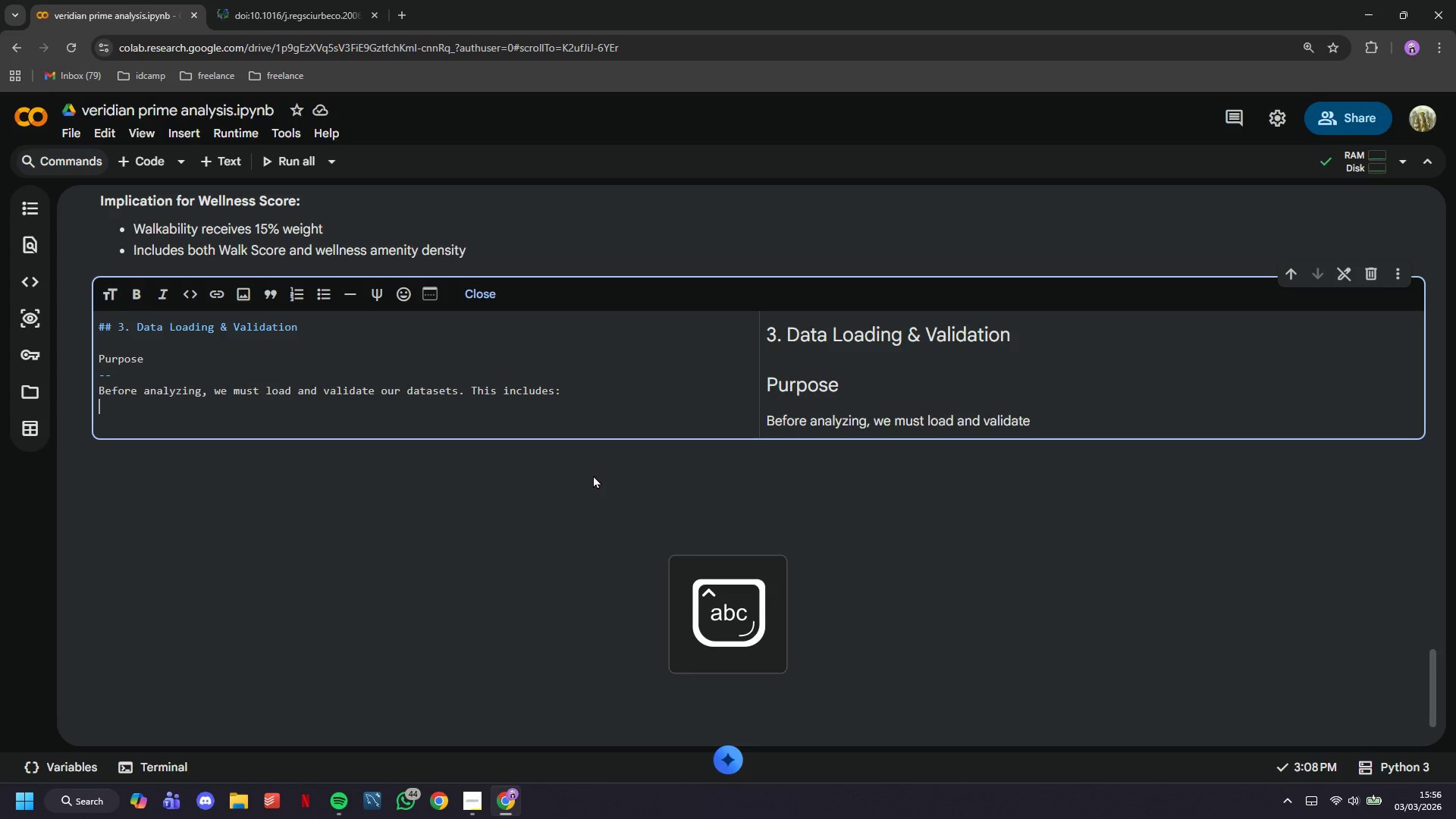 
 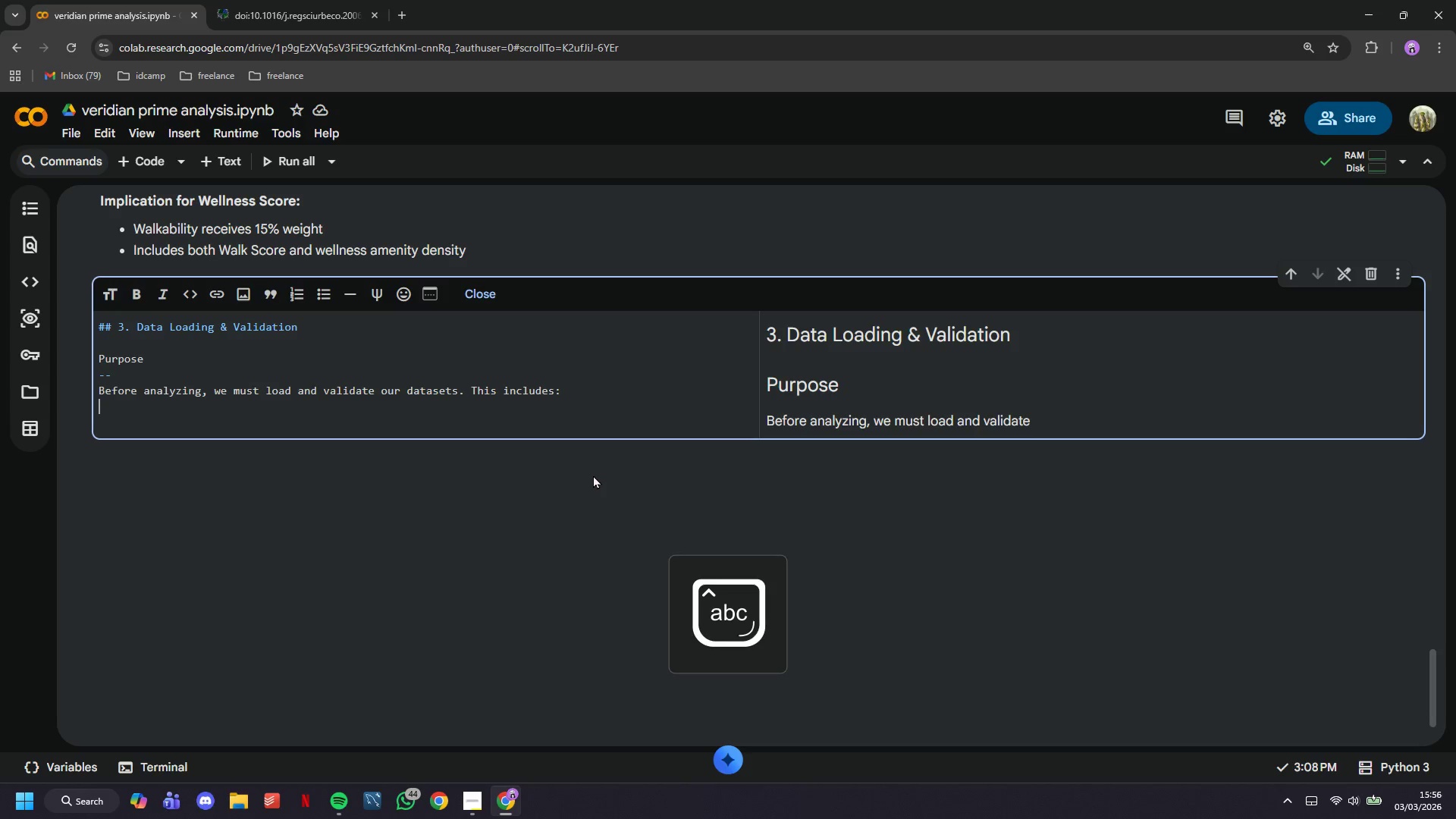 
key(Enter)
 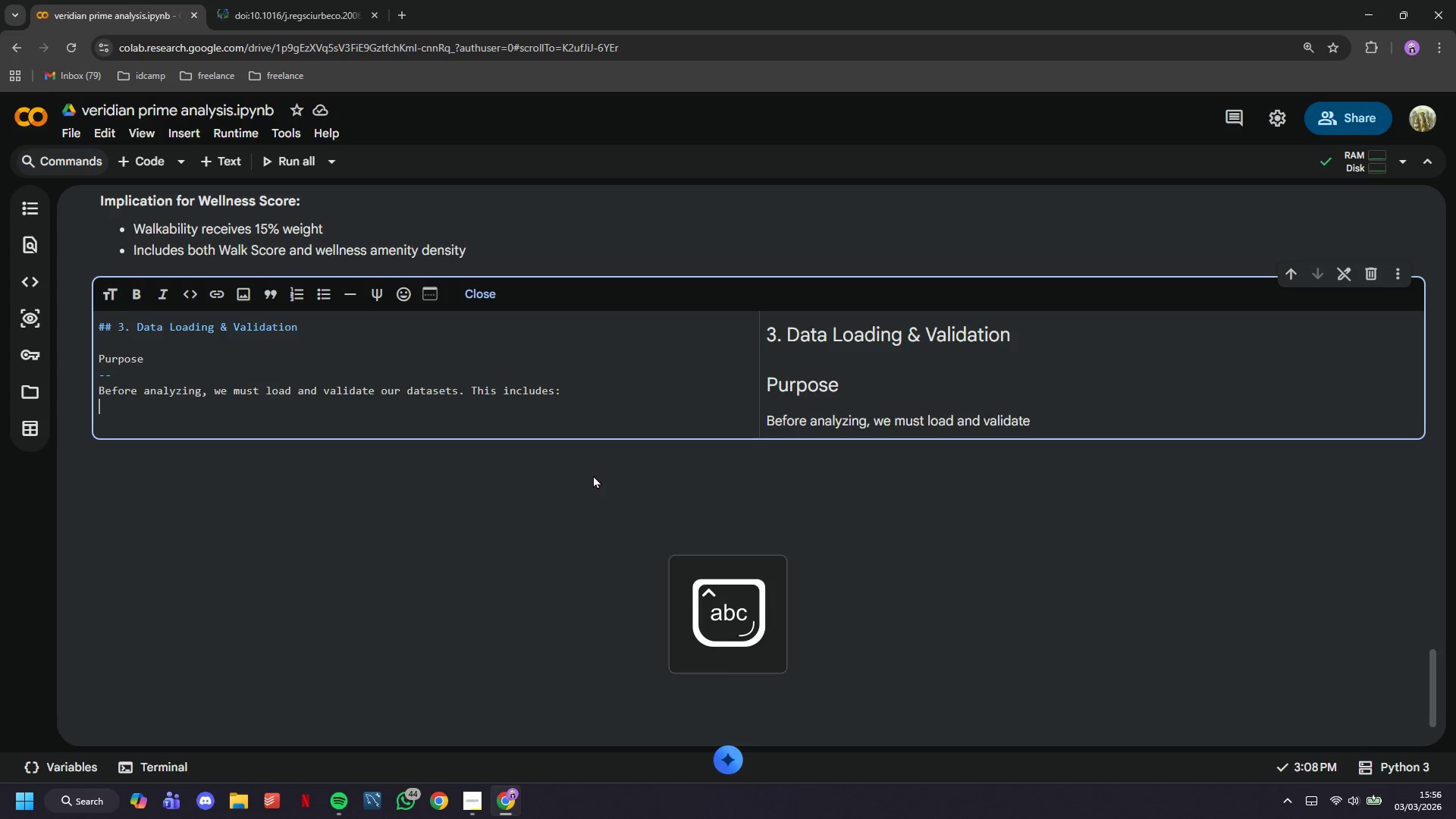 
type(- Checking for missing values)
 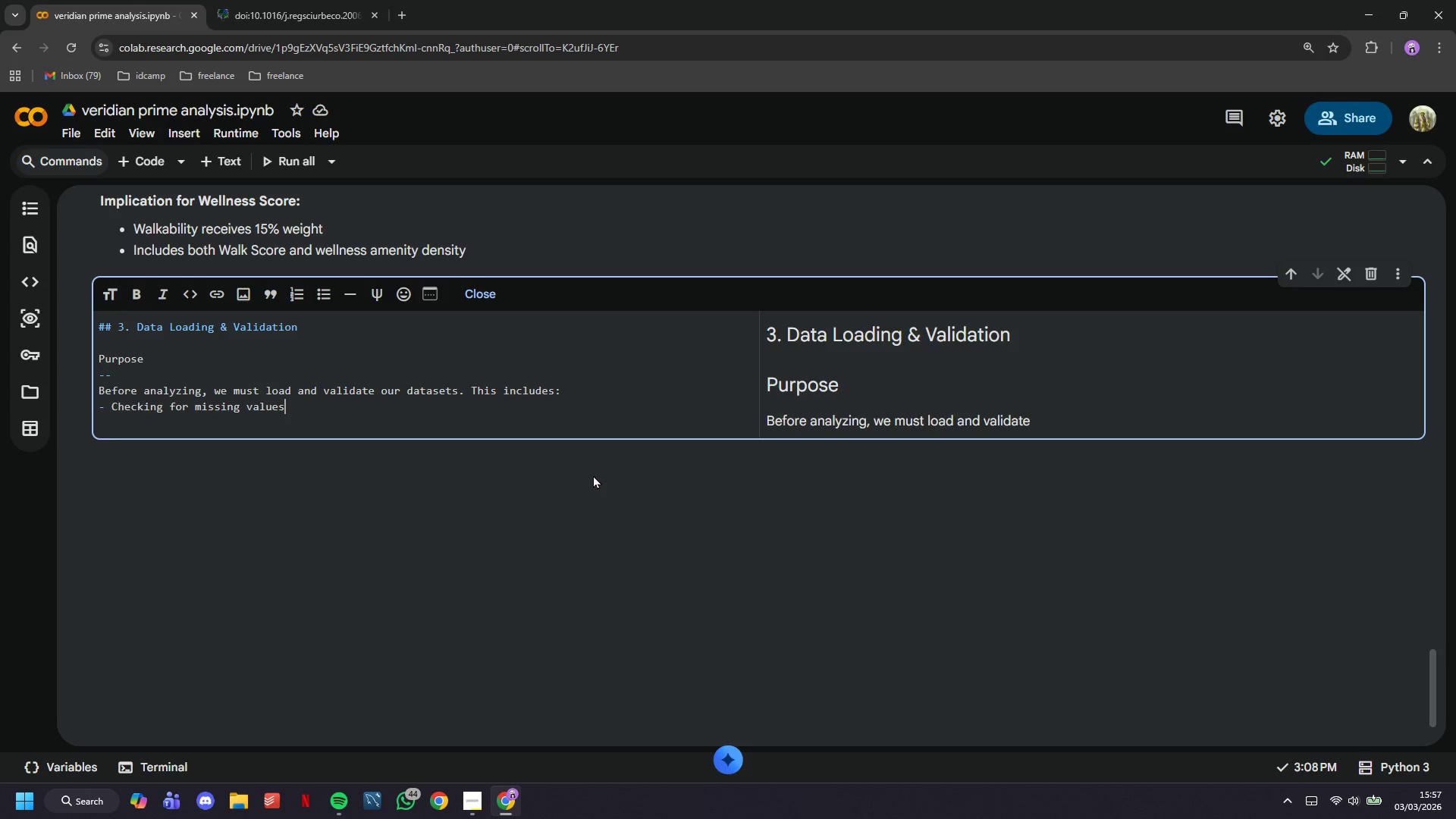 
key(Enter)
 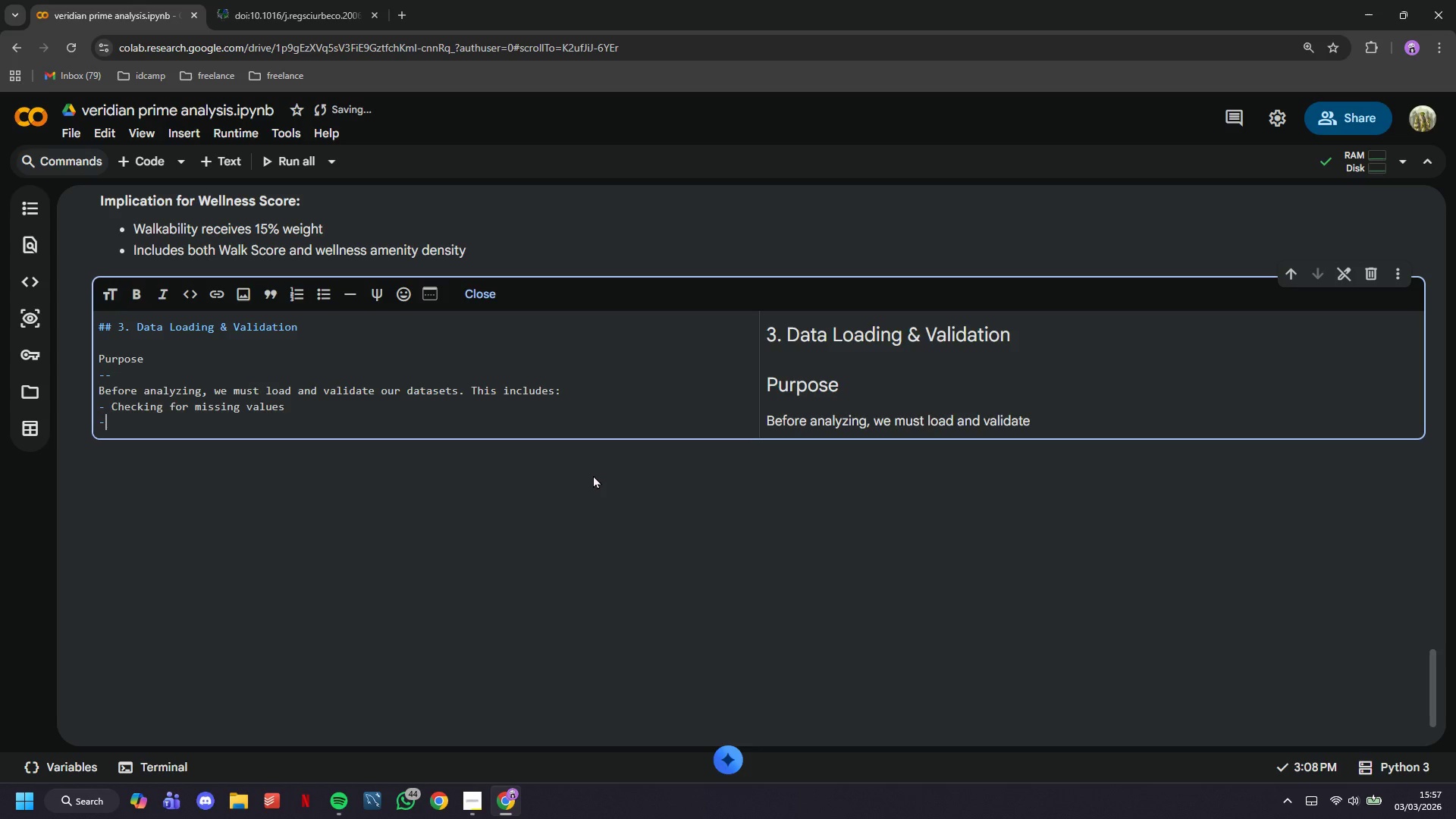 
type(- Veryfing data types)
 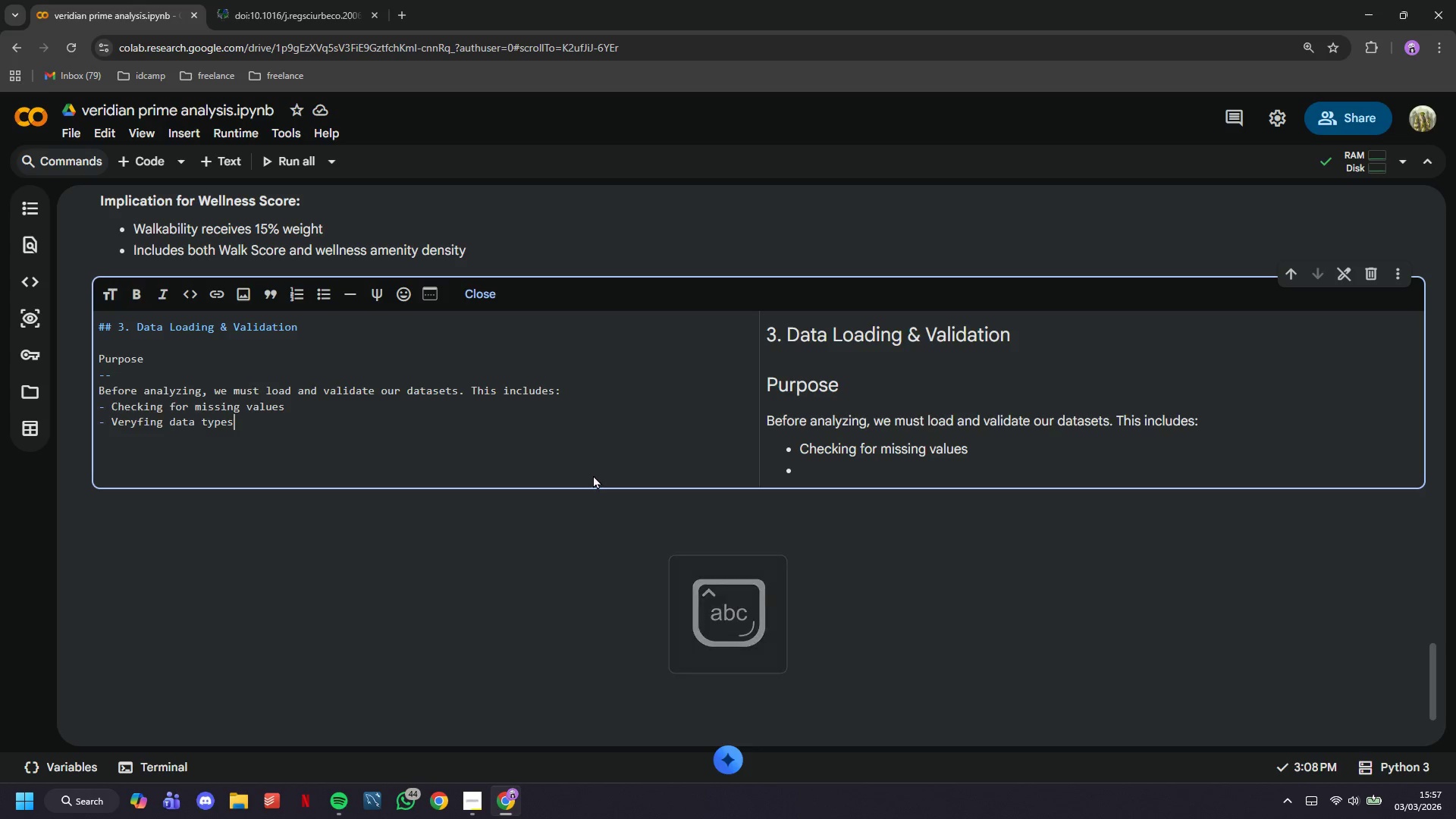 
key(Enter)
 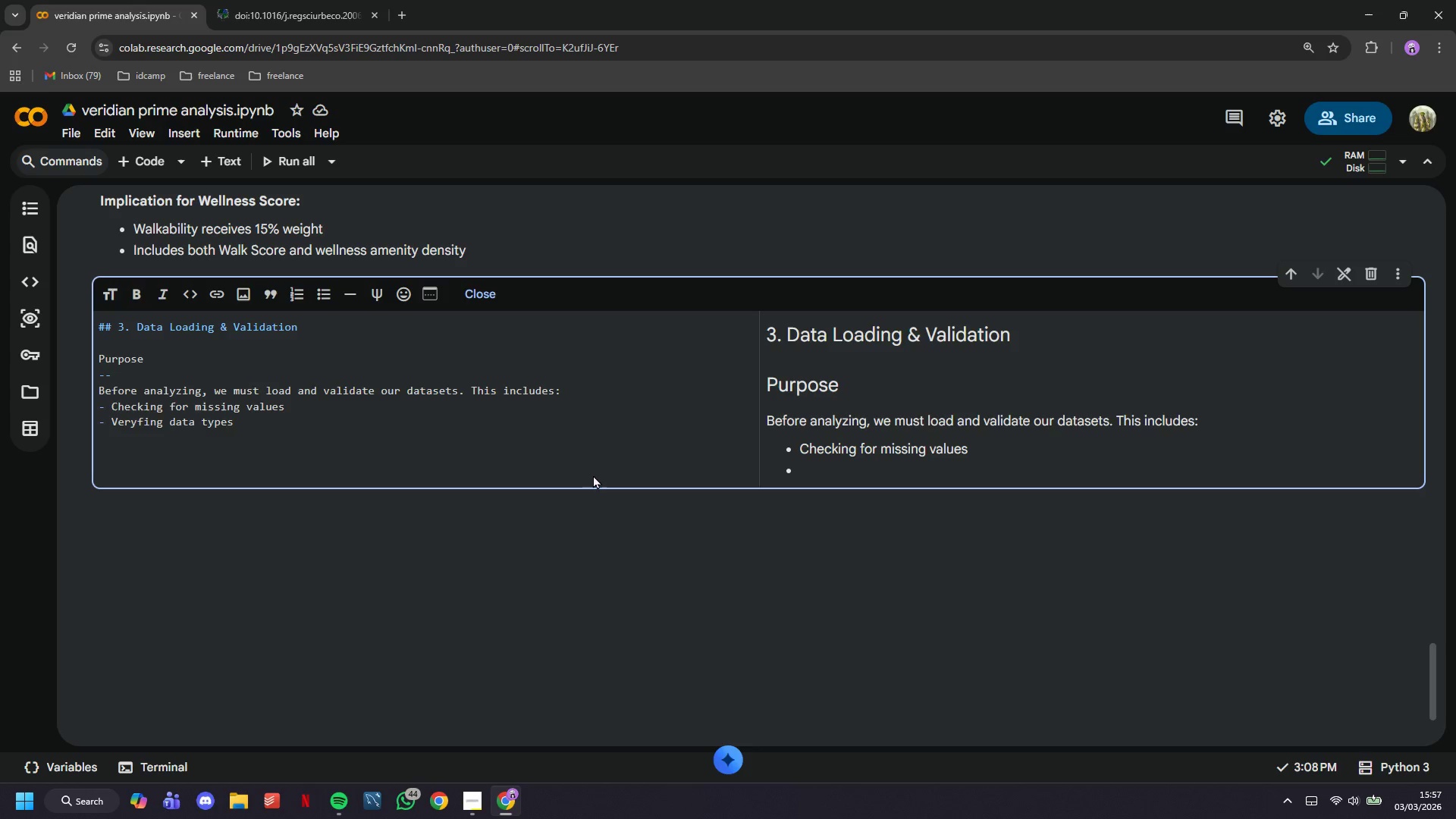 
type(- Ensuring logical consistency (e.g., no nge)
key(Backspace)
key(Backspace)
type(egative values))
 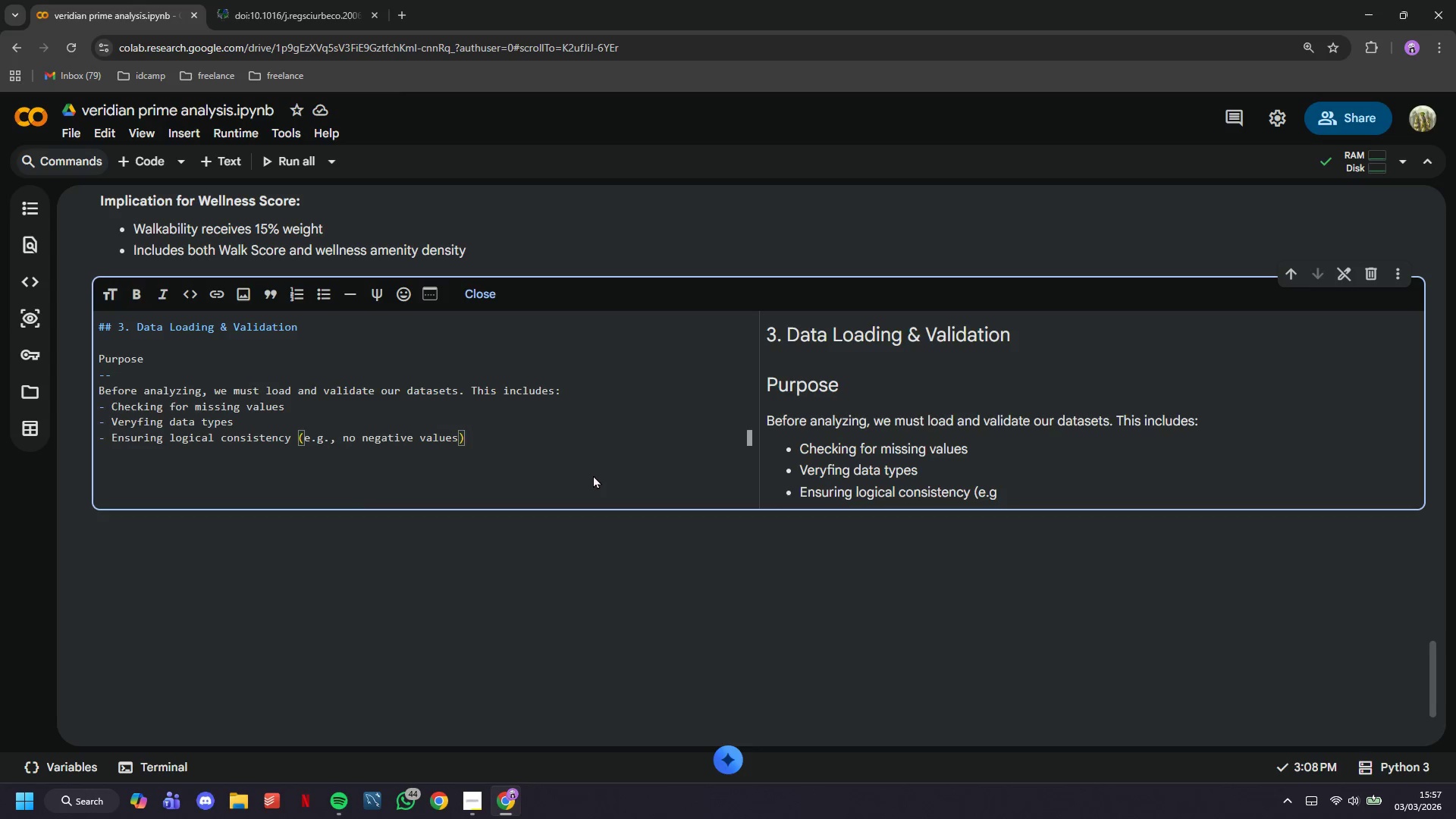 
key(Enter)
 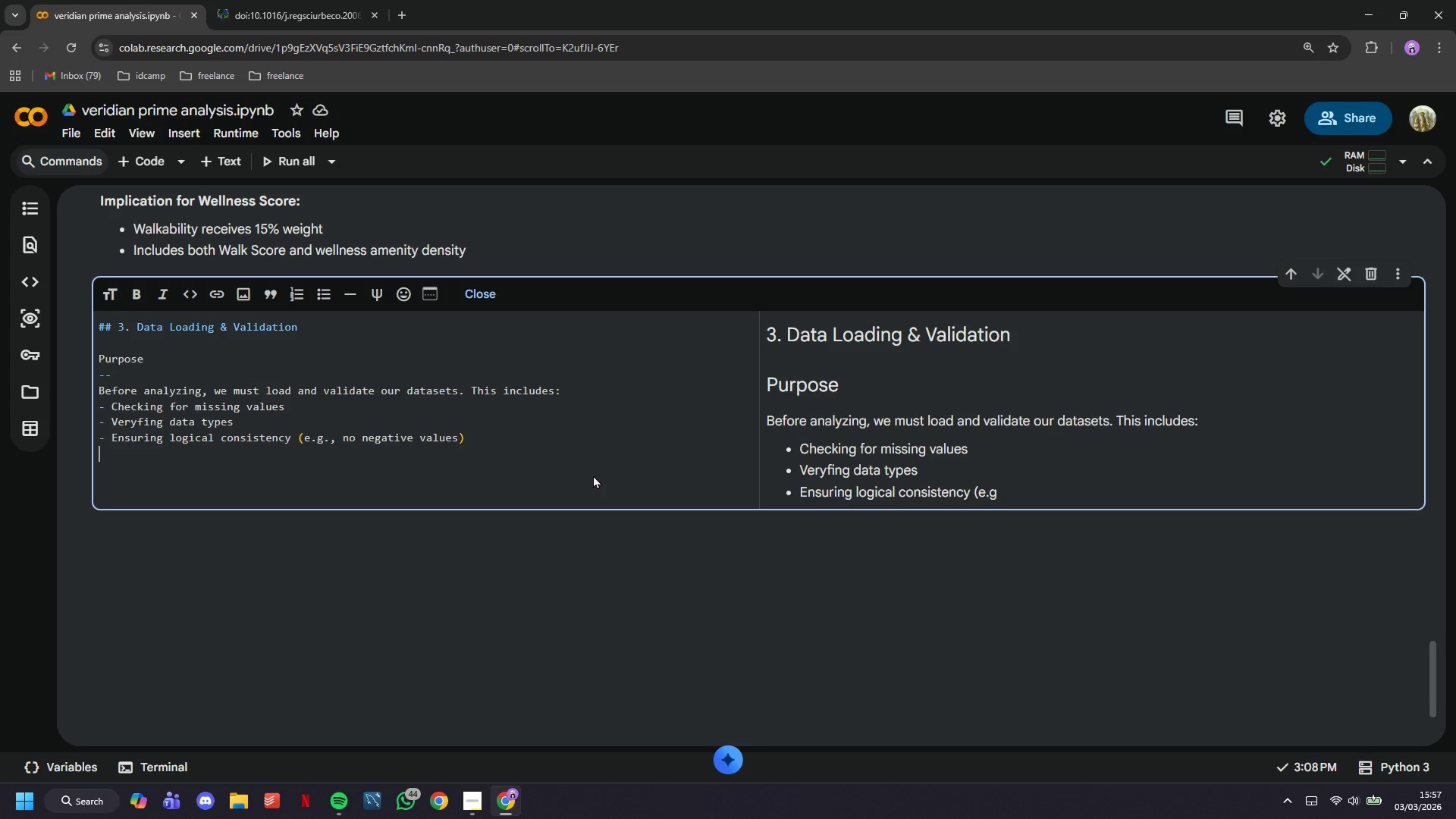 
type(- Understanding the distribution of e)
key(Backspace)
type(key variables)
 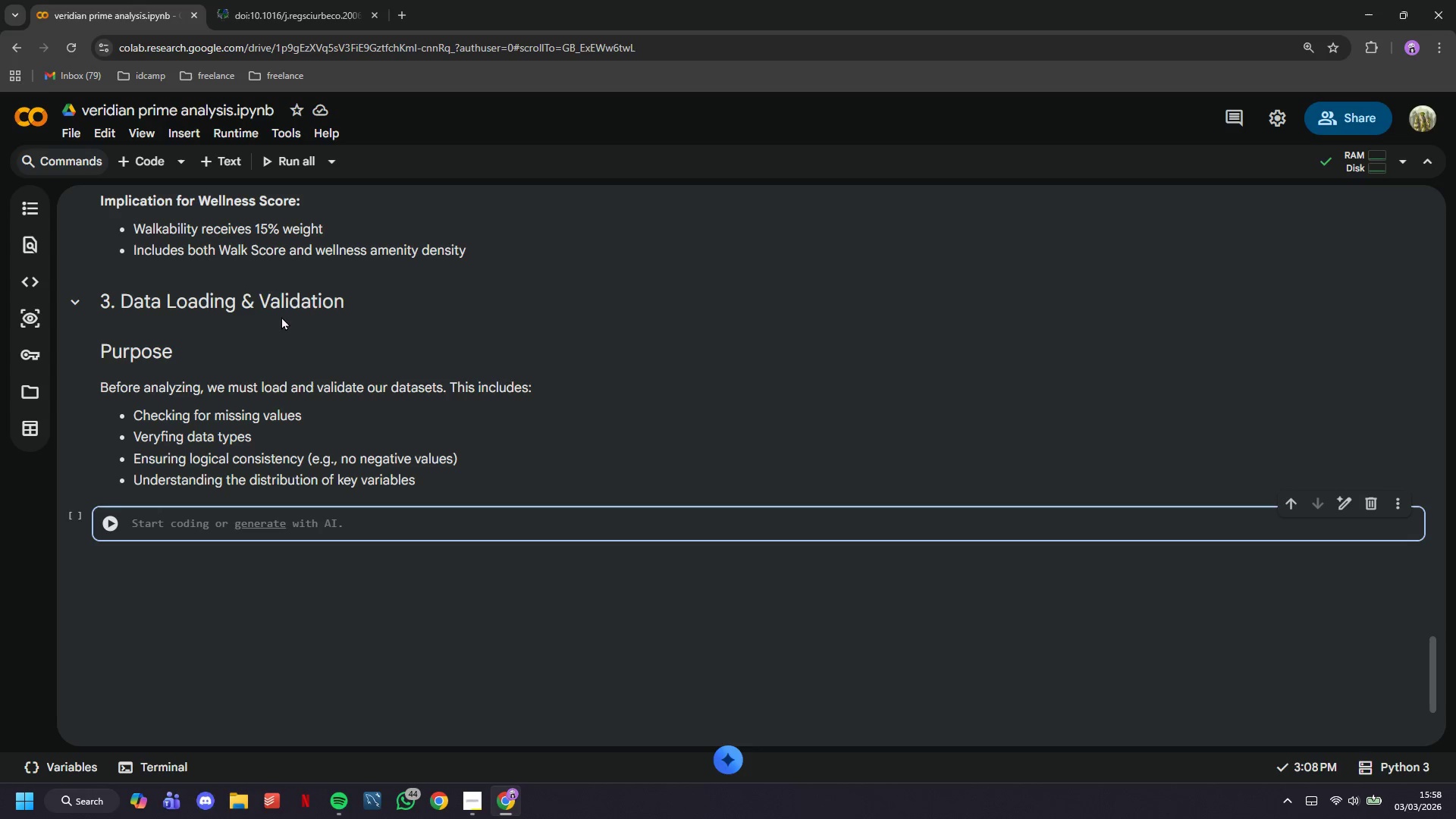 
wait(28.09)
 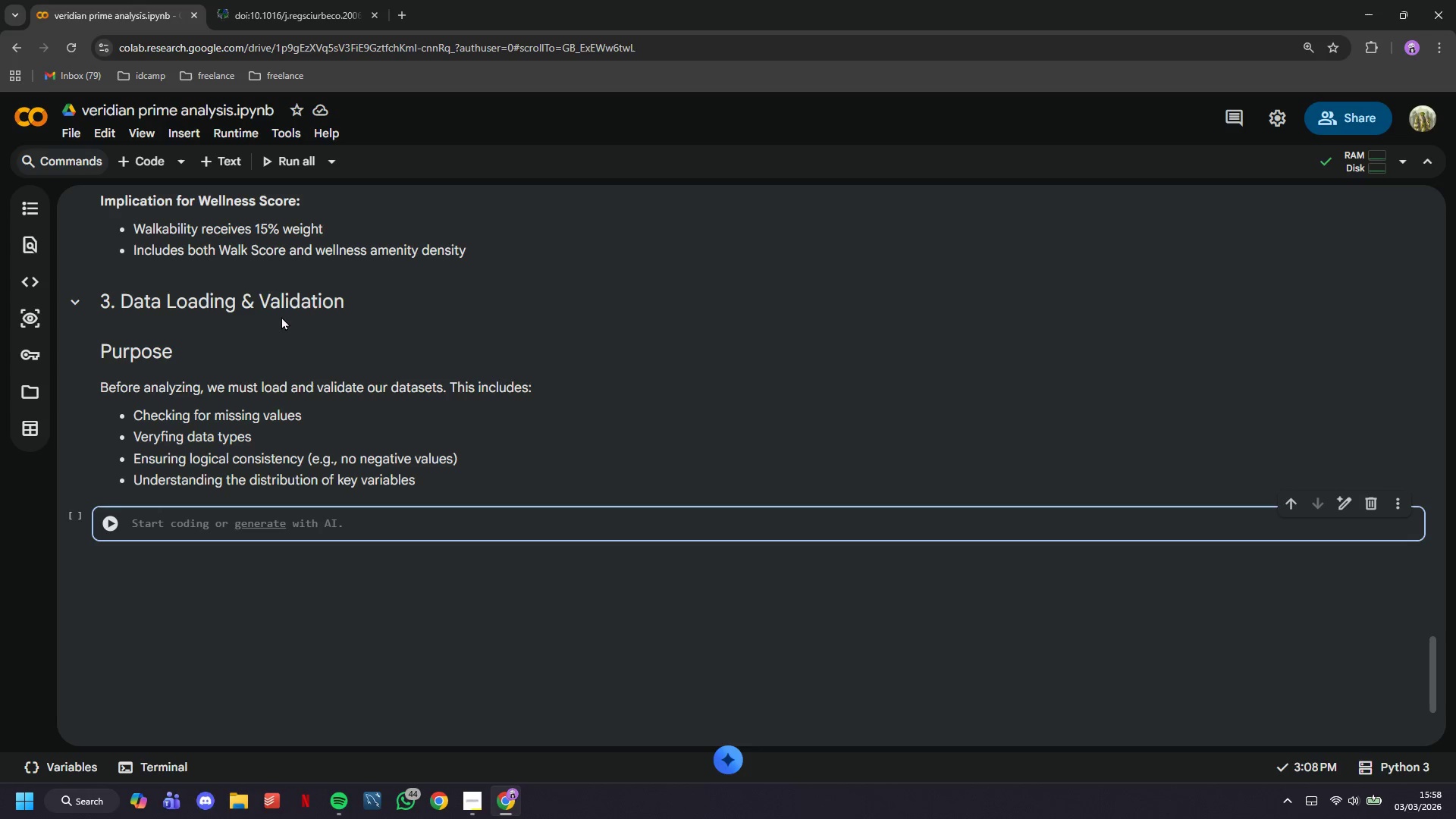 
left_click([24, 217])
 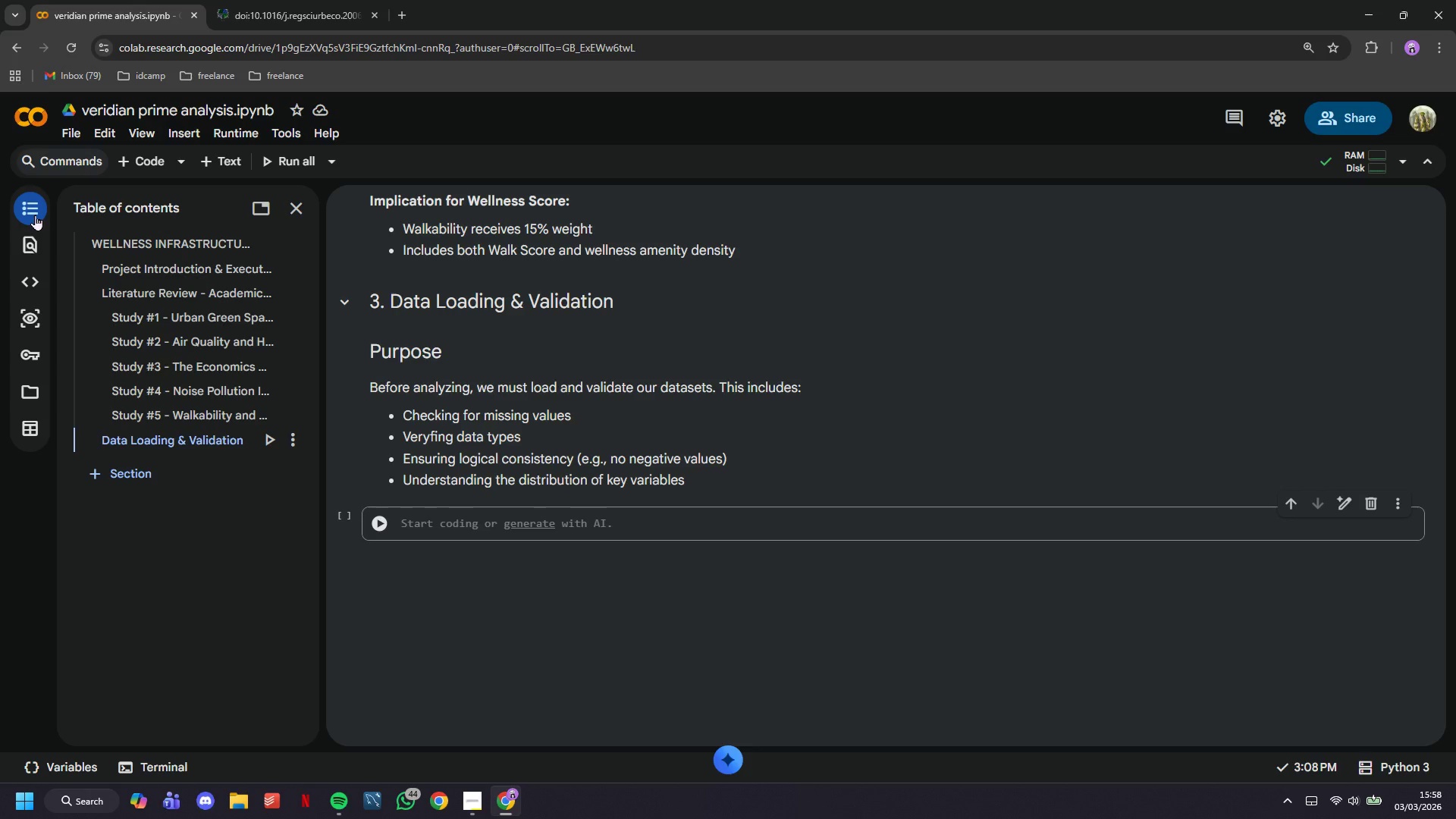 
wait(30.47)
 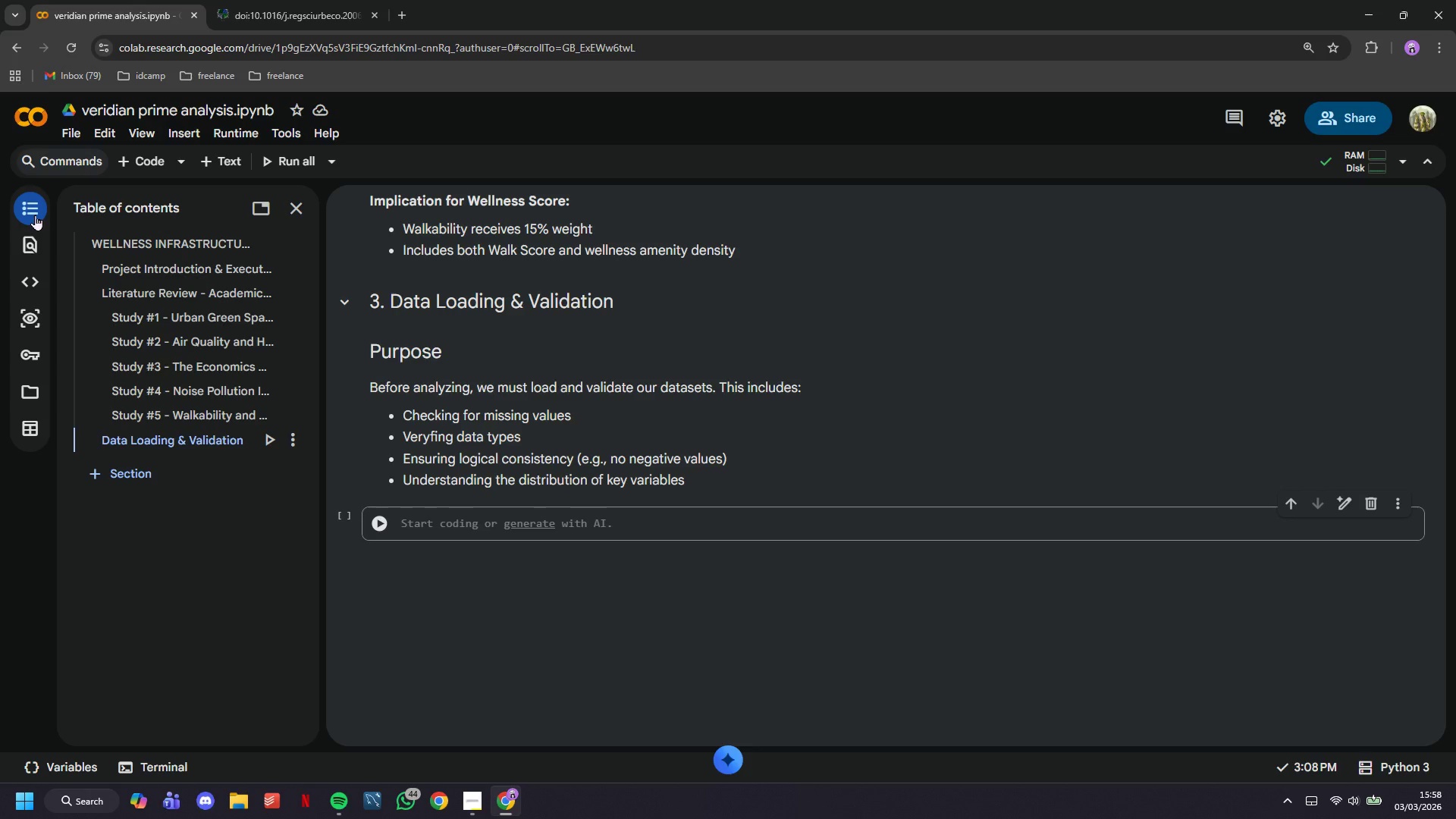 
left_click([430, 536])
 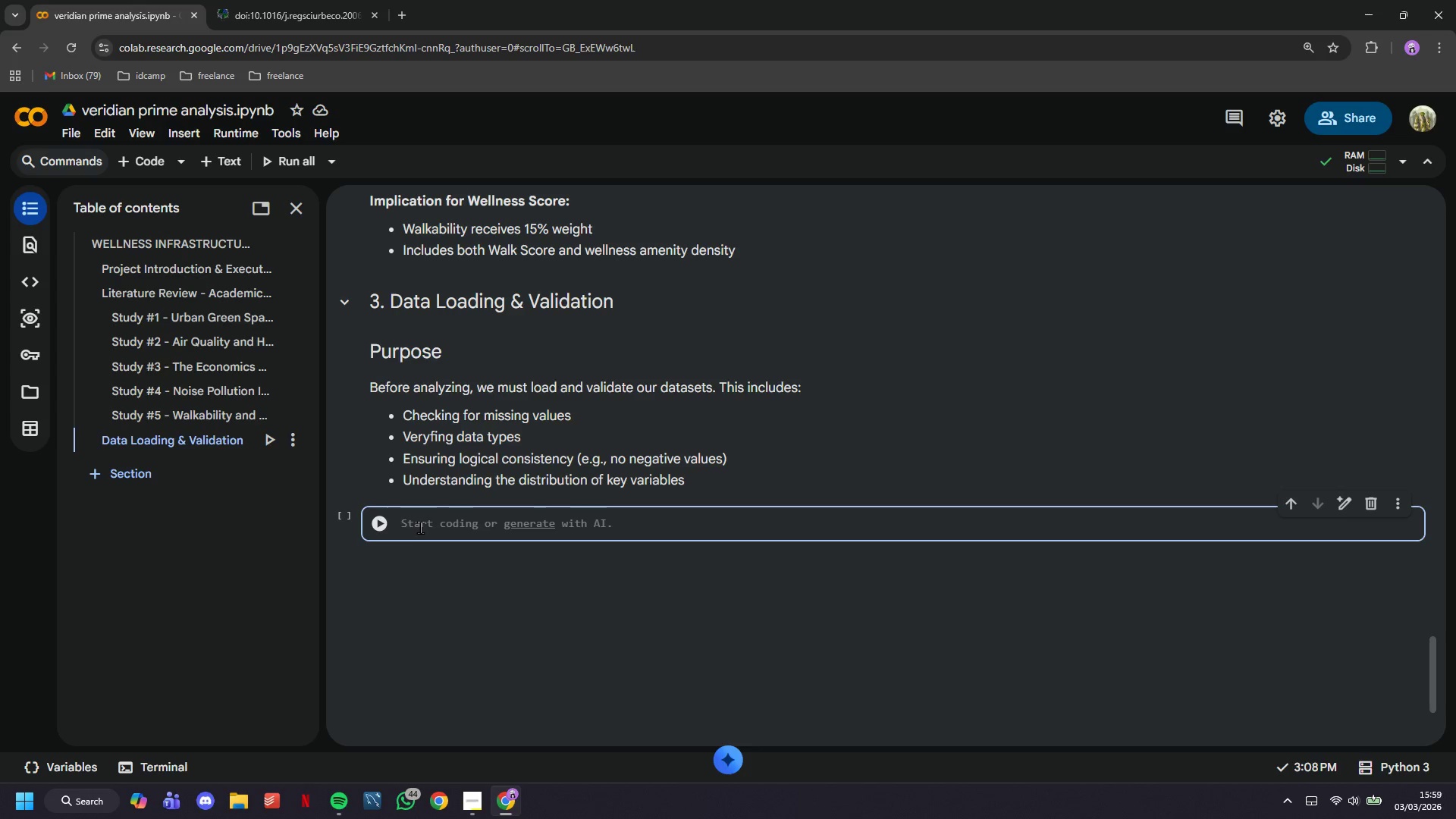 
wait(33.61)
 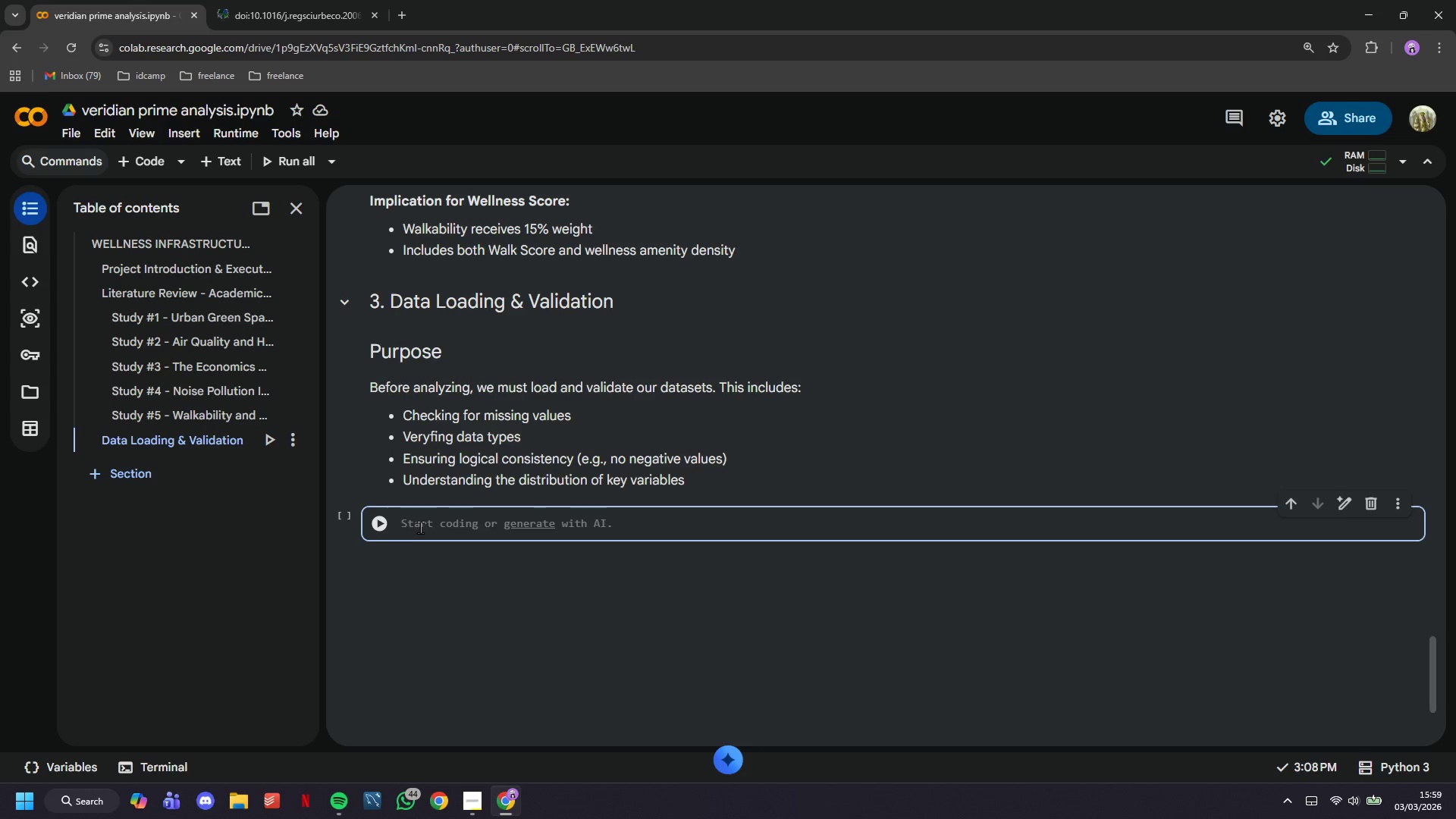 
type(master_dat )
key(Backspace)
type(a = pd.read_csv()
 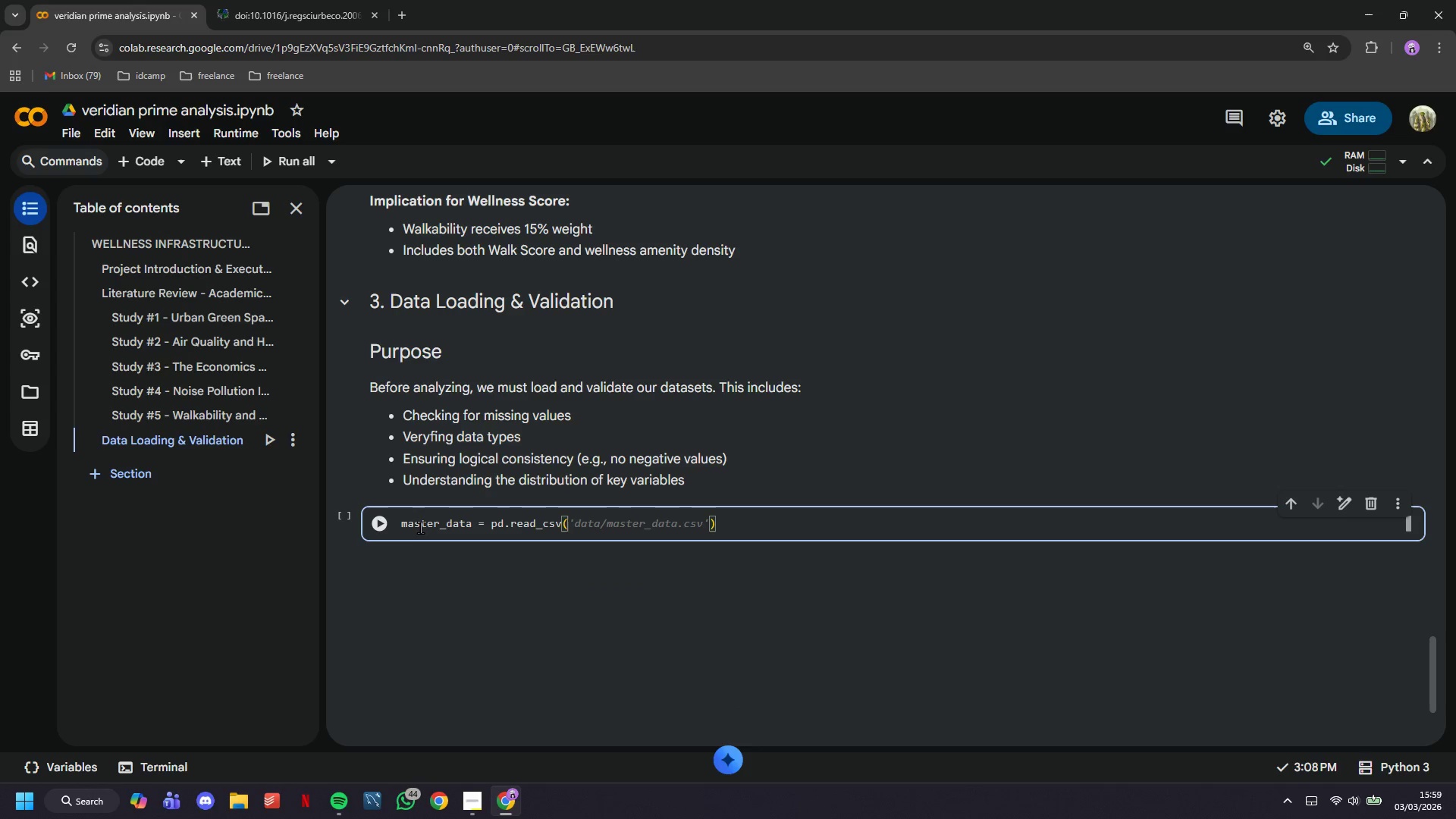 
wait(5.39)
 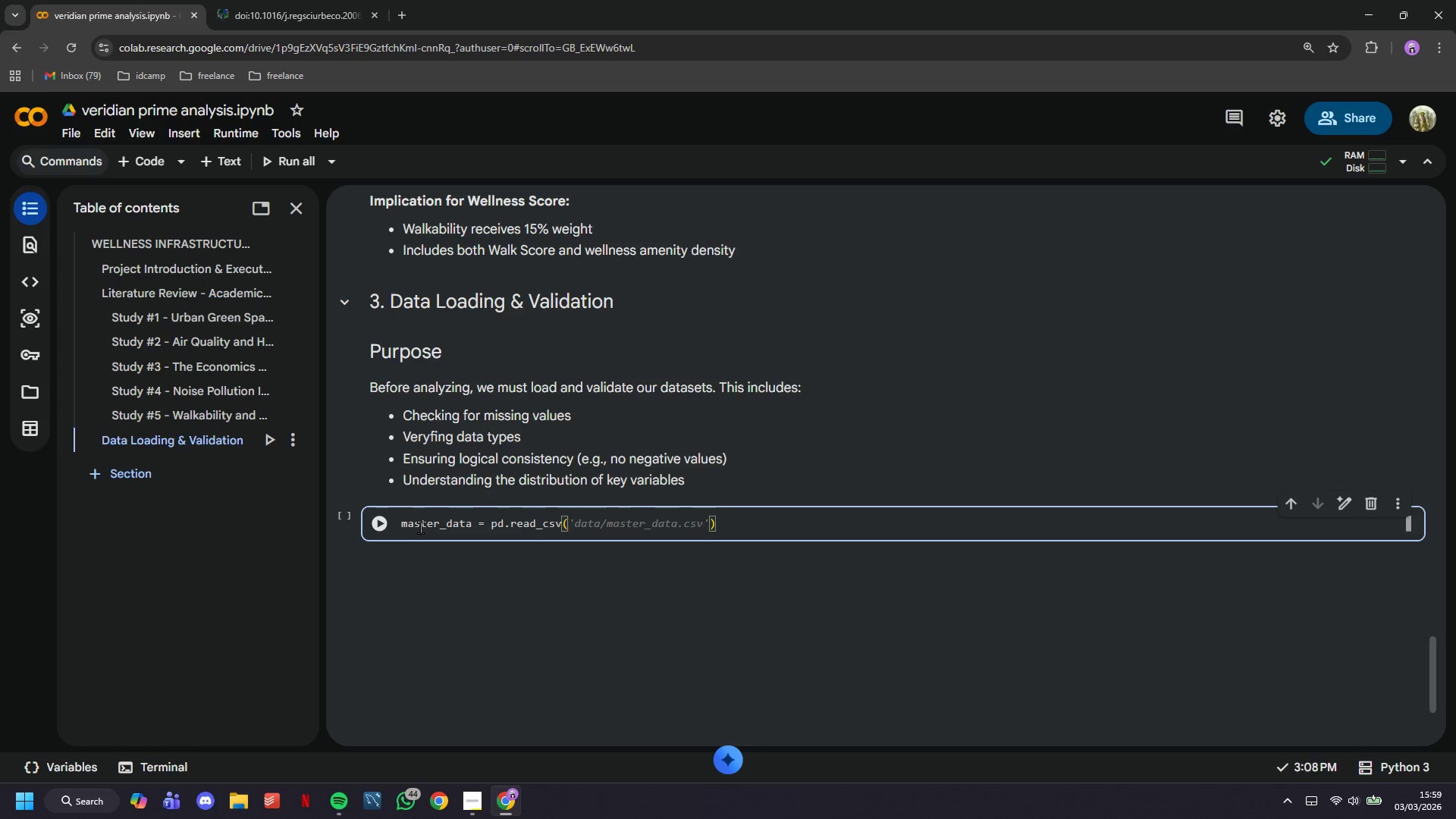 
type('wellness_propensi)
key(Backspace)
key(Backspace)
key(Backspace)
type(rty_masster.csv)
 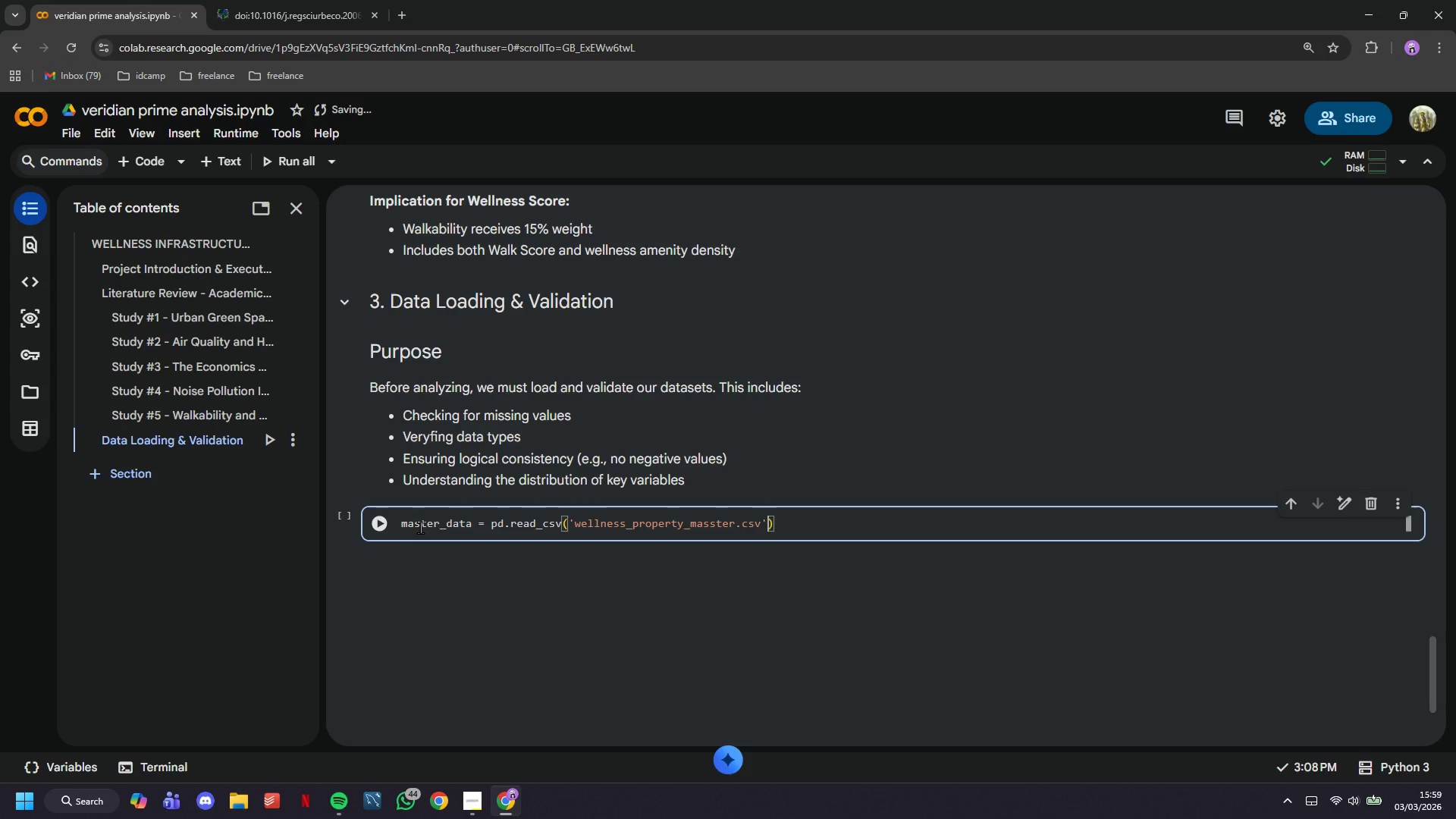 
 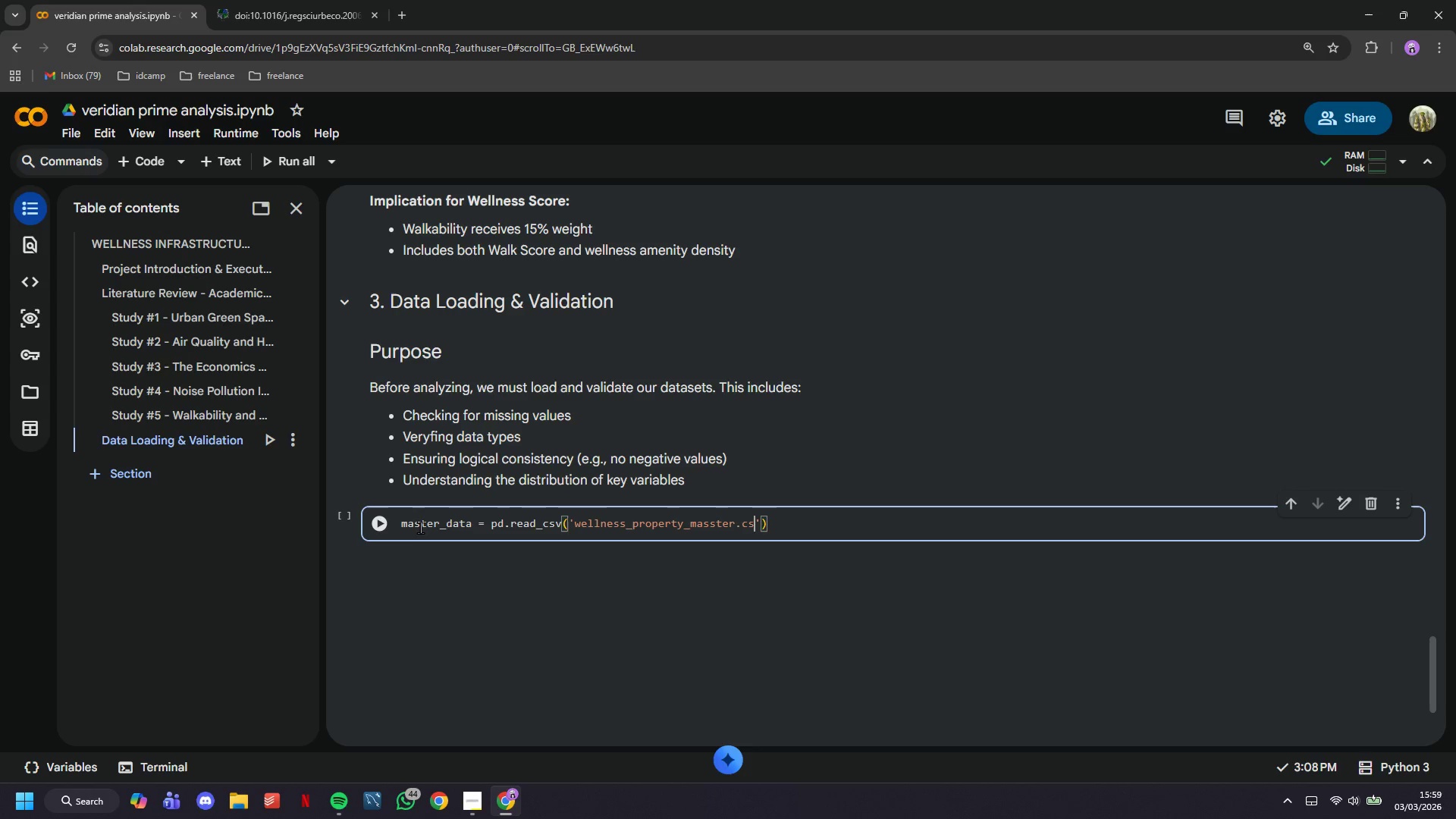 
key(ArrowRight)
 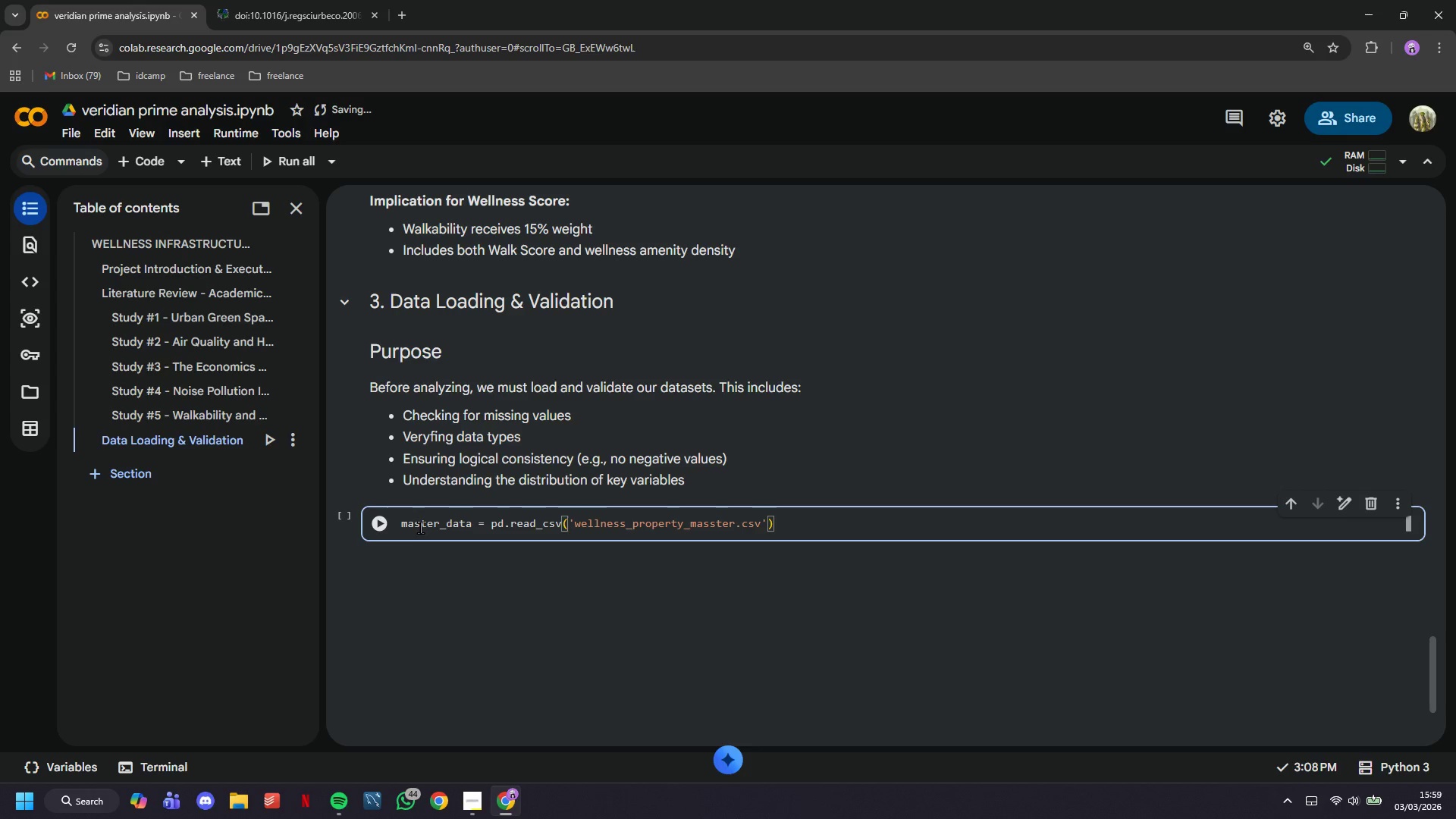 
key(ArrowRight)
 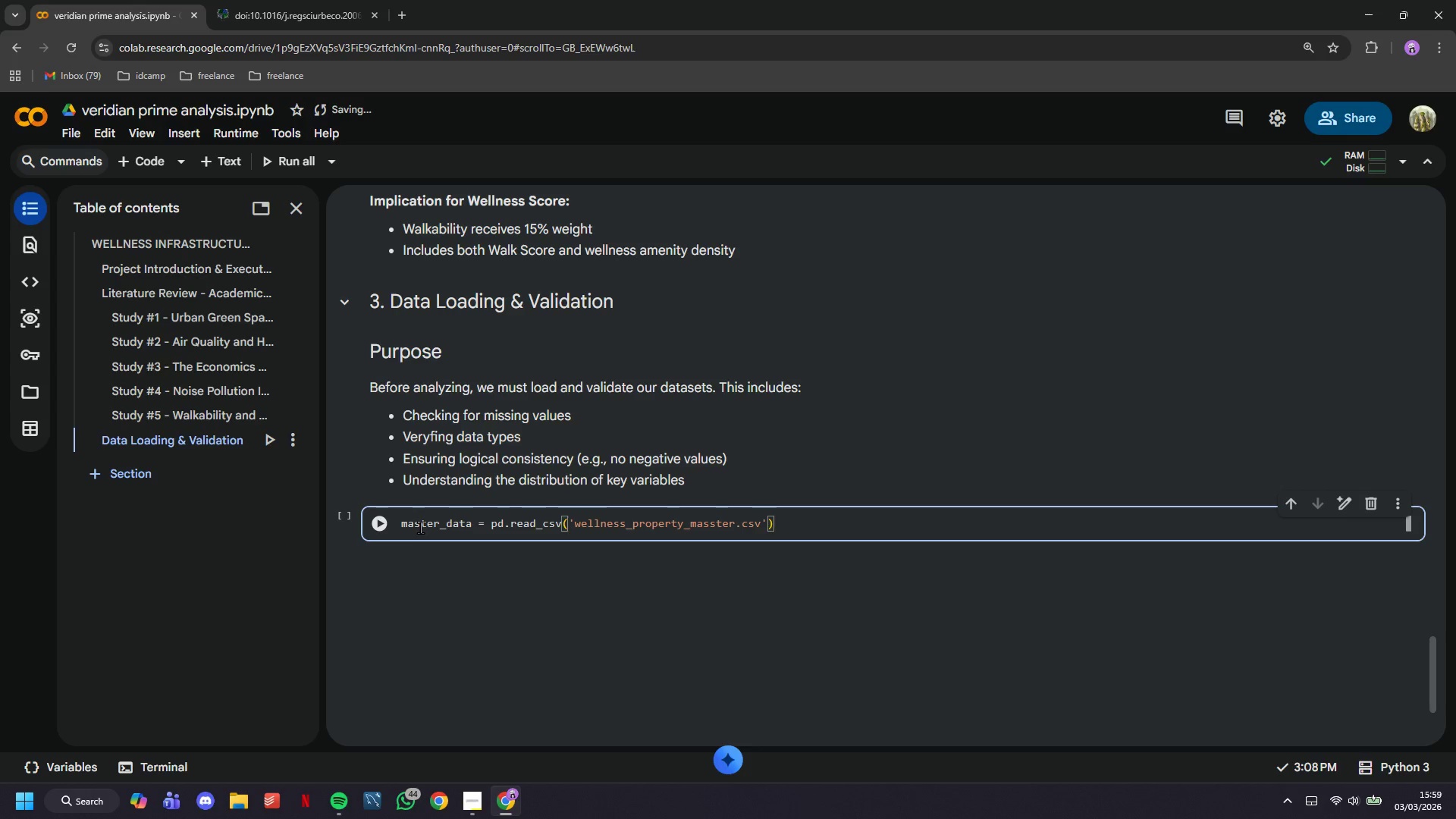 
key(Enter)
 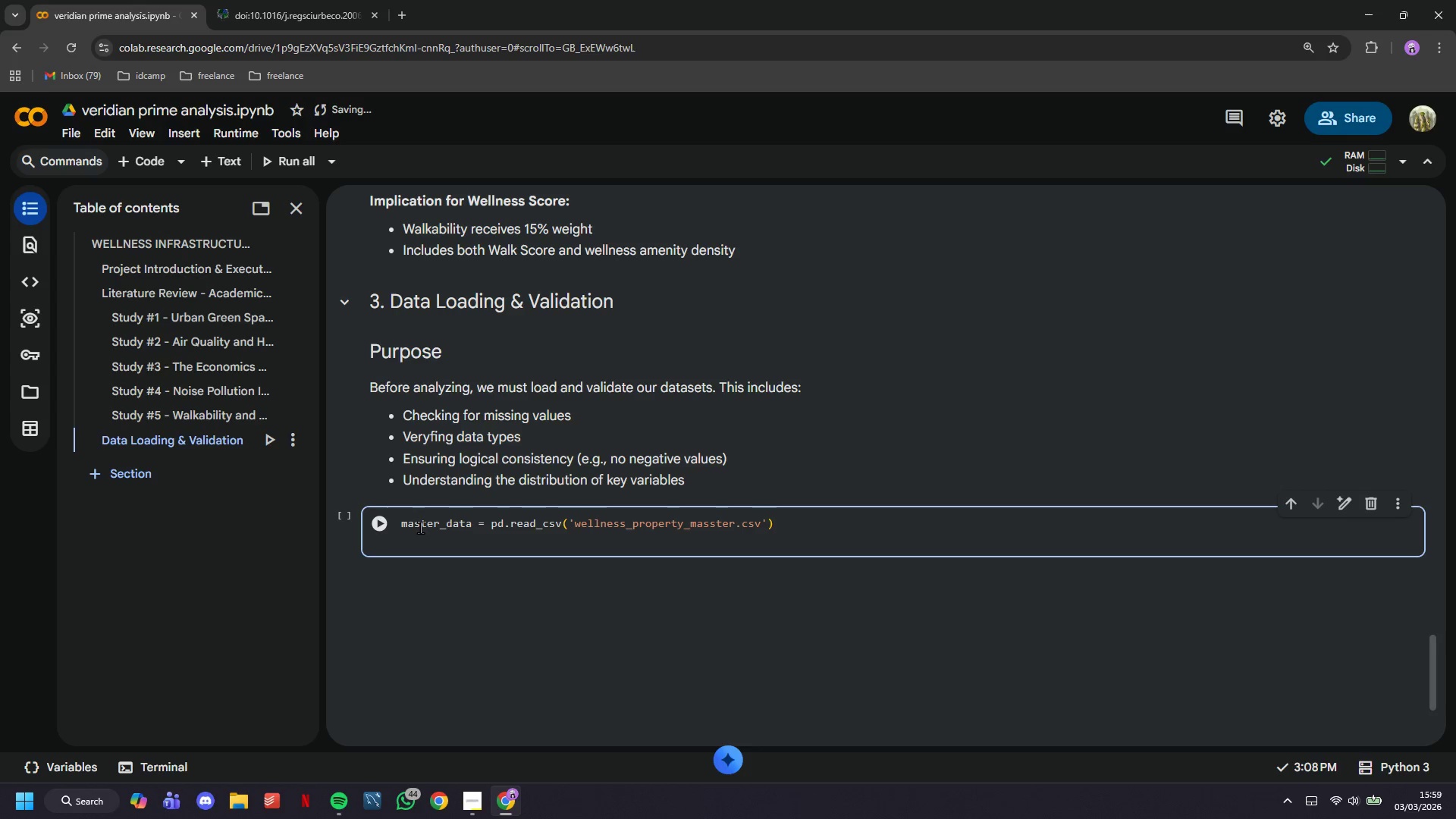 
type(print(f" Loaded master dataset: {;)
key(Backspace)
type(len(master_df)
 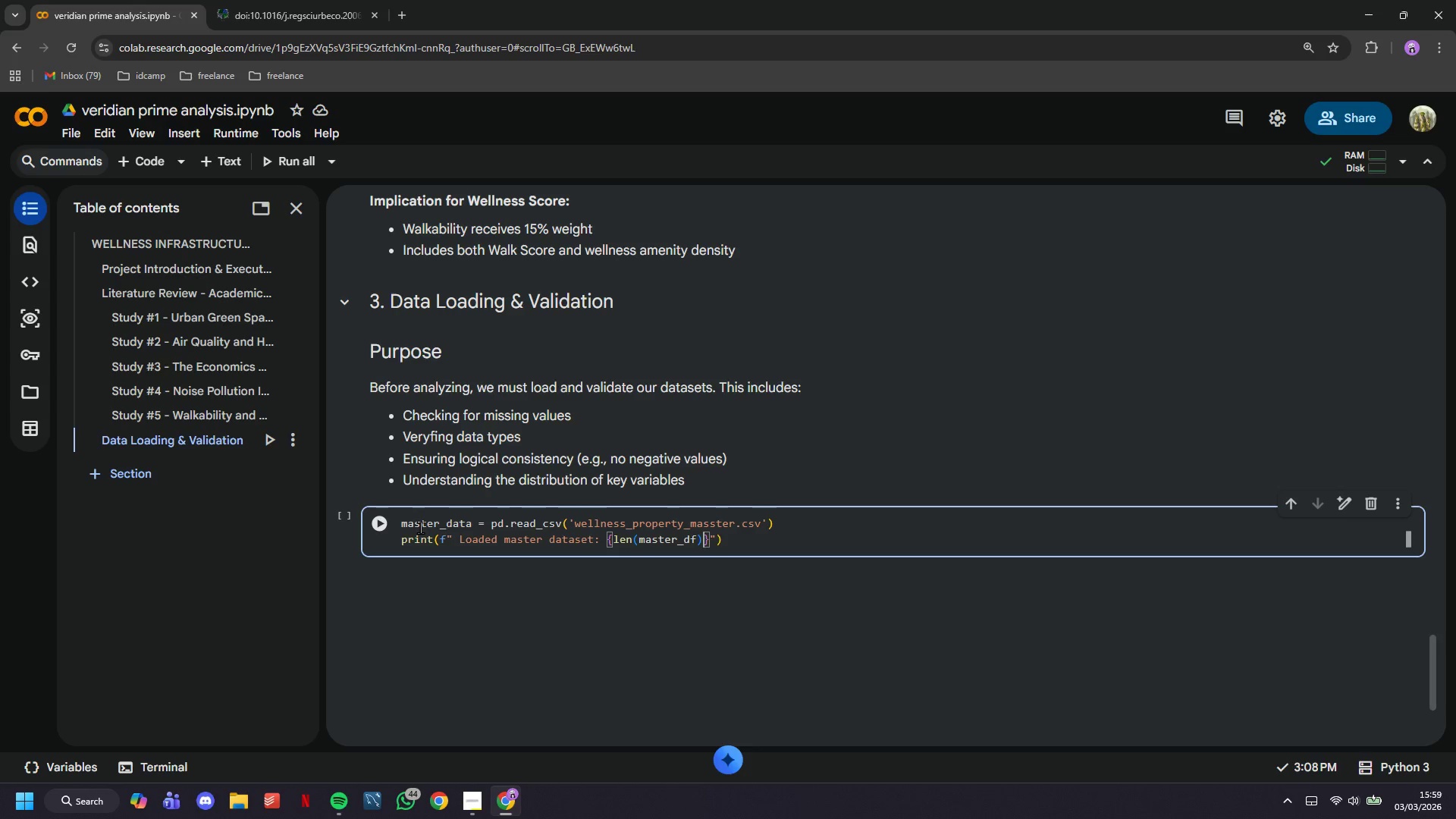 
 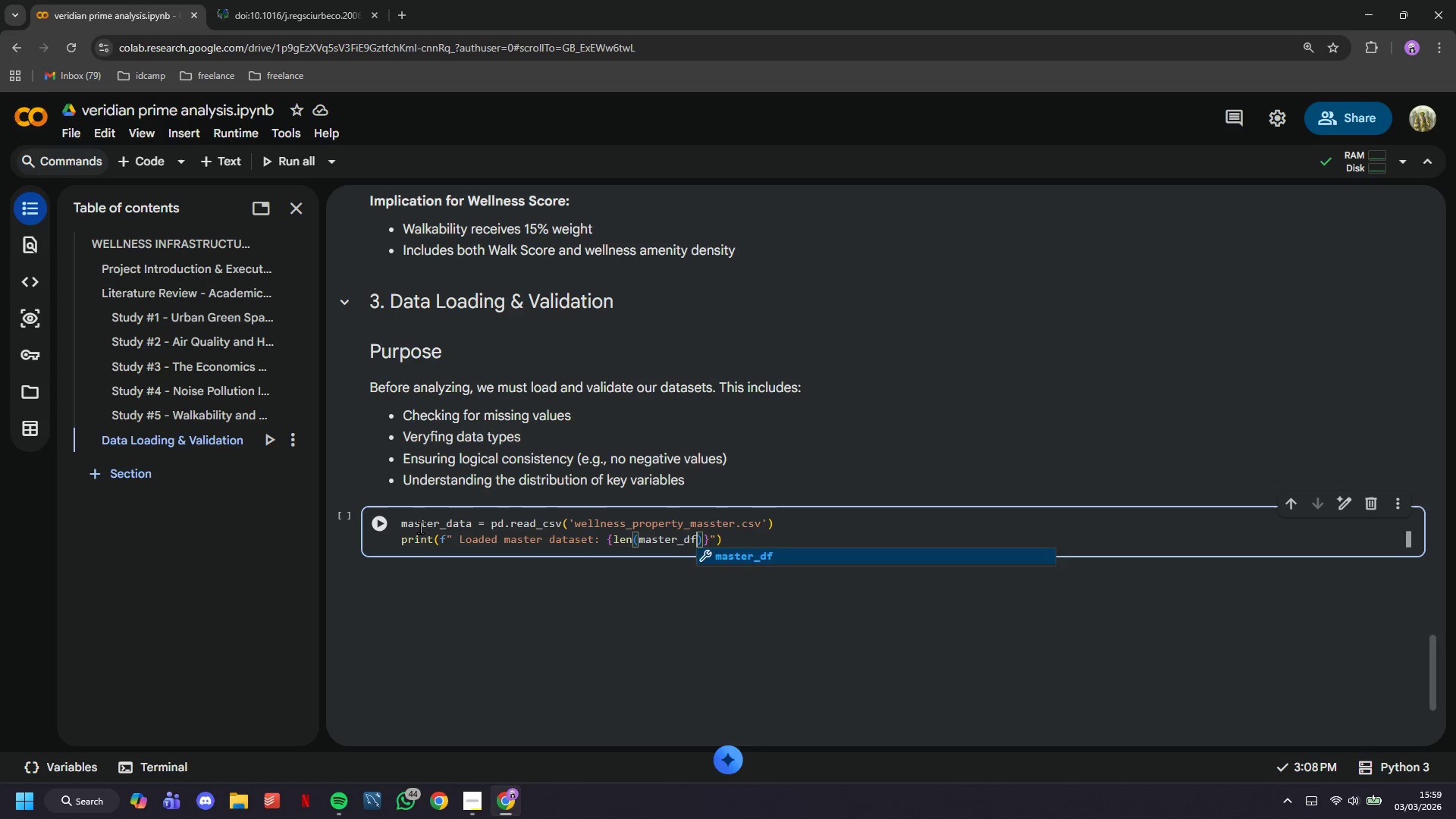 
key(ArrowRight)
 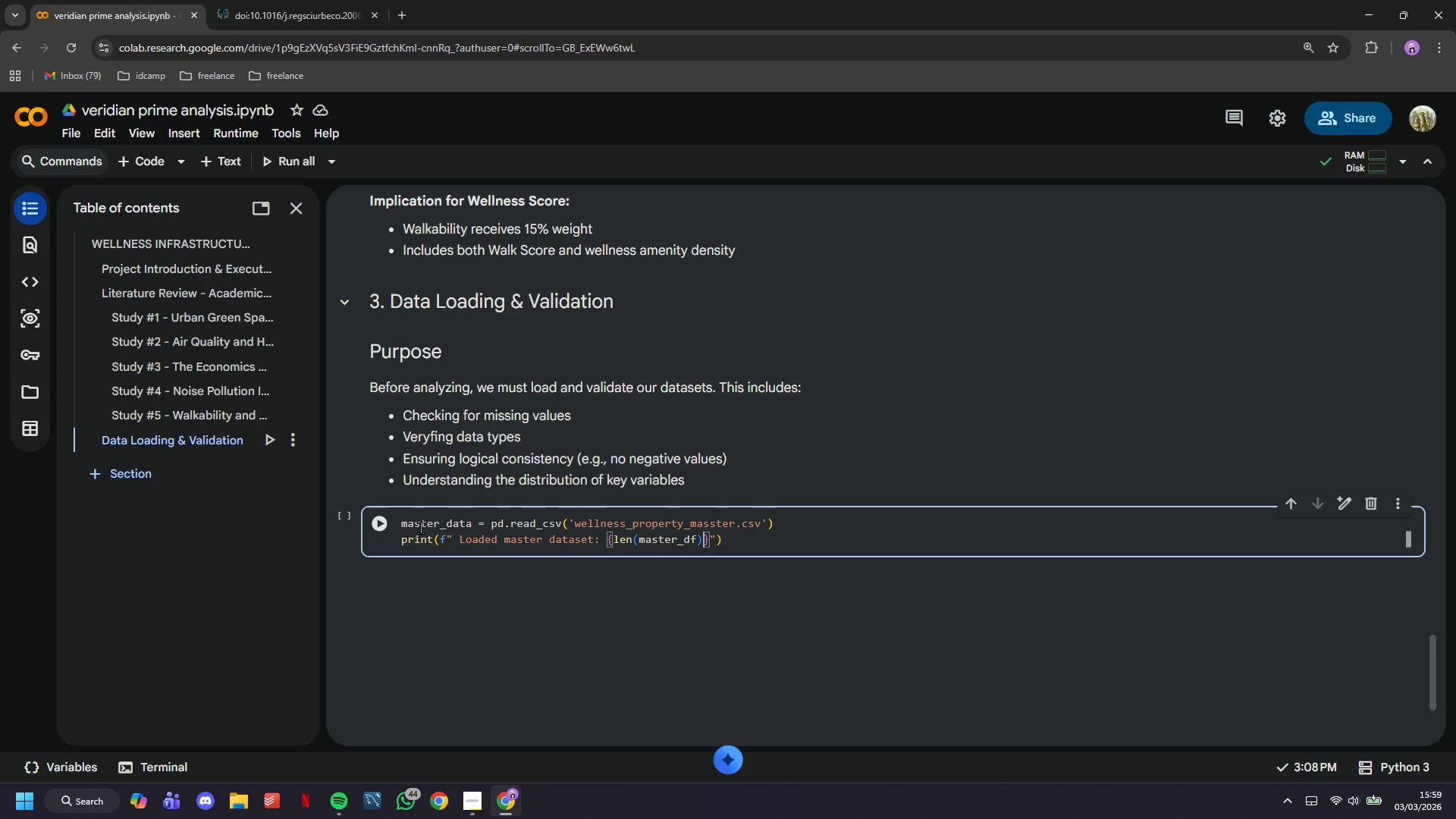 
key(ArrowRight)
 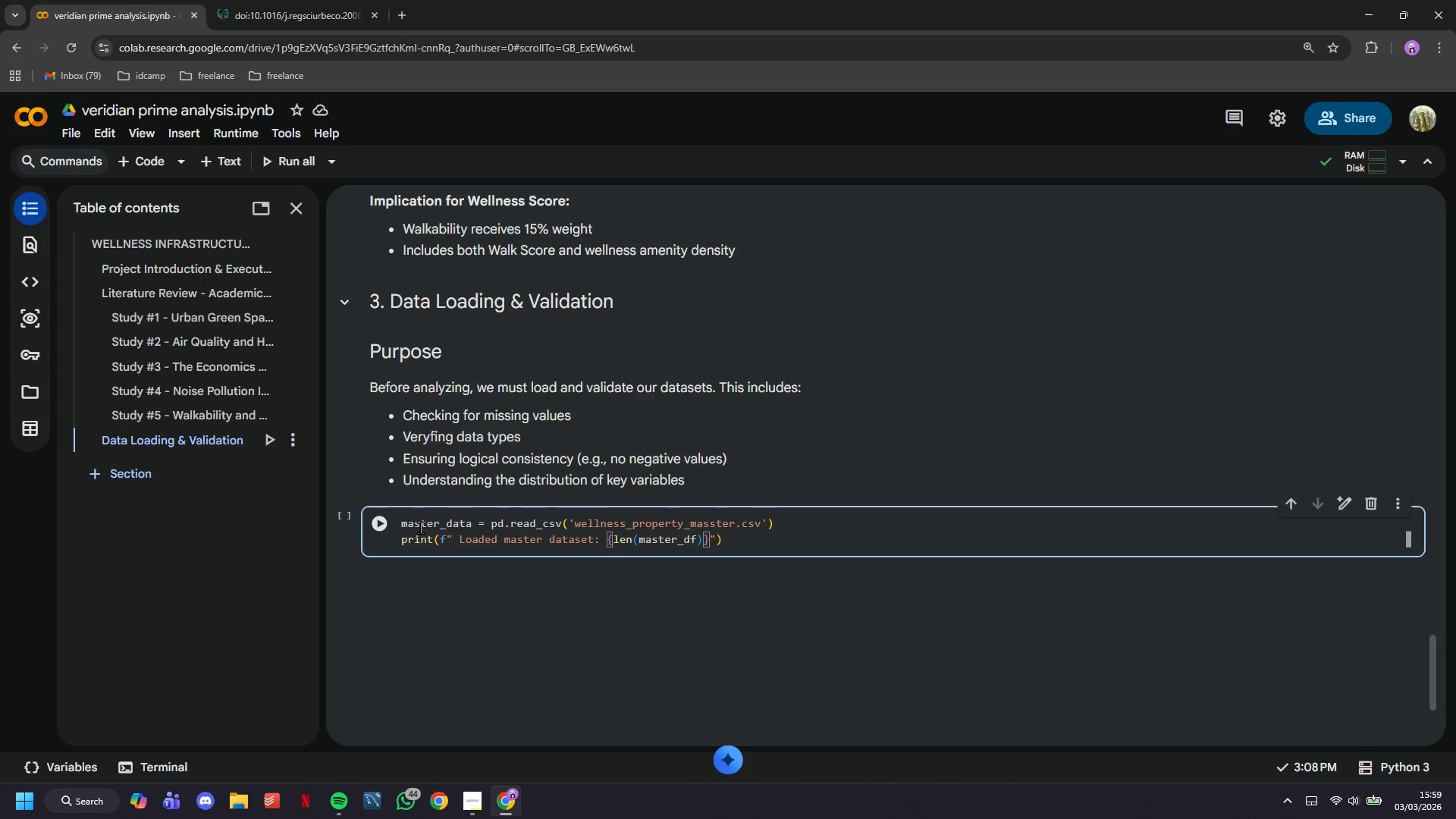 
type( records)
 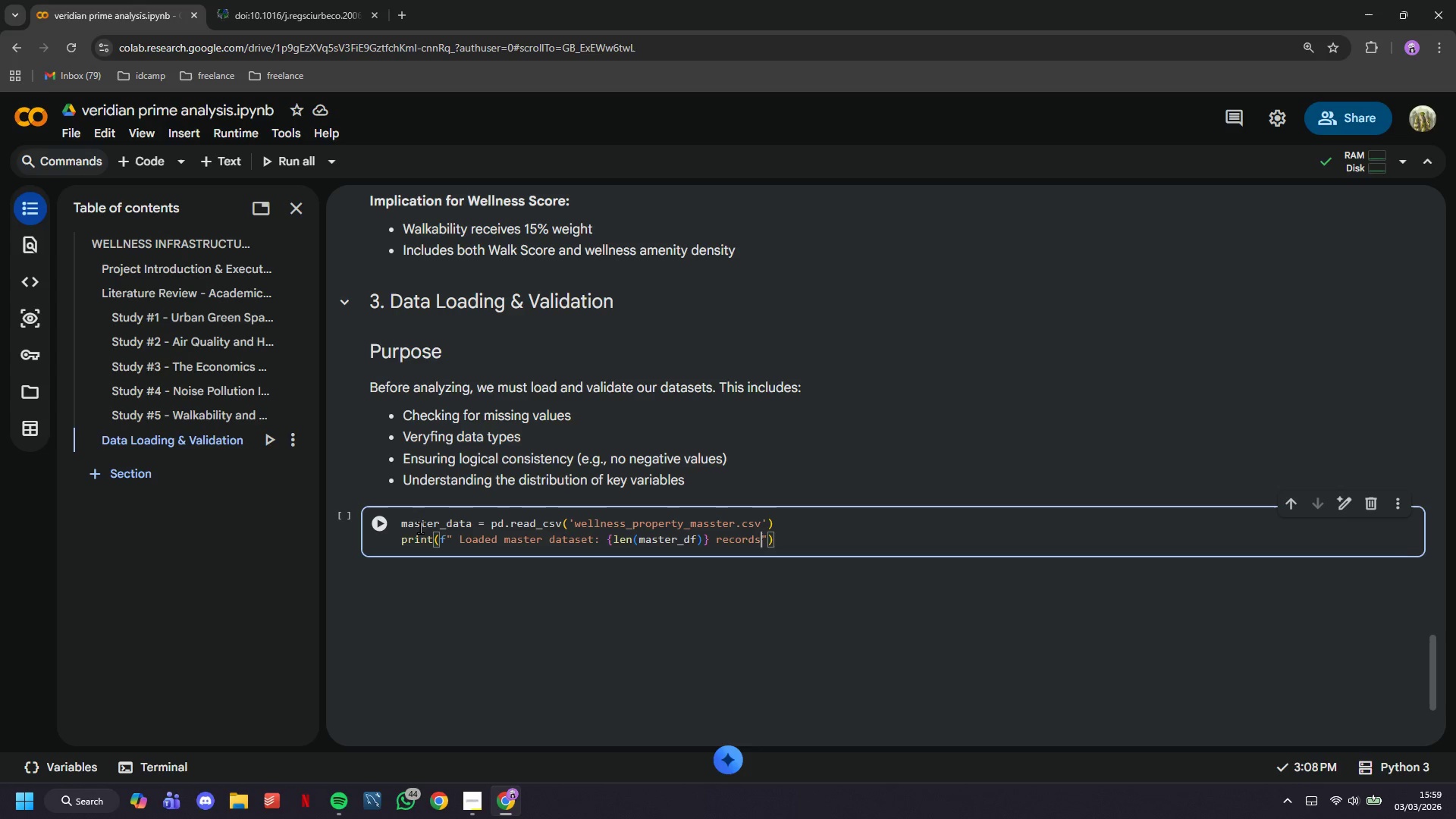 
key(ArrowRight)
 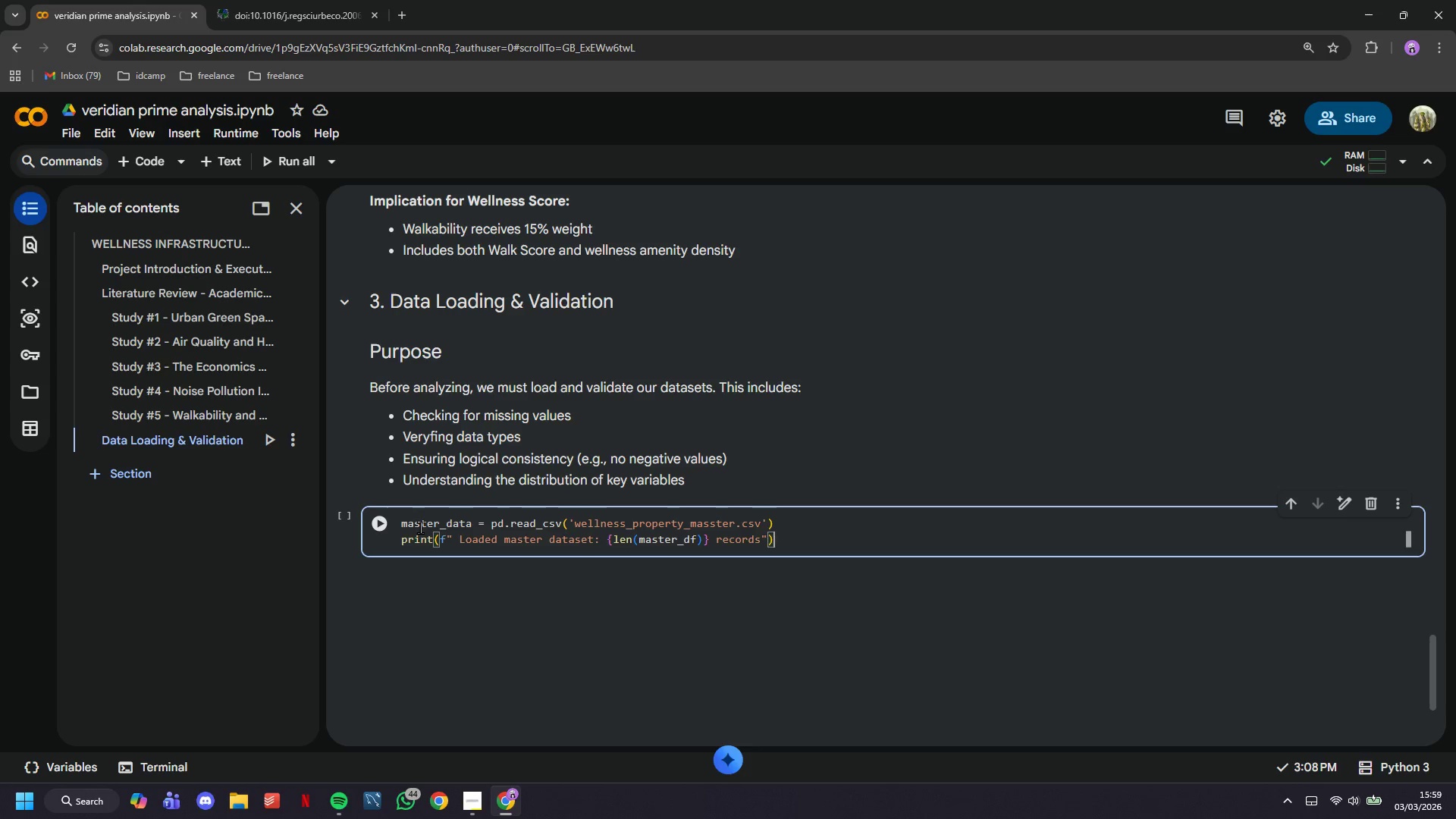 
key(ArrowRight)
 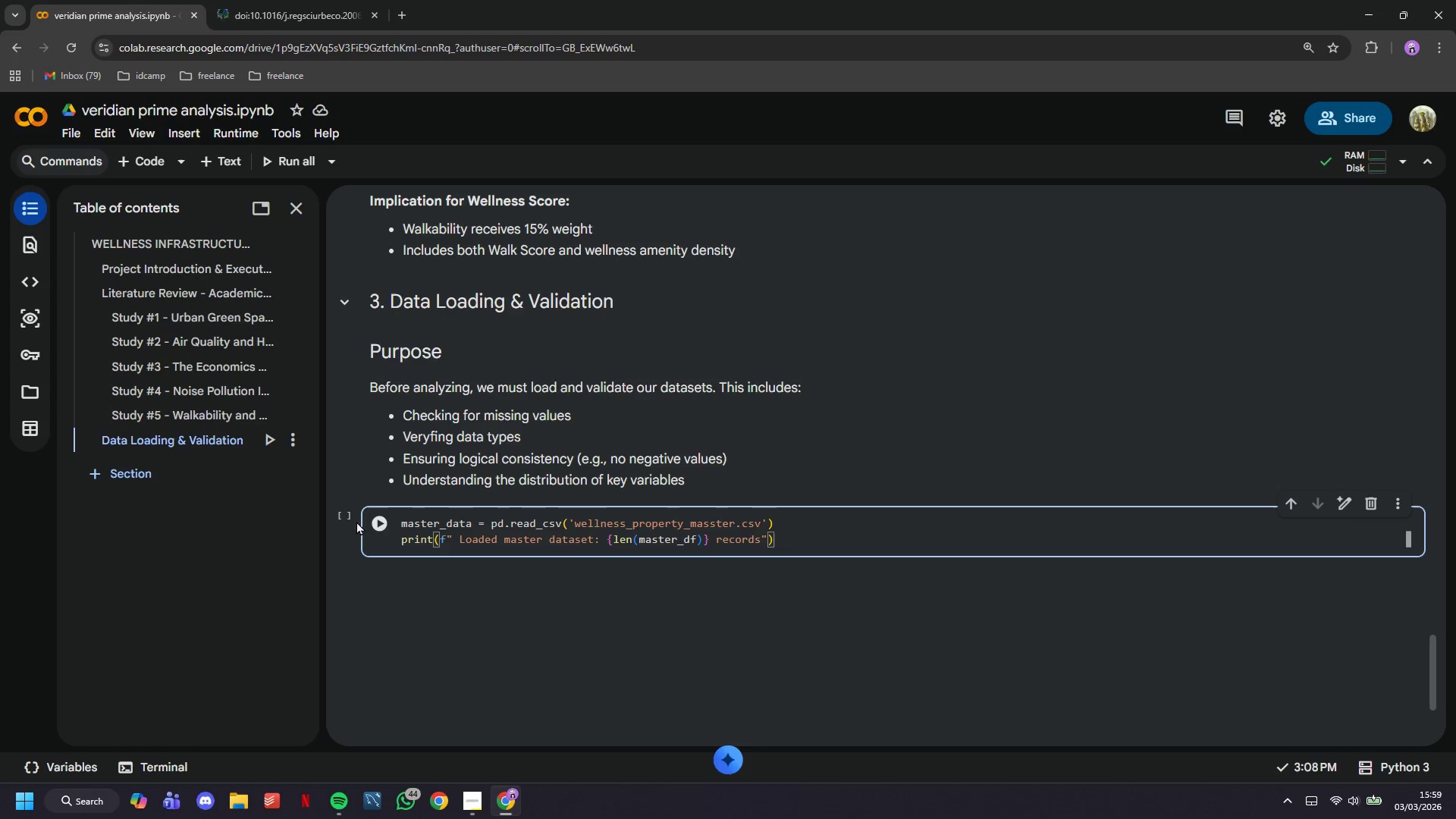 
left_click([372, 523])
 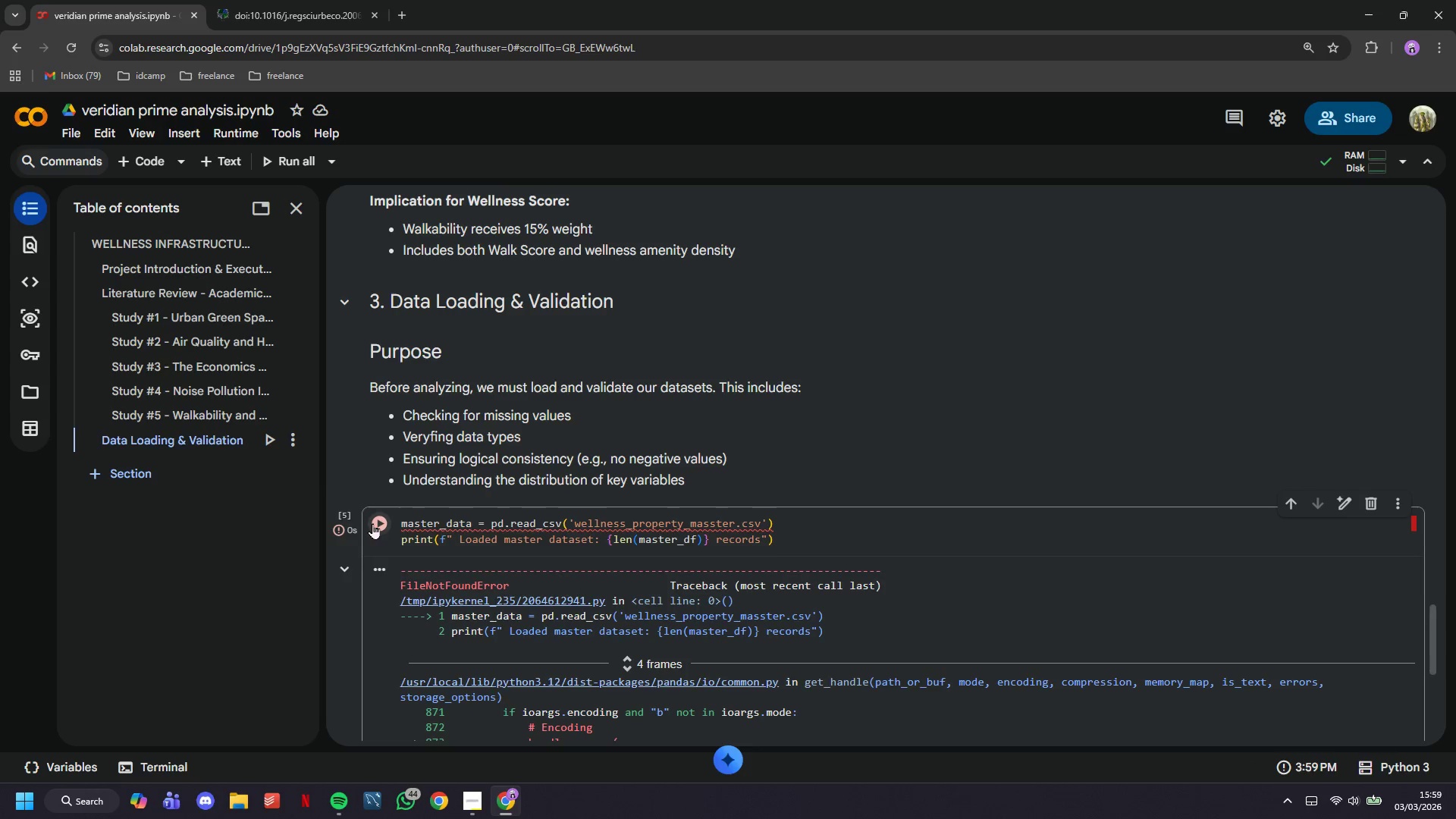 
scroll: coordinate [373, 523], scroll_direction: down, amount: 3.0
 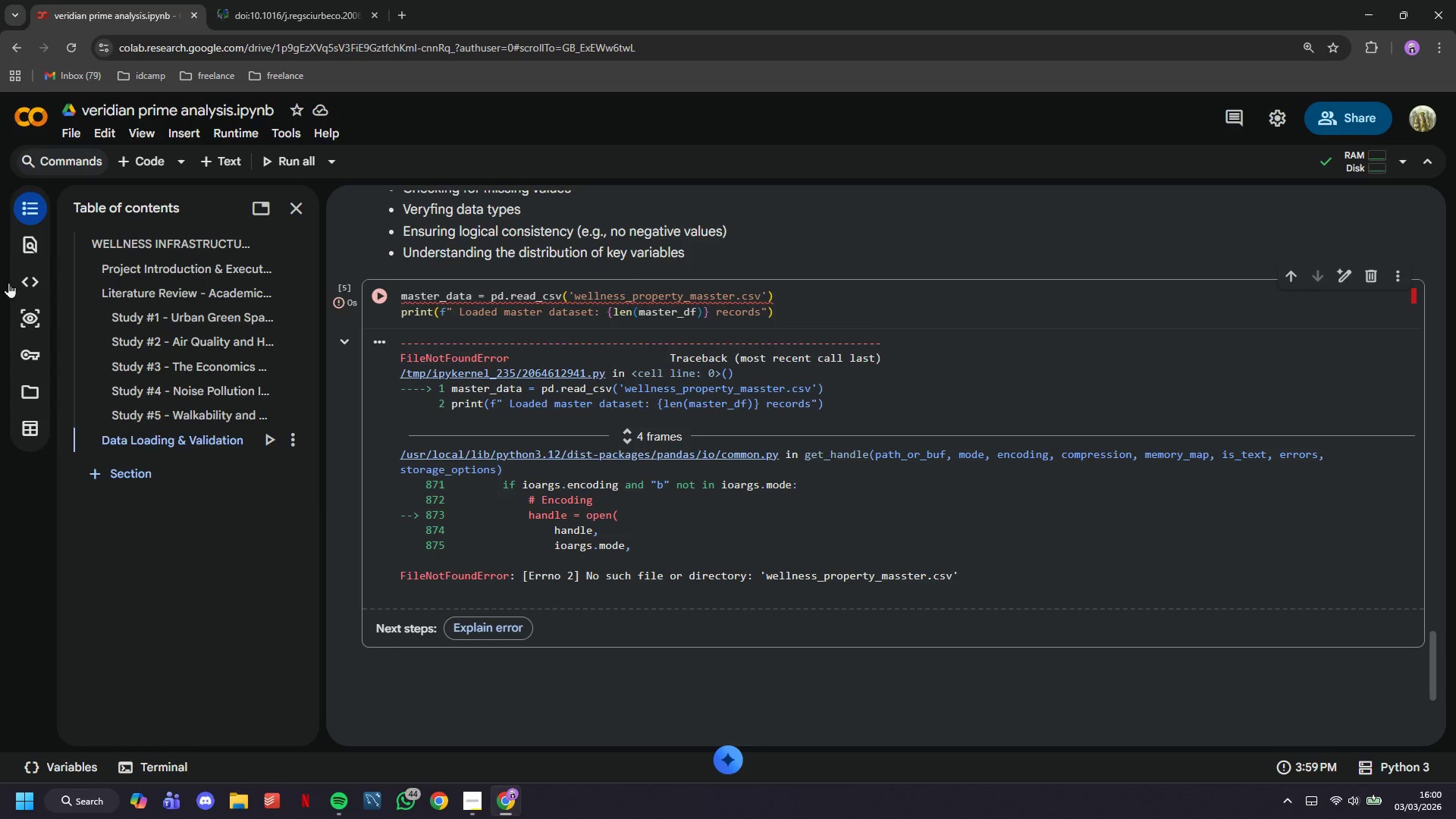 
left_click([29, 380])
 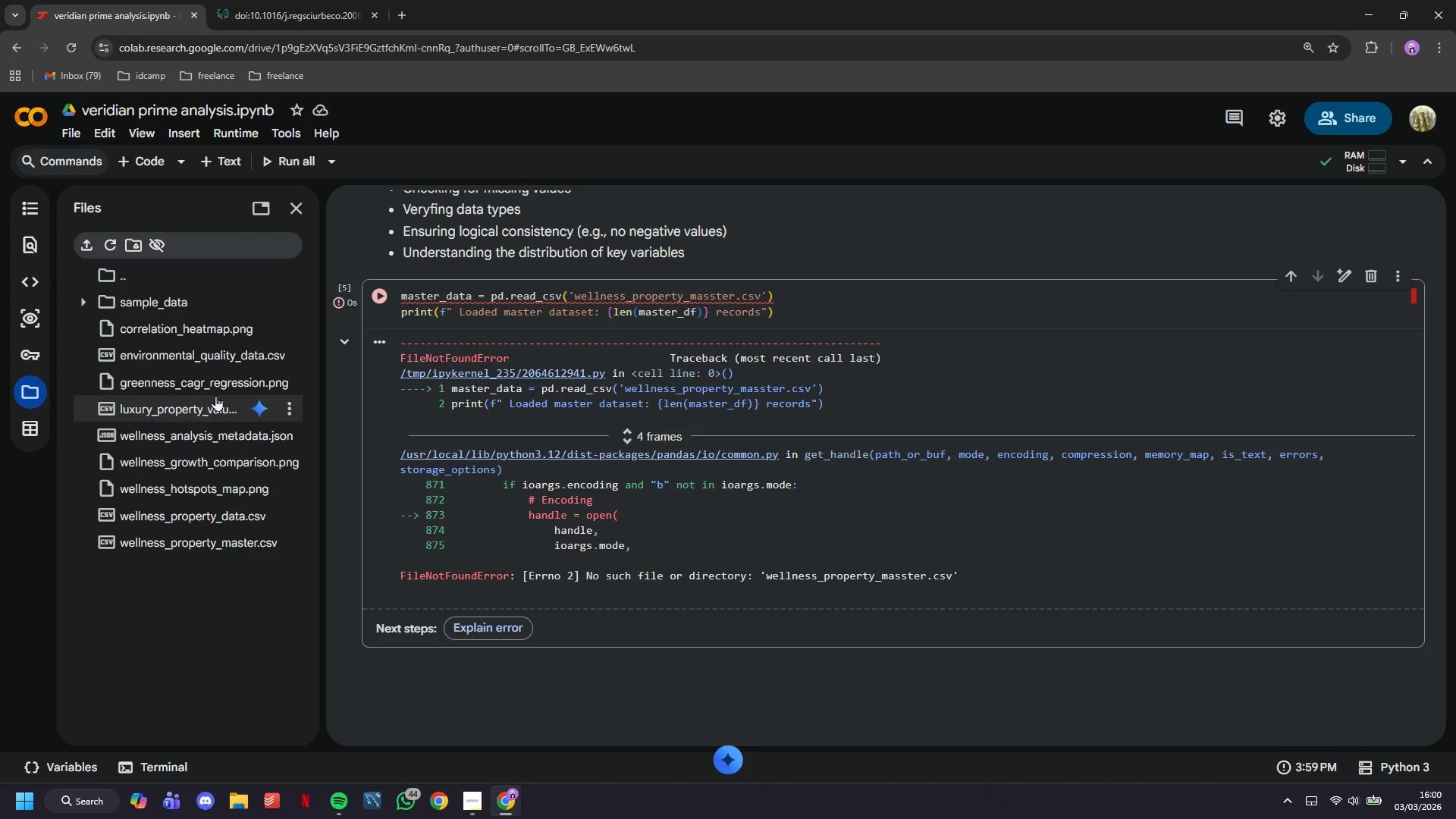 
wait(7.36)
 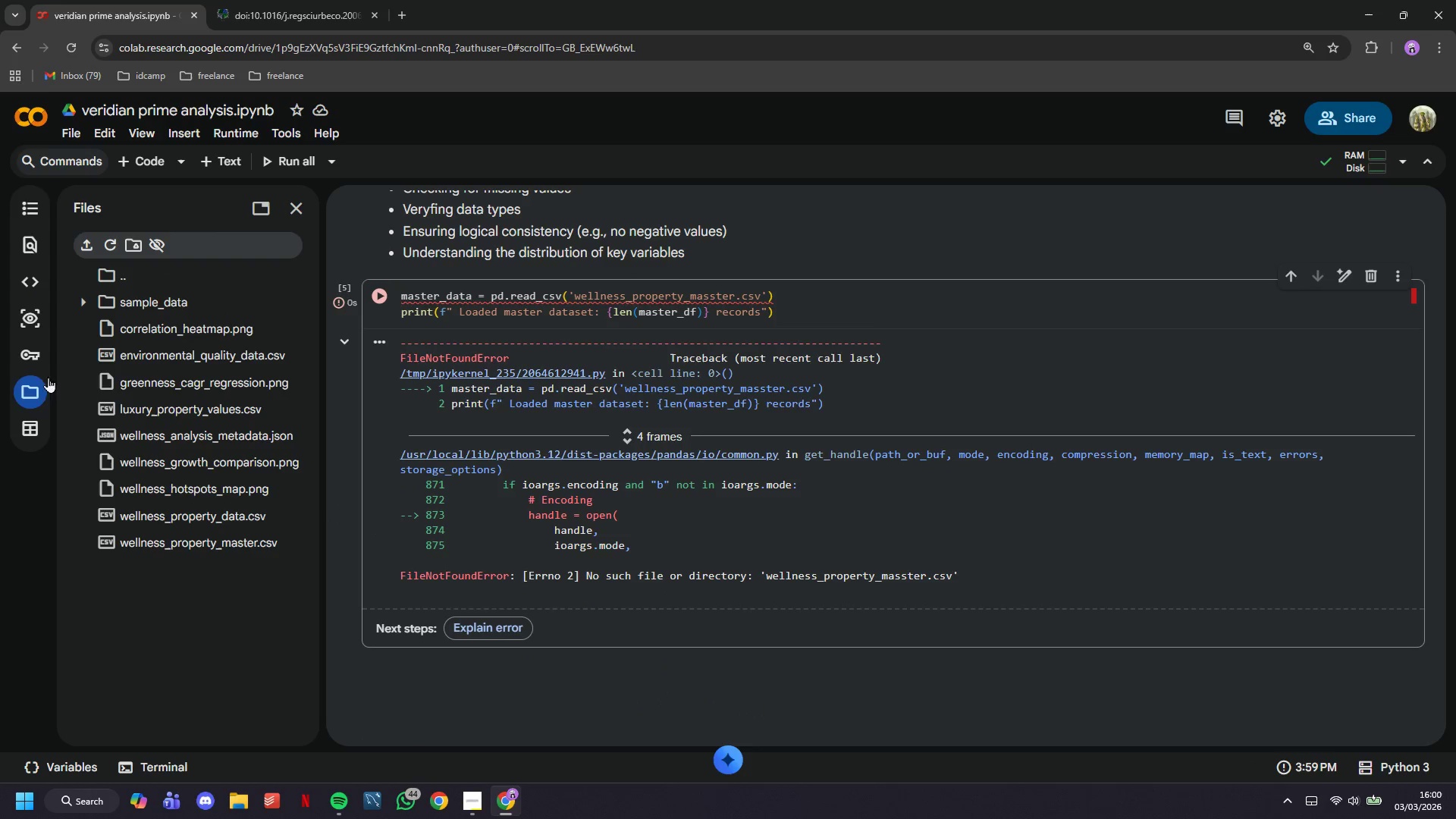 
left_click([714, 297])
 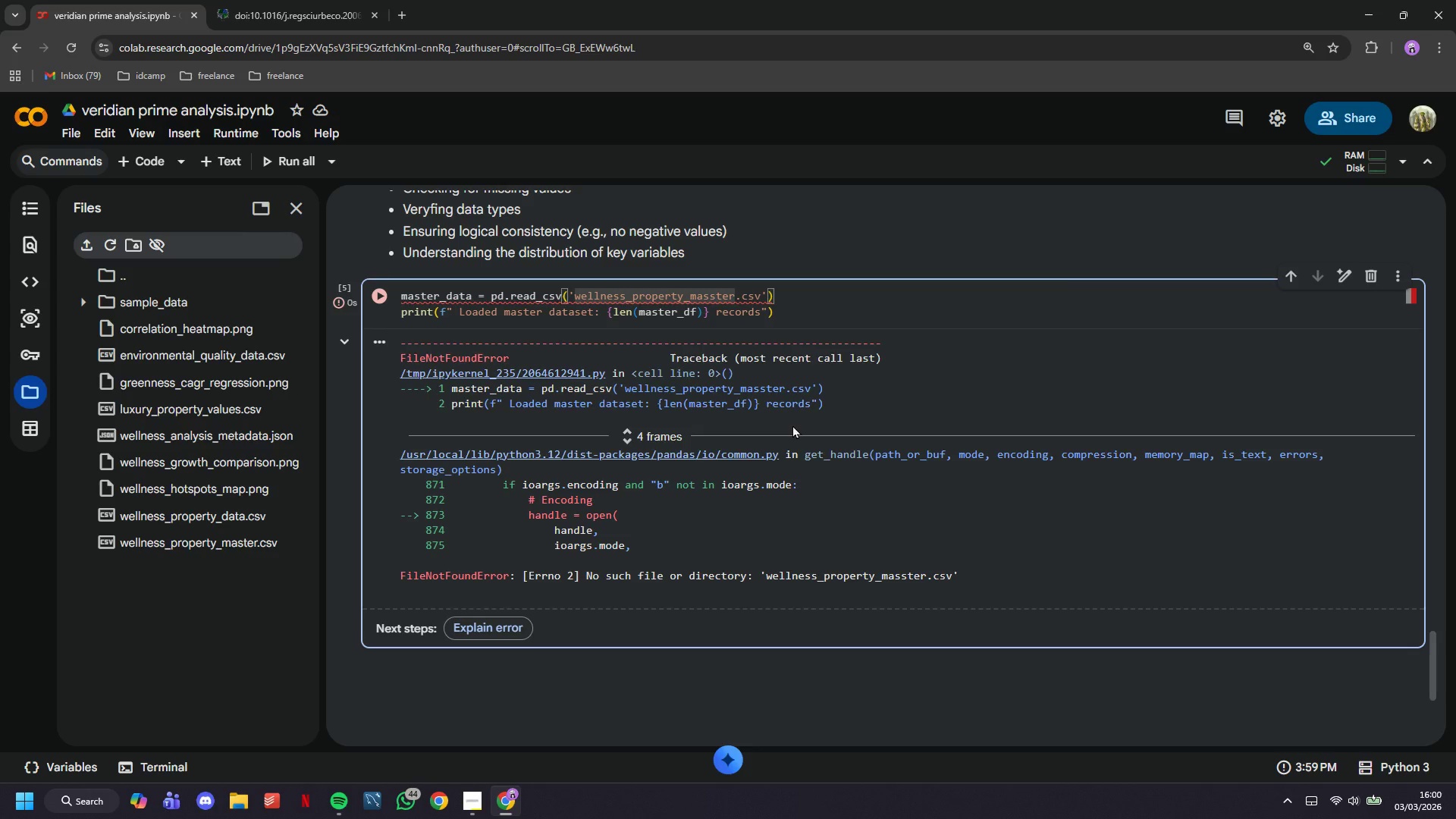 
key(Backspace)
 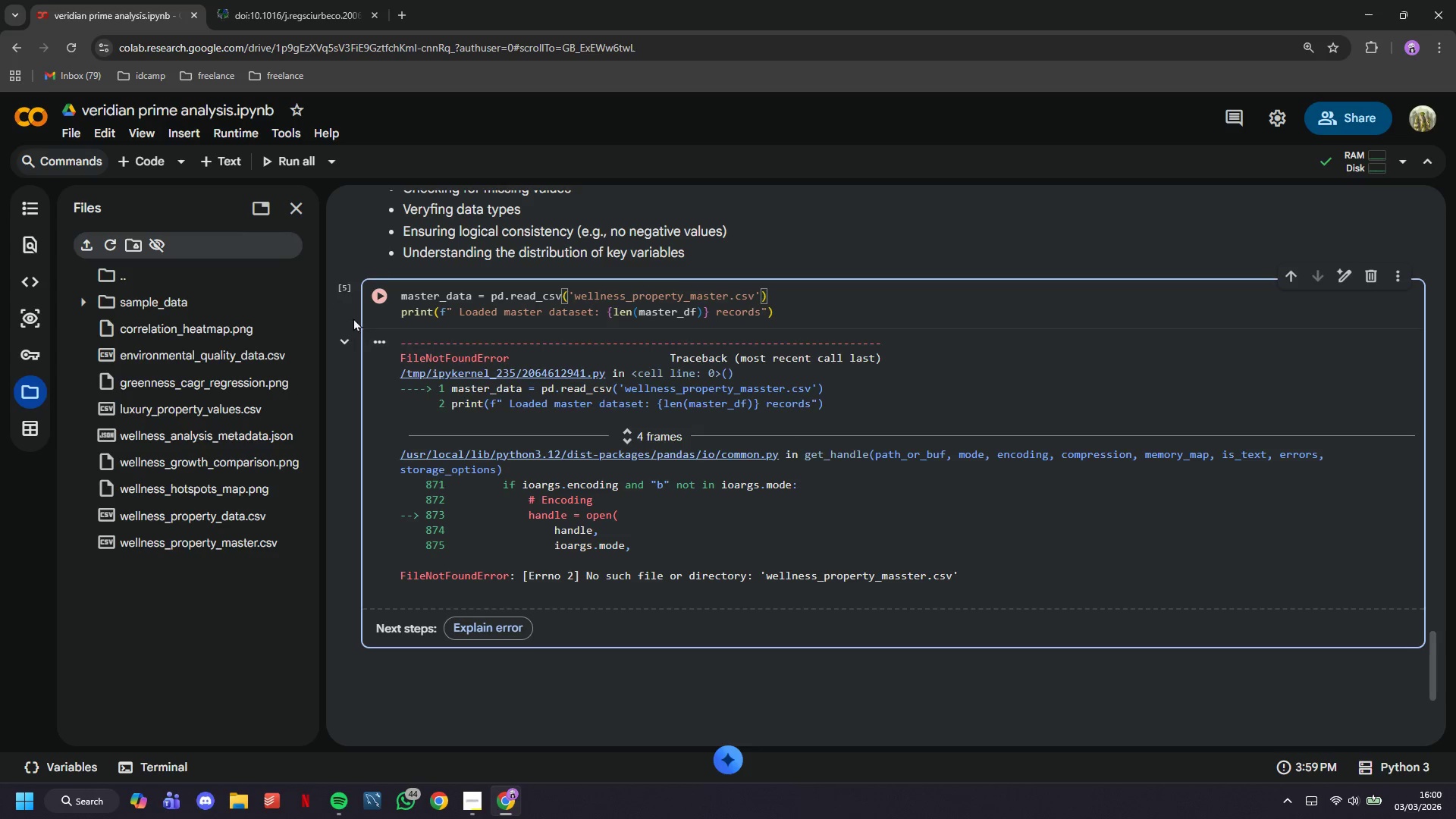 
left_click([377, 300])
 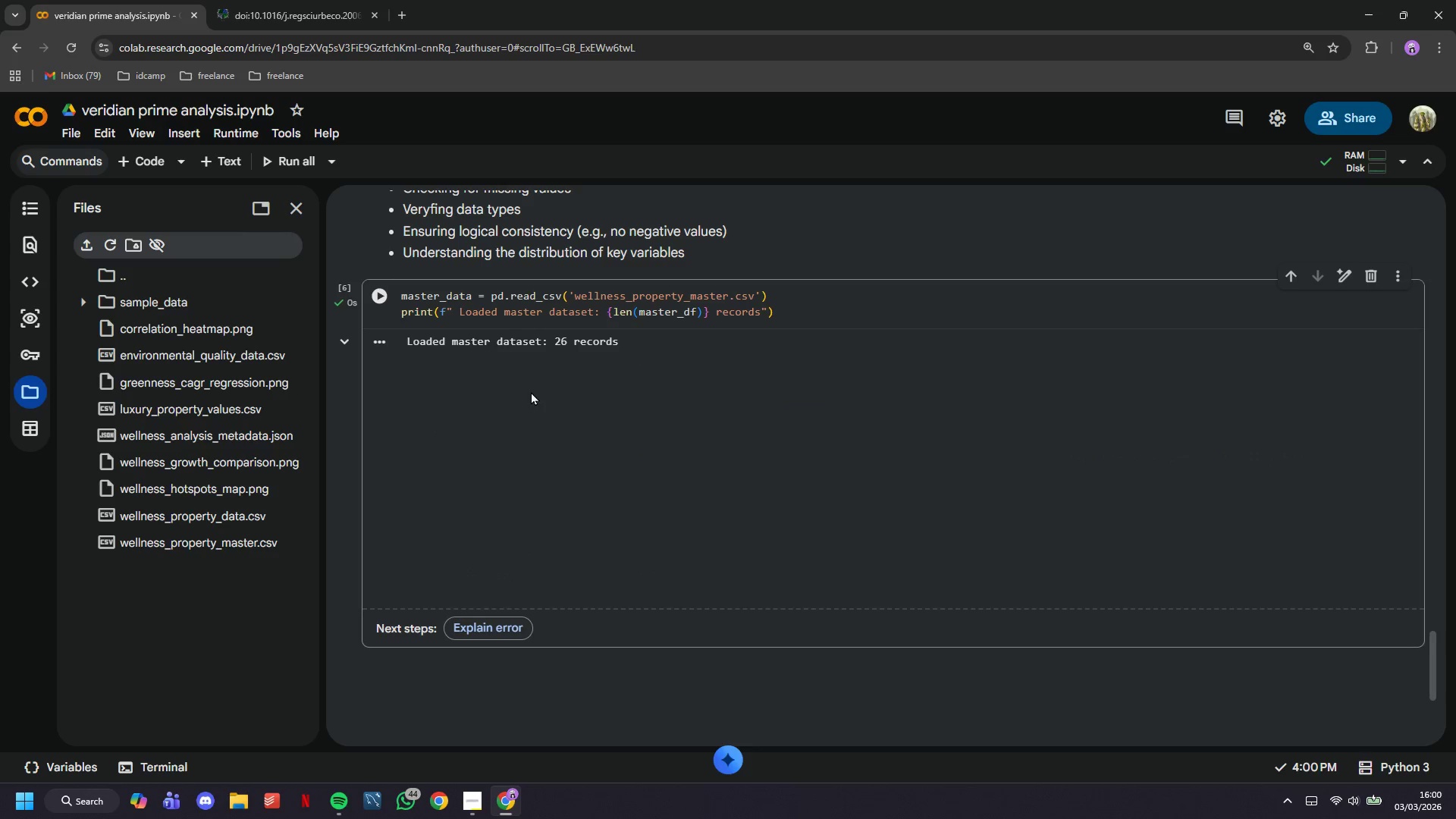 
scroll: coordinate [531, 391], scroll_direction: down, amount: 2.0
 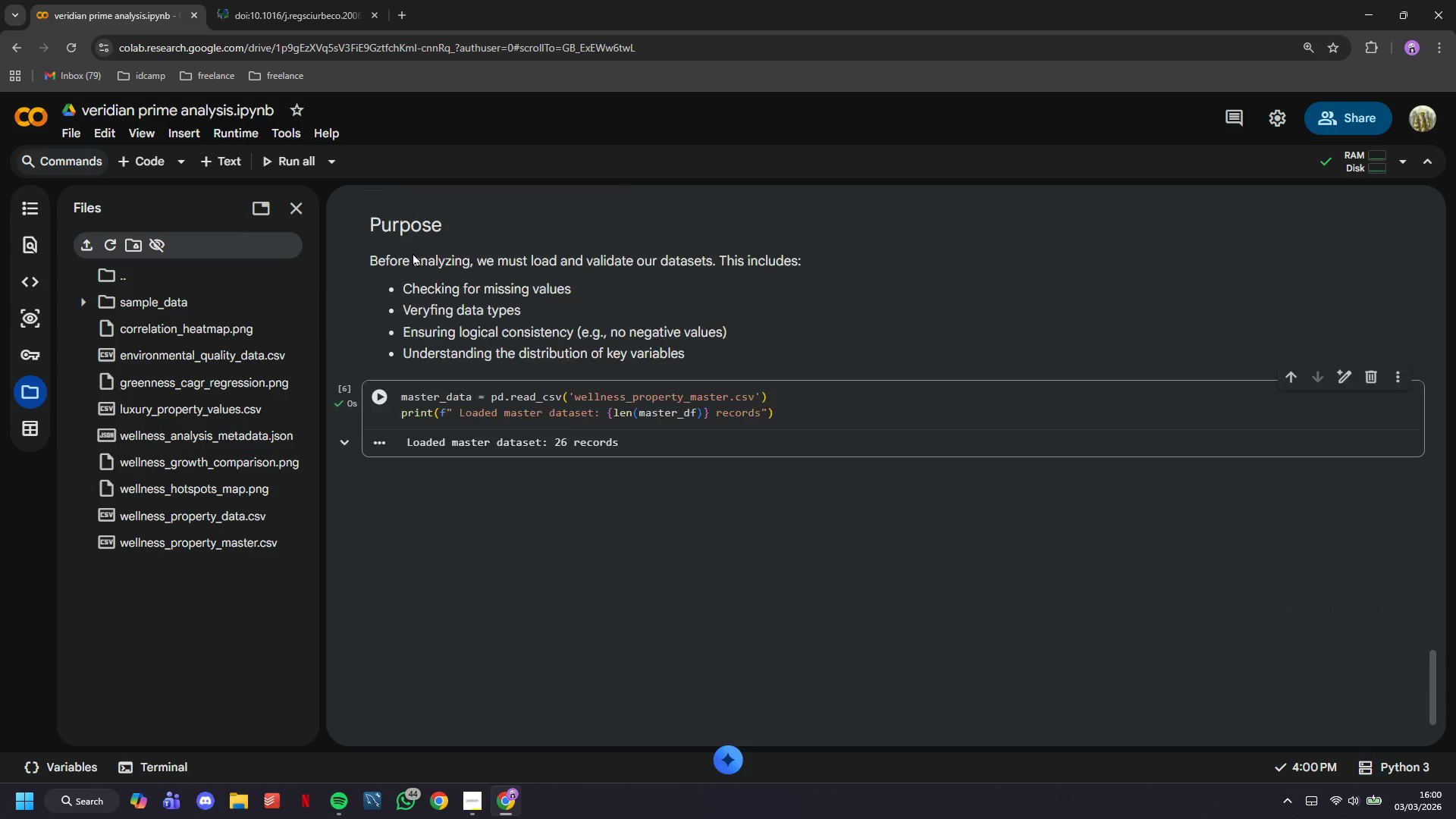 
scroll: coordinate [419, 262], scroll_direction: up, amount: 2.0
 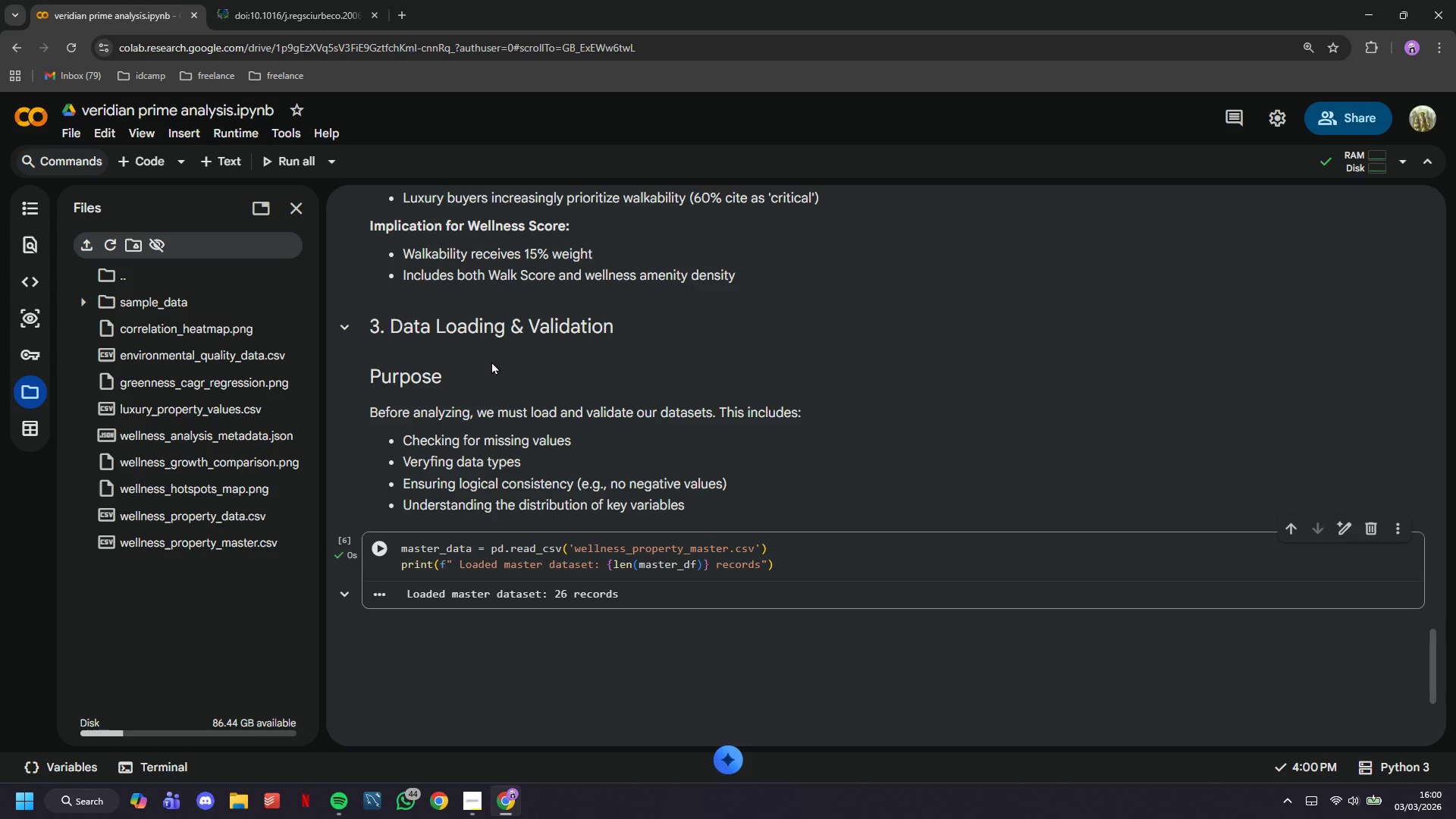 
left_click([140, 158])
 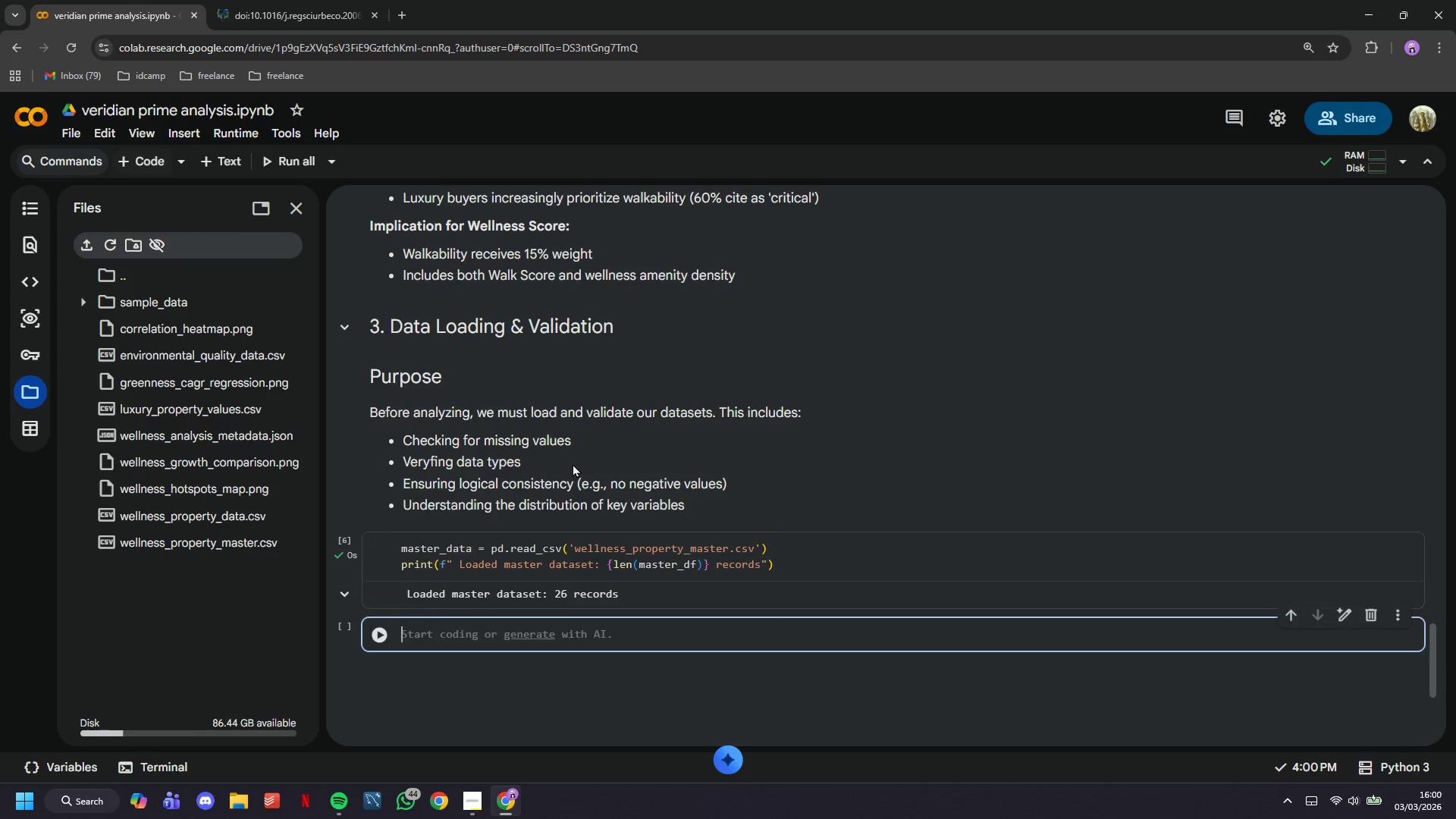 
key(Shift+ShiftLeft)
 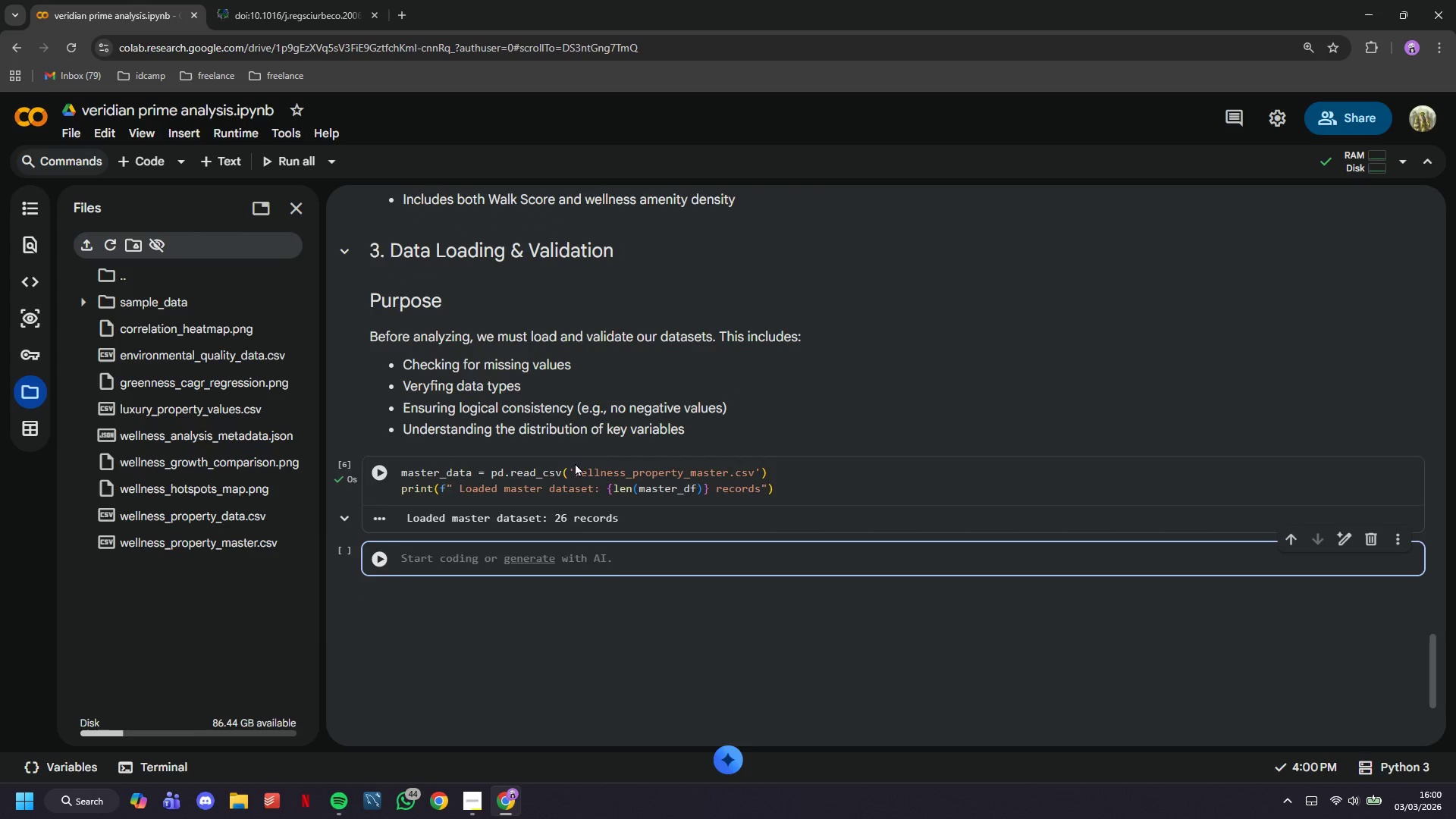 
key(Shift+3)
 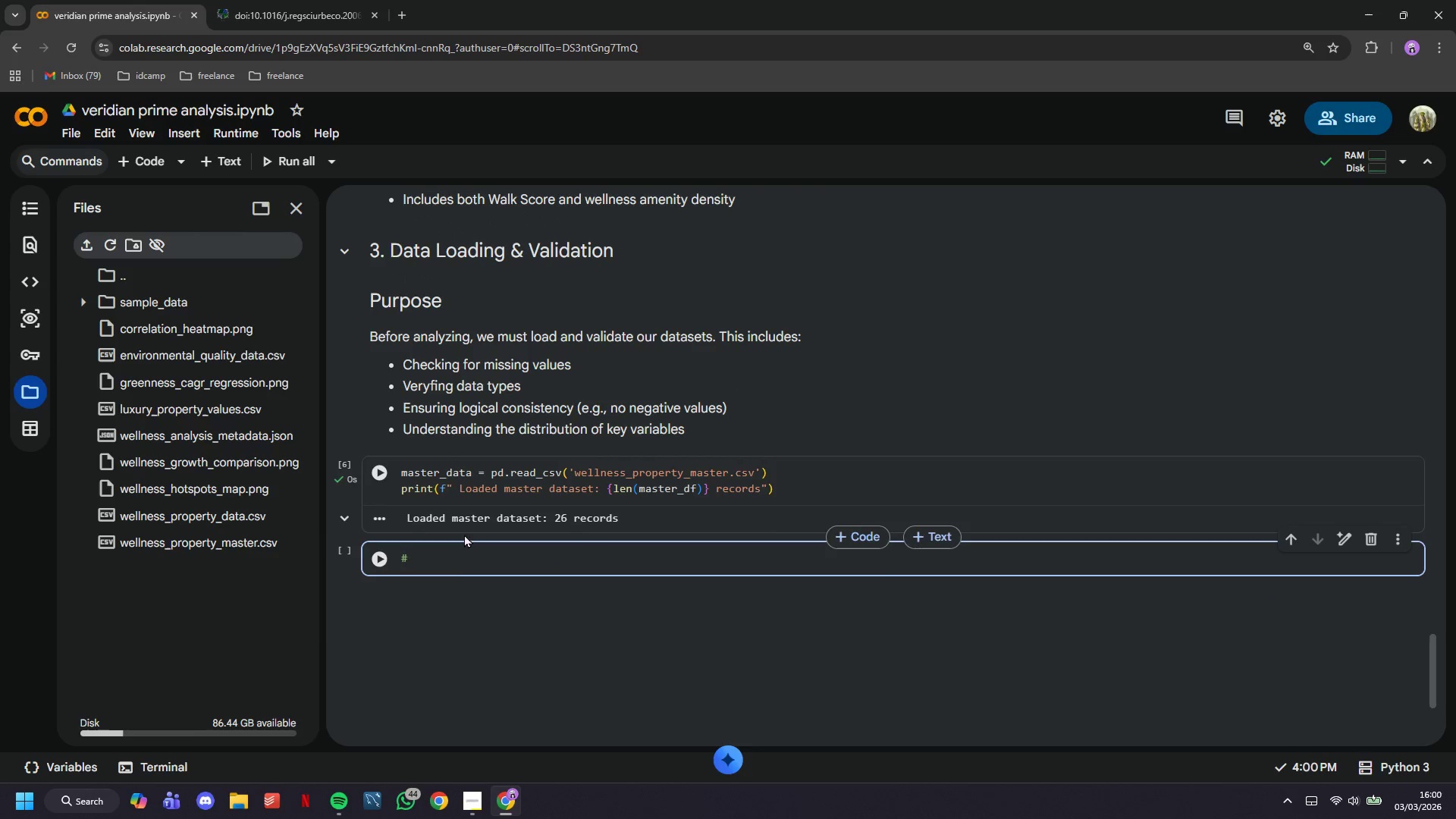 
scroll: coordinate [573, 463], scroll_direction: down, amount: 1.0
 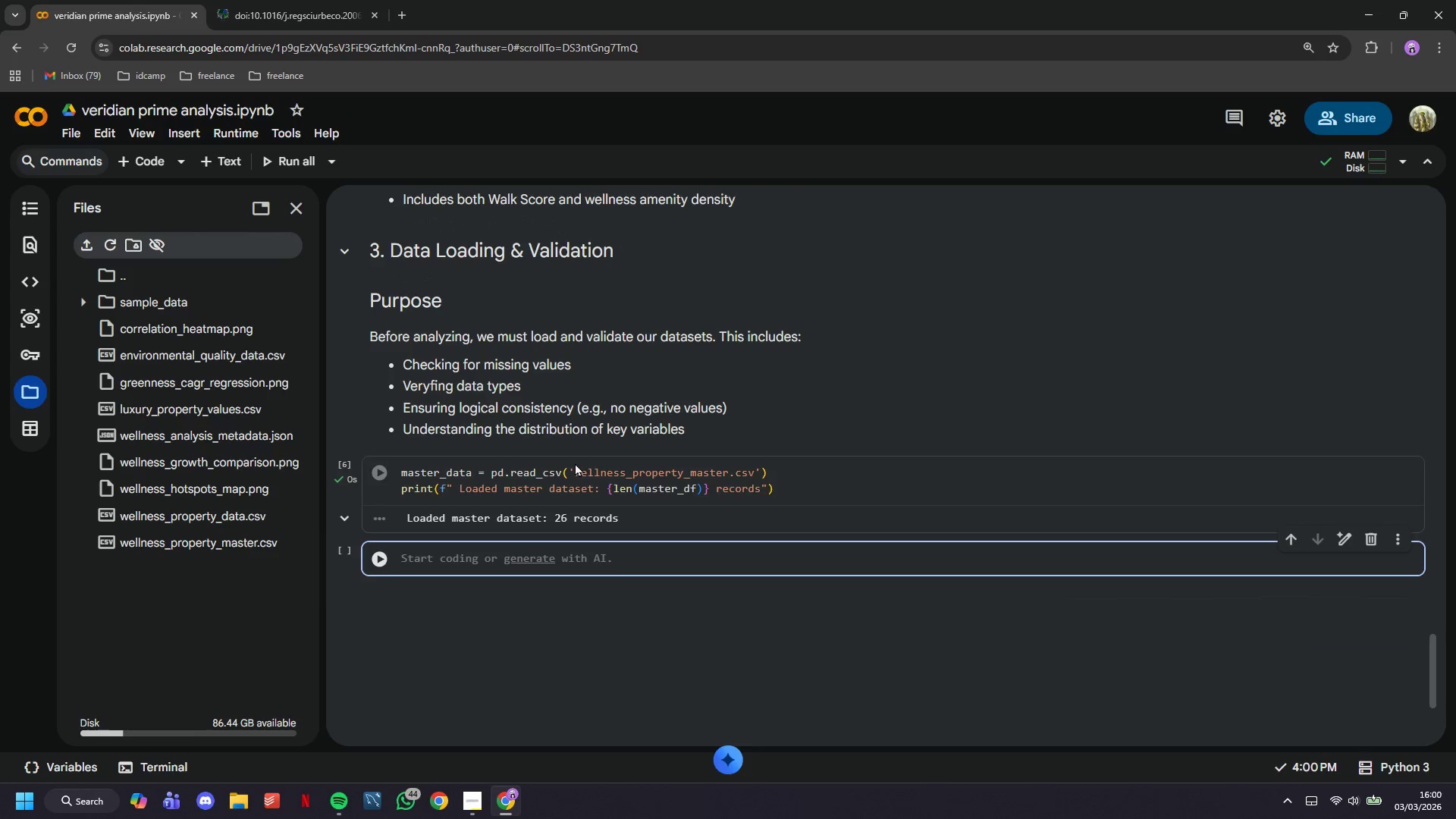 
type( Envori)
key(Backspace)
type(omental daya)
key(Backspace)
key(Backspace)
type(ta)
 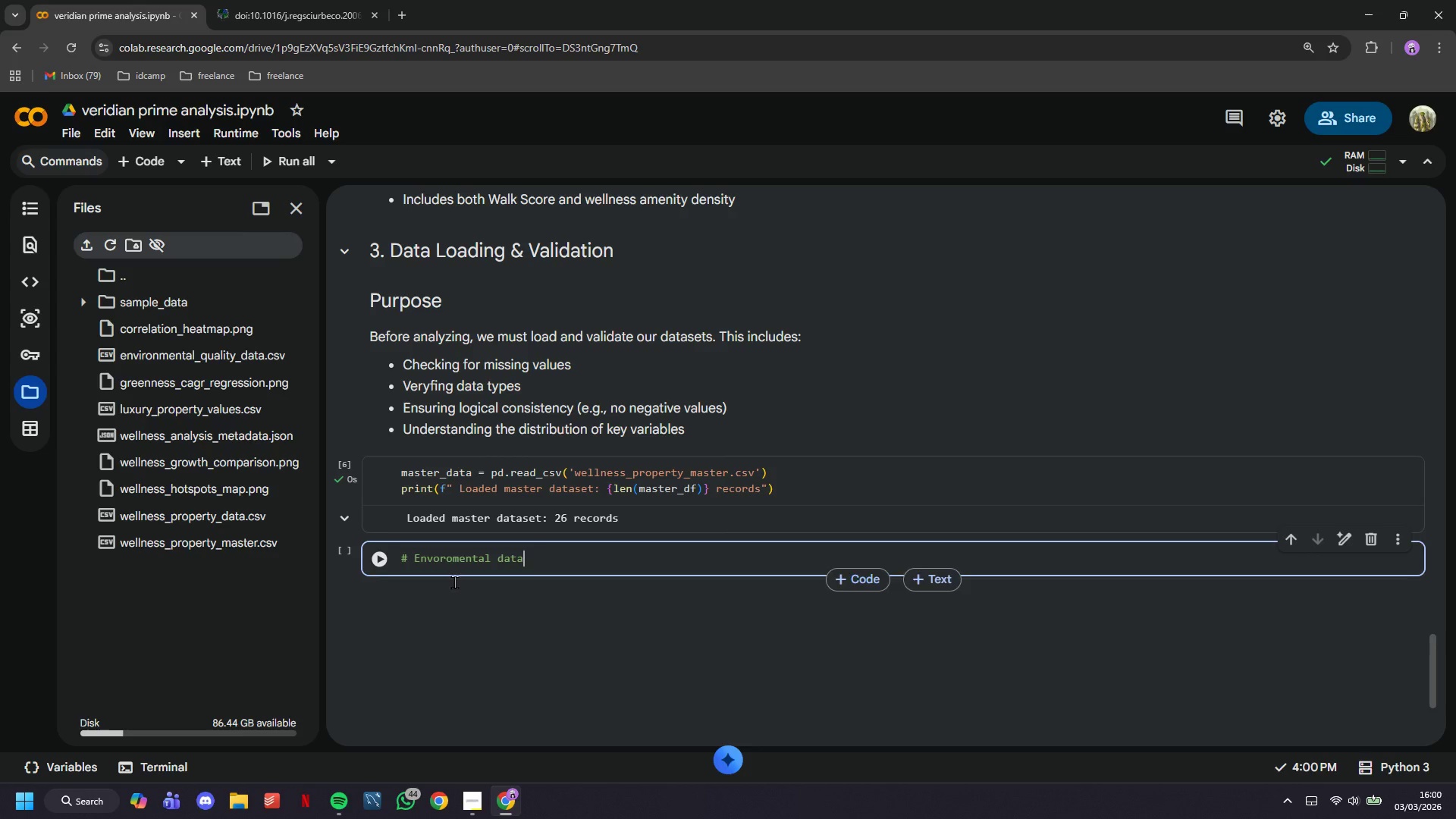 
key(Enter)
 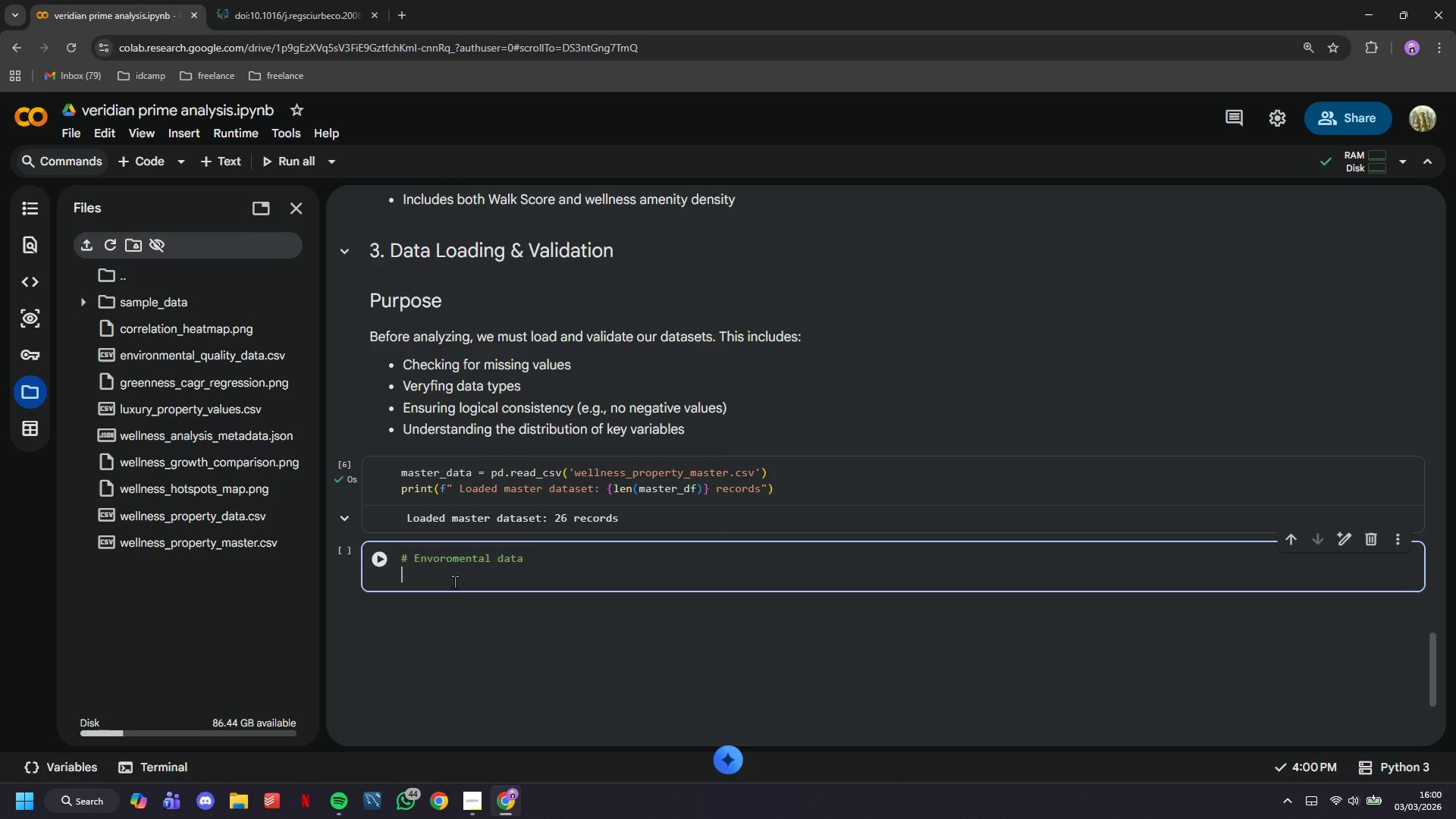 
type(enc)
key(Backspace)
type(v_df = pd.read_csv()
 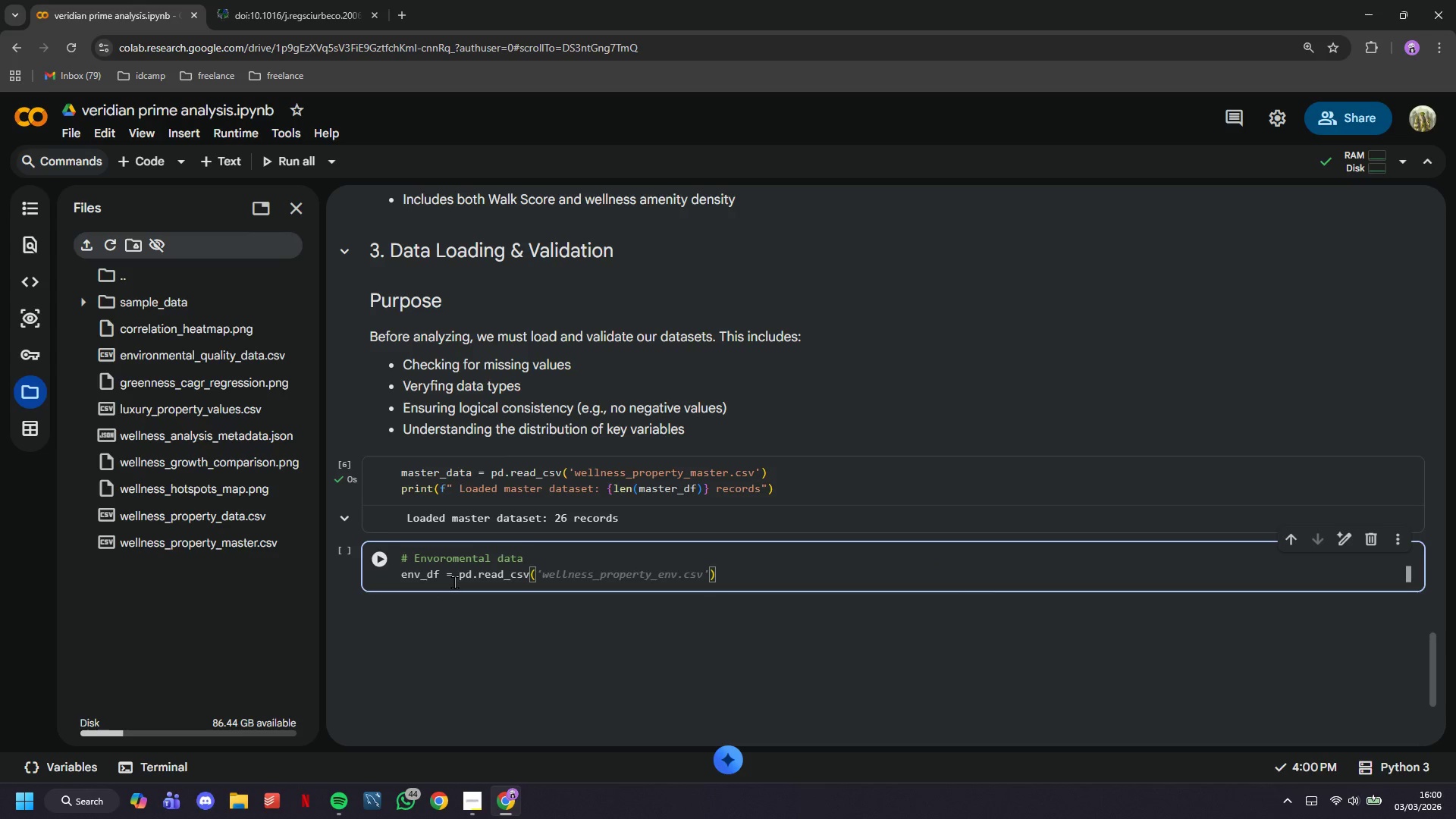 
left_click([294, 509])
 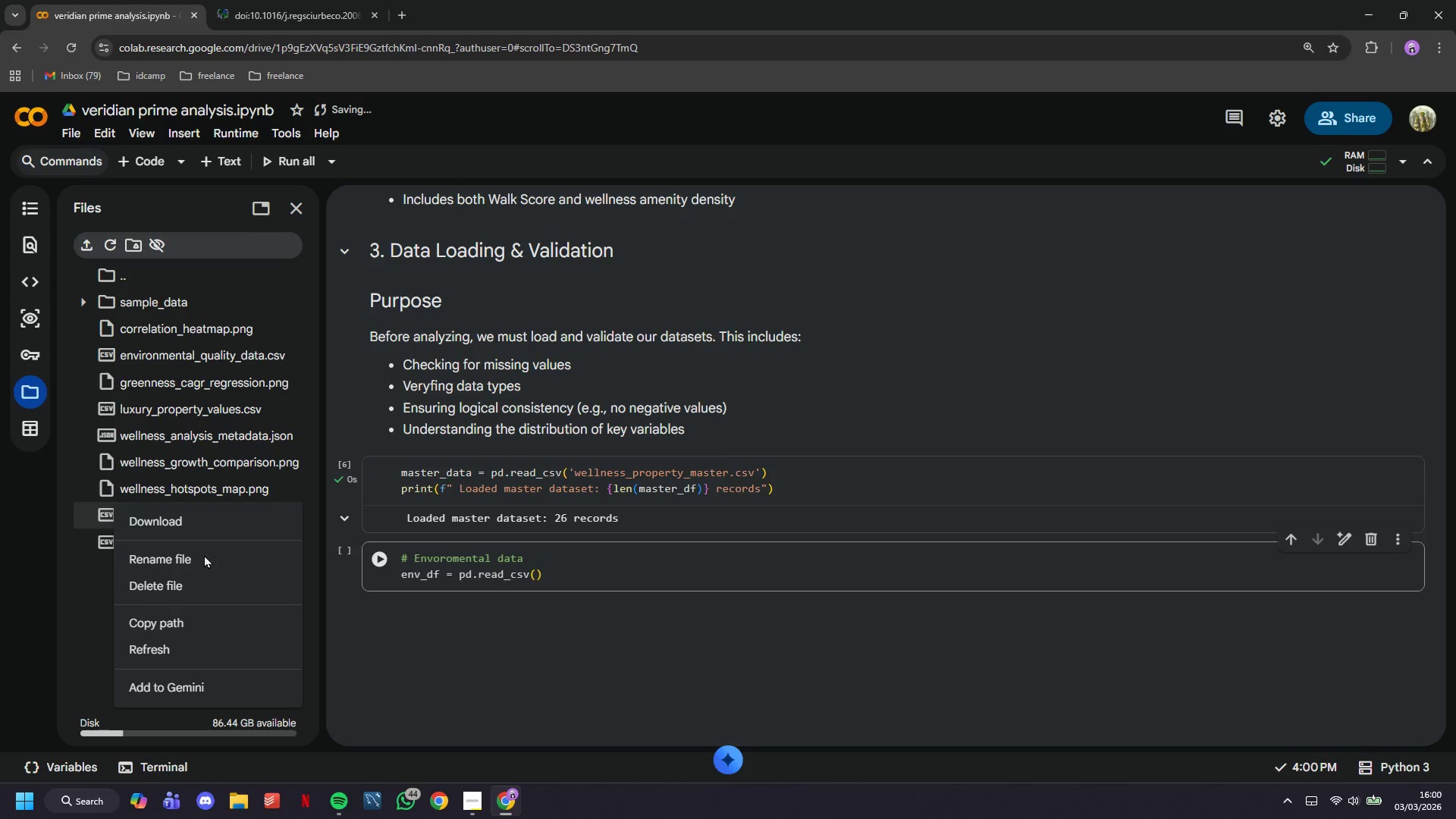 
left_click([189, 619])
 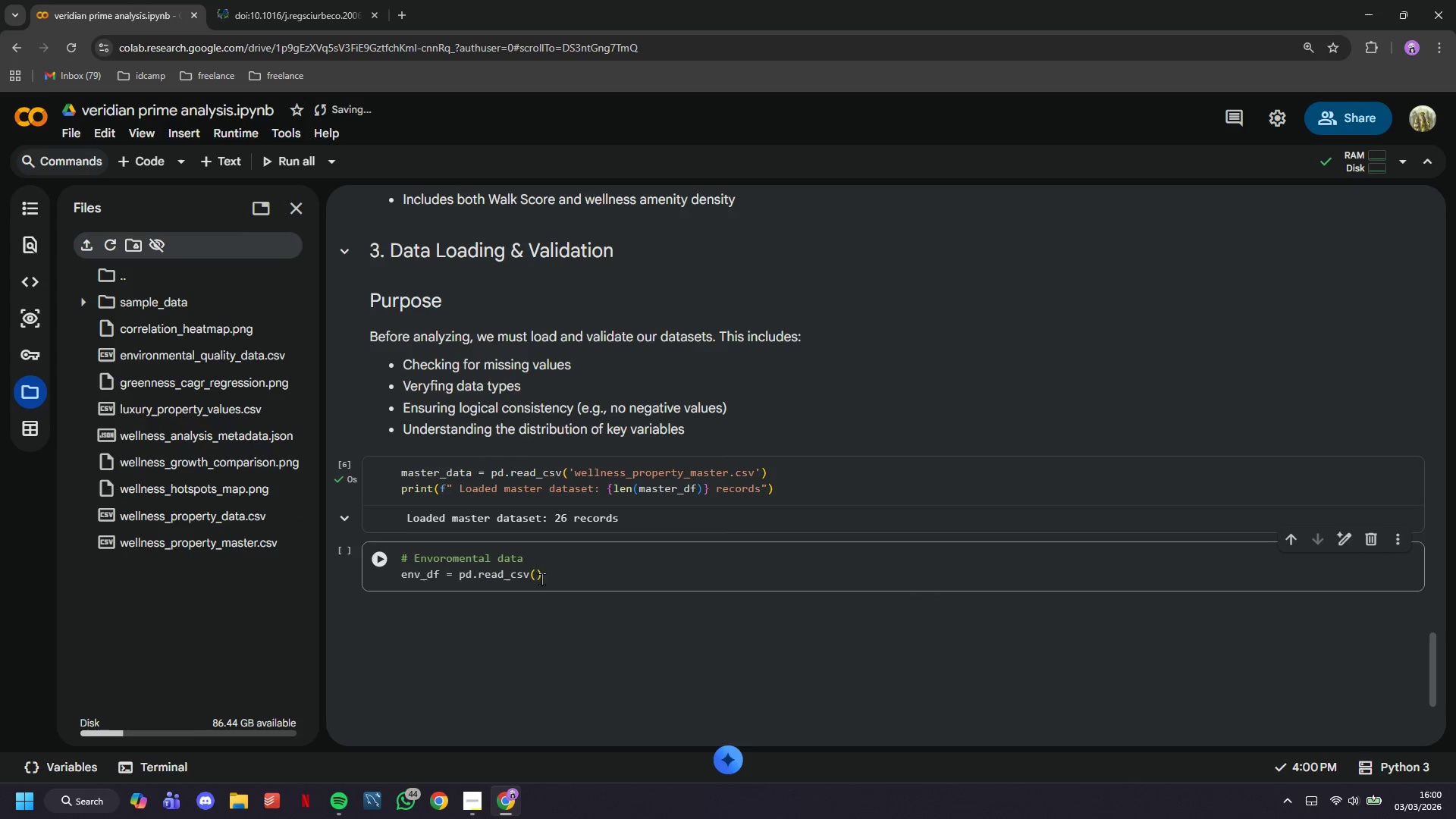 
left_click([537, 572])
 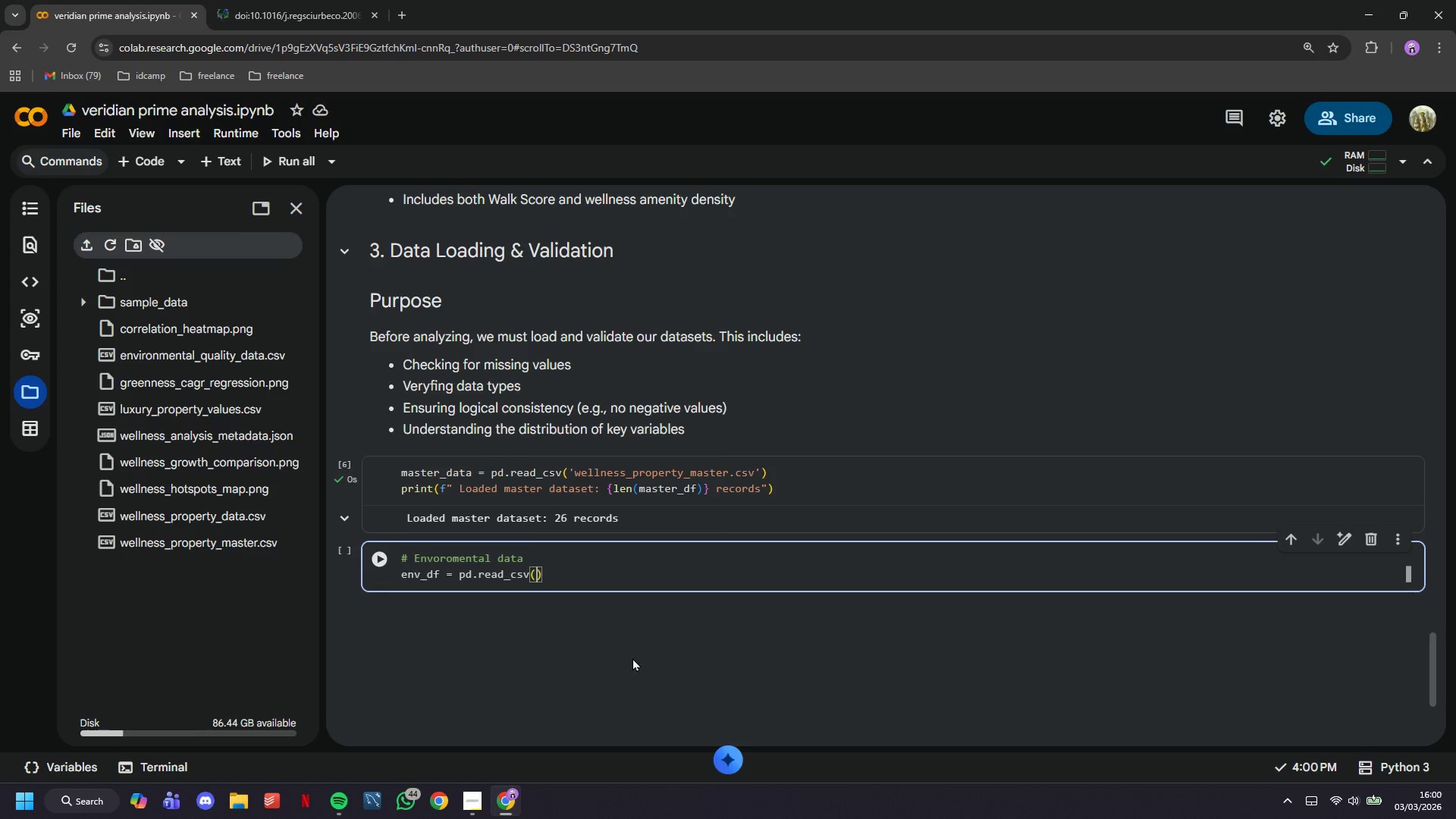 
key(Control+V)
 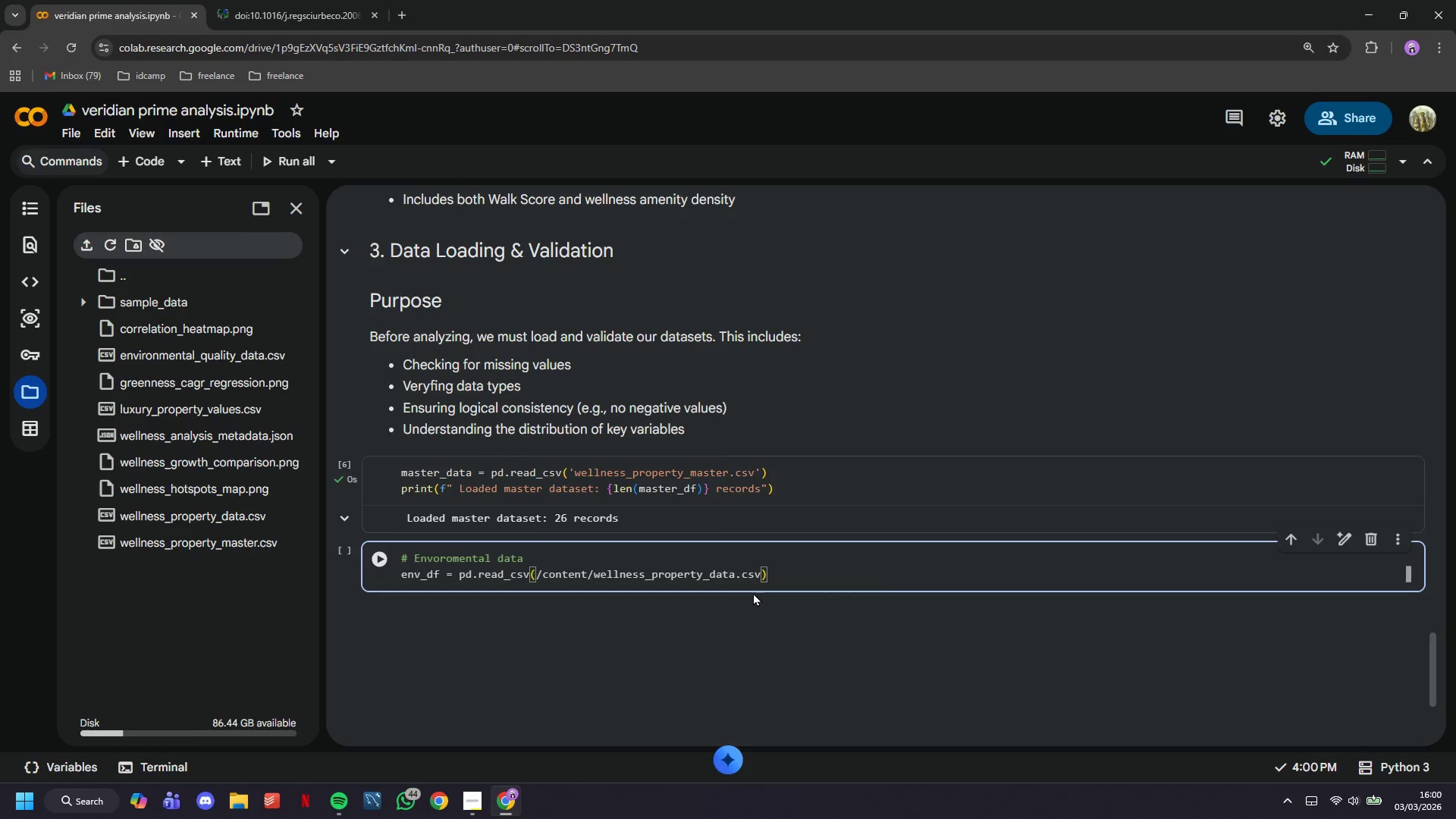 
key(Quote)
 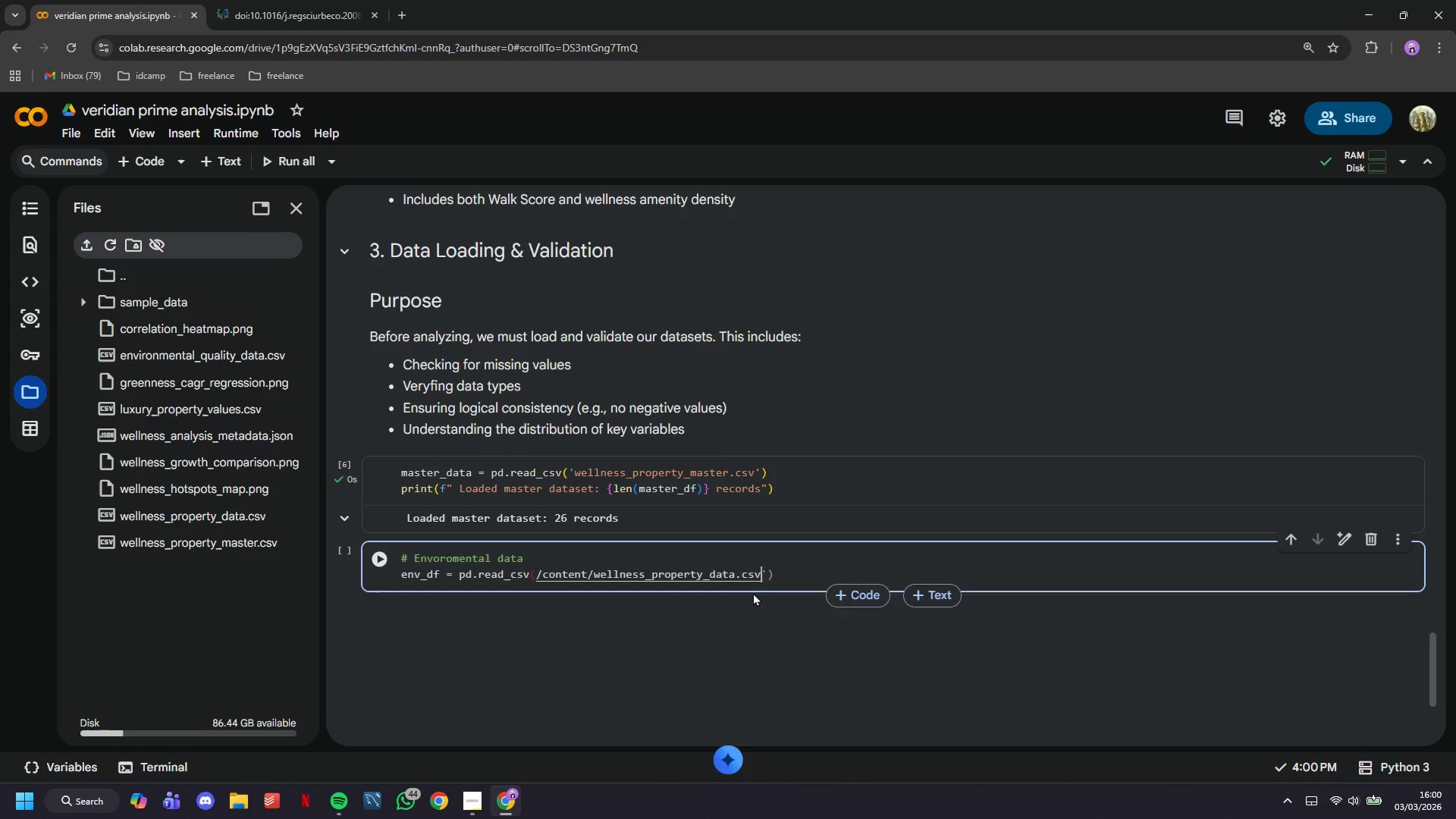 
hold_key(key=ArrowLeft, duration=1.52)
 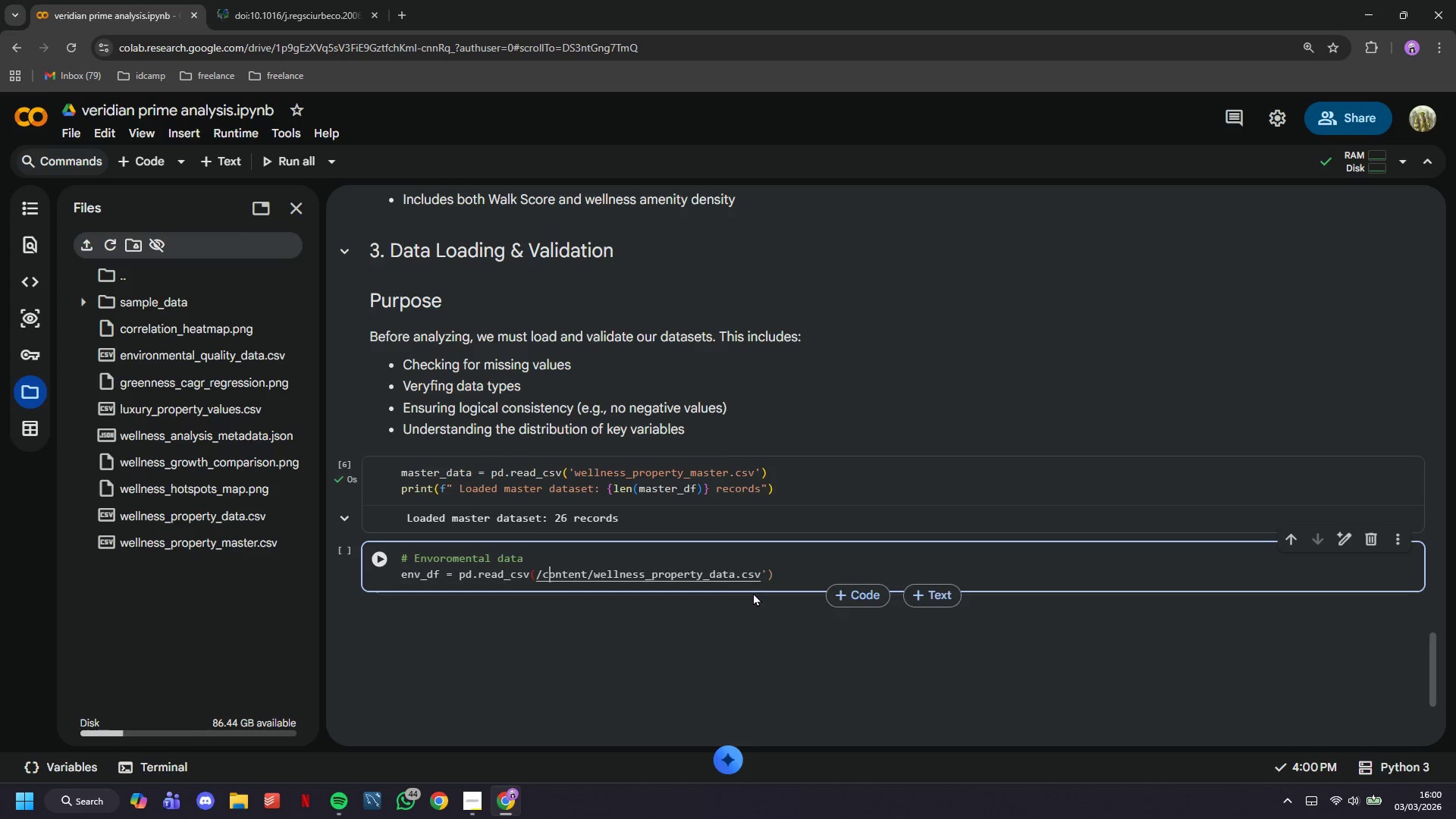 
key(ArrowLeft)
 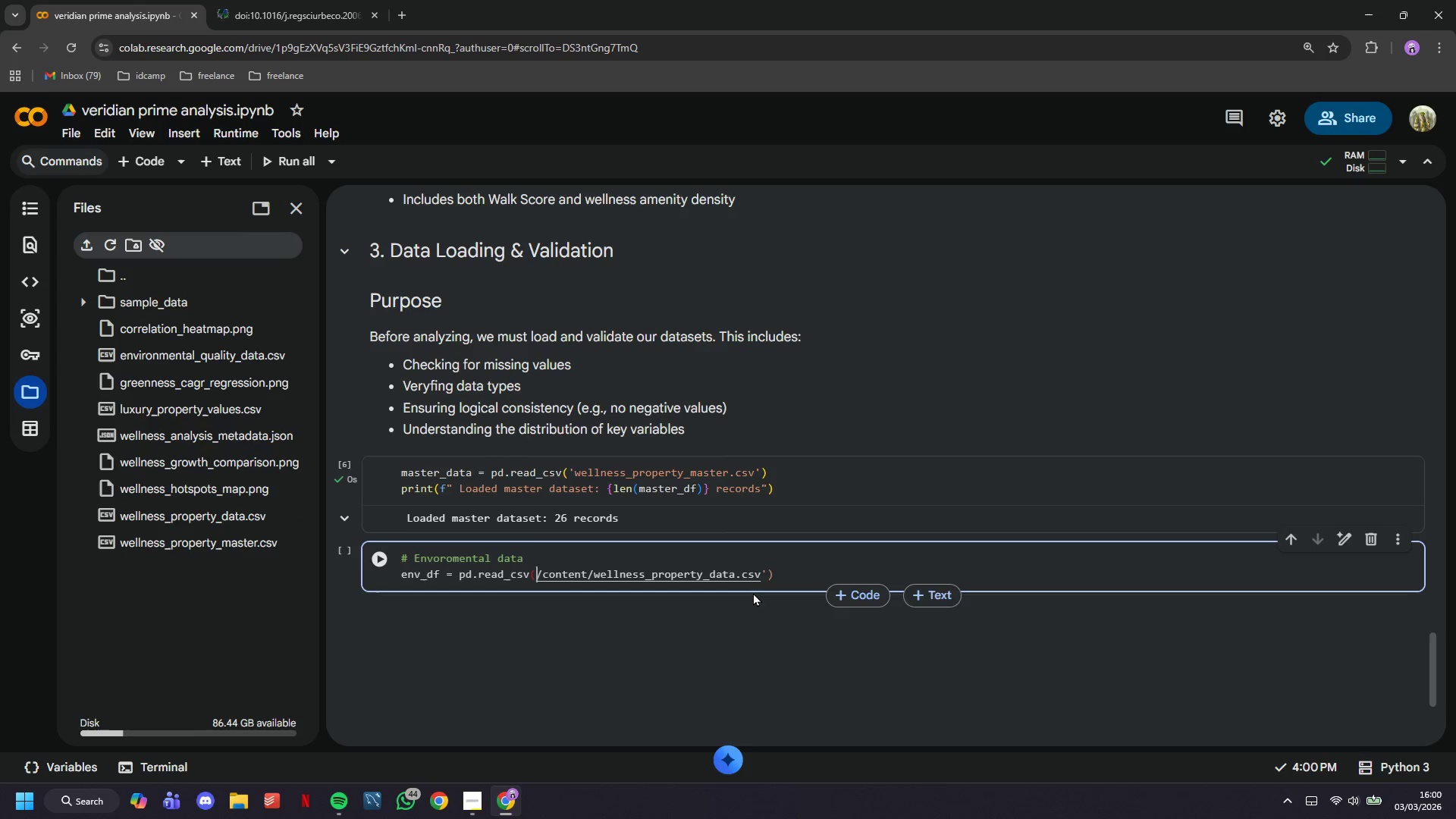 
key(ArrowLeft)
 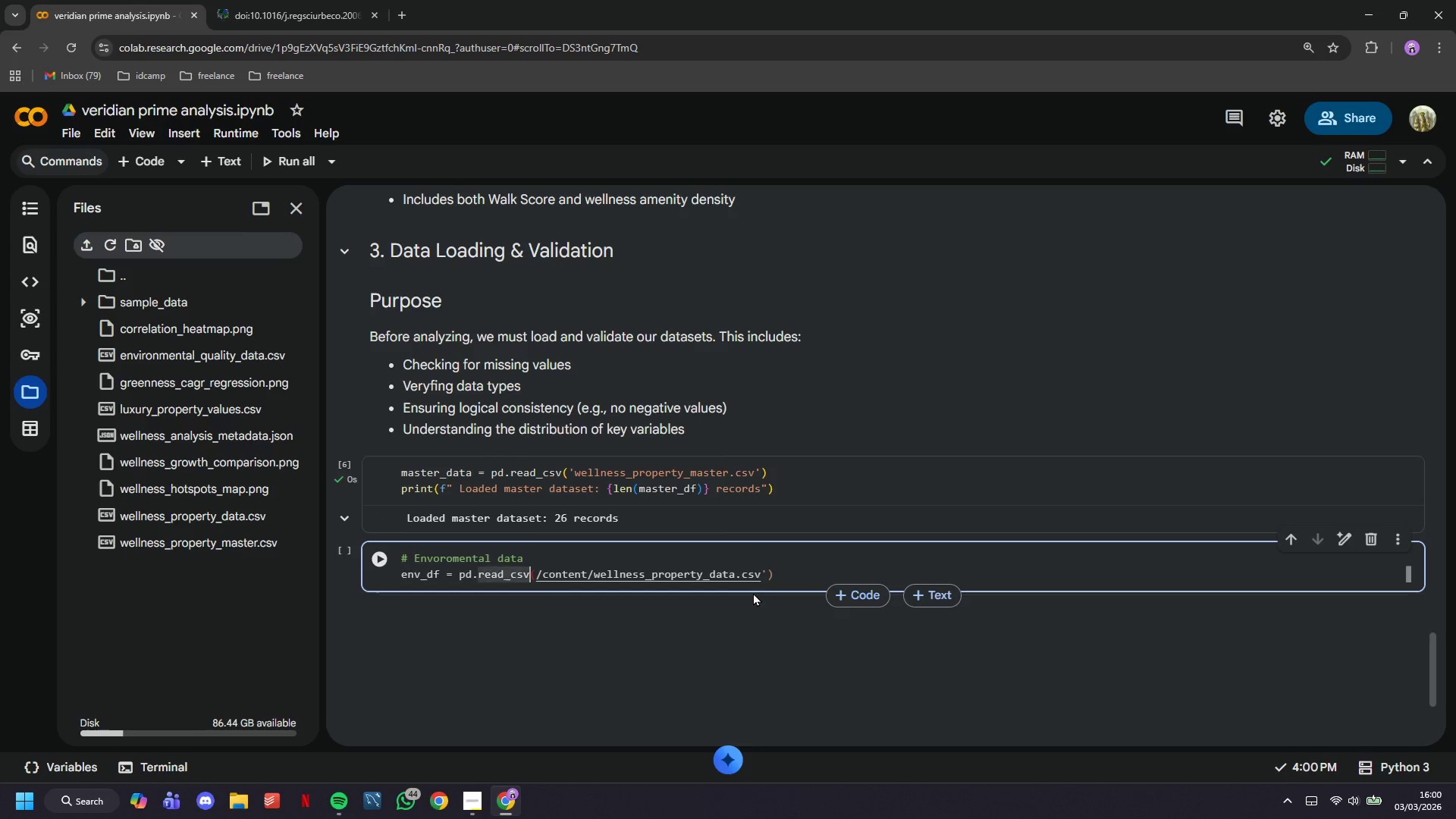 
key(ArrowRight)
 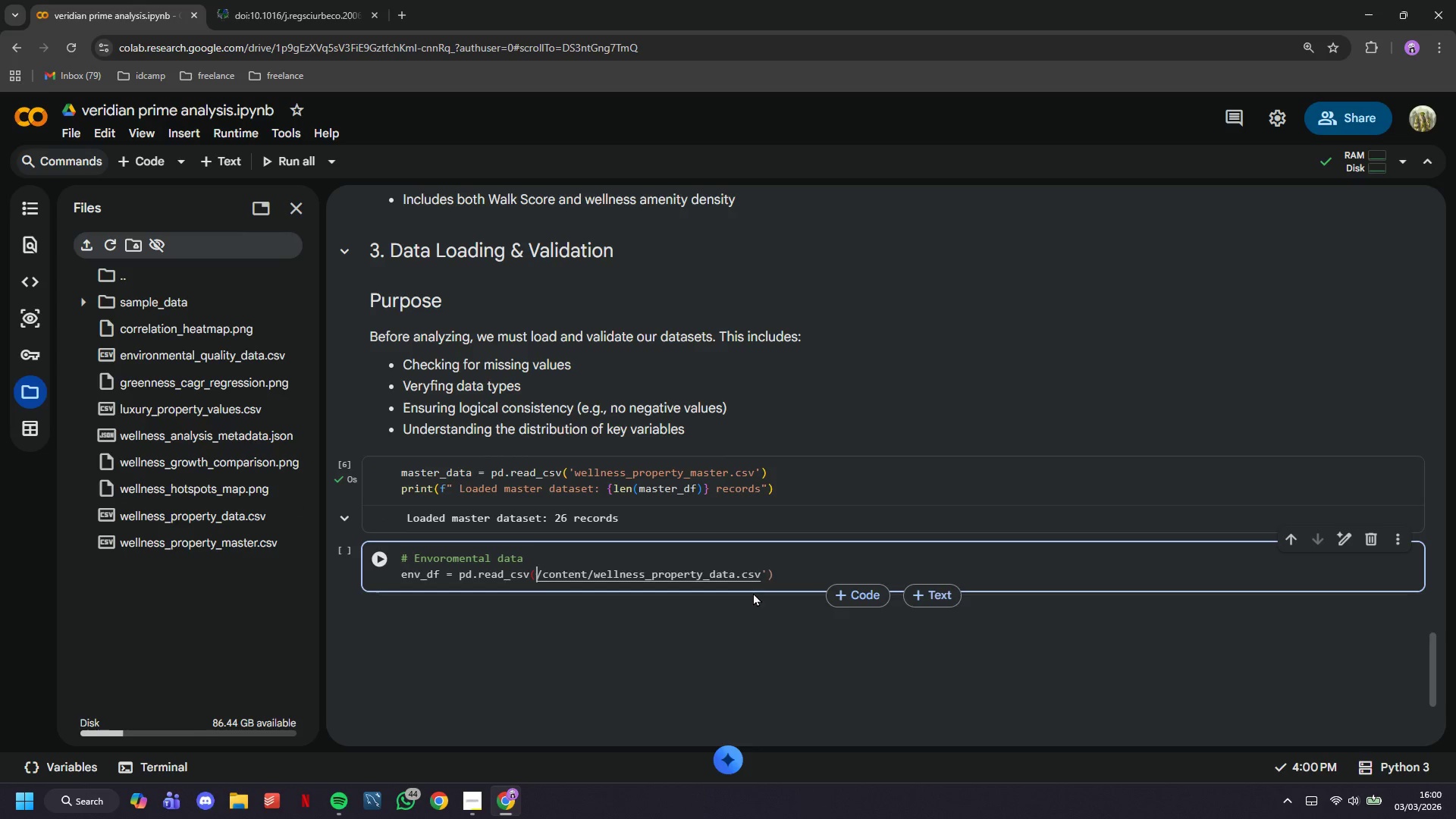 
key(Quote)
 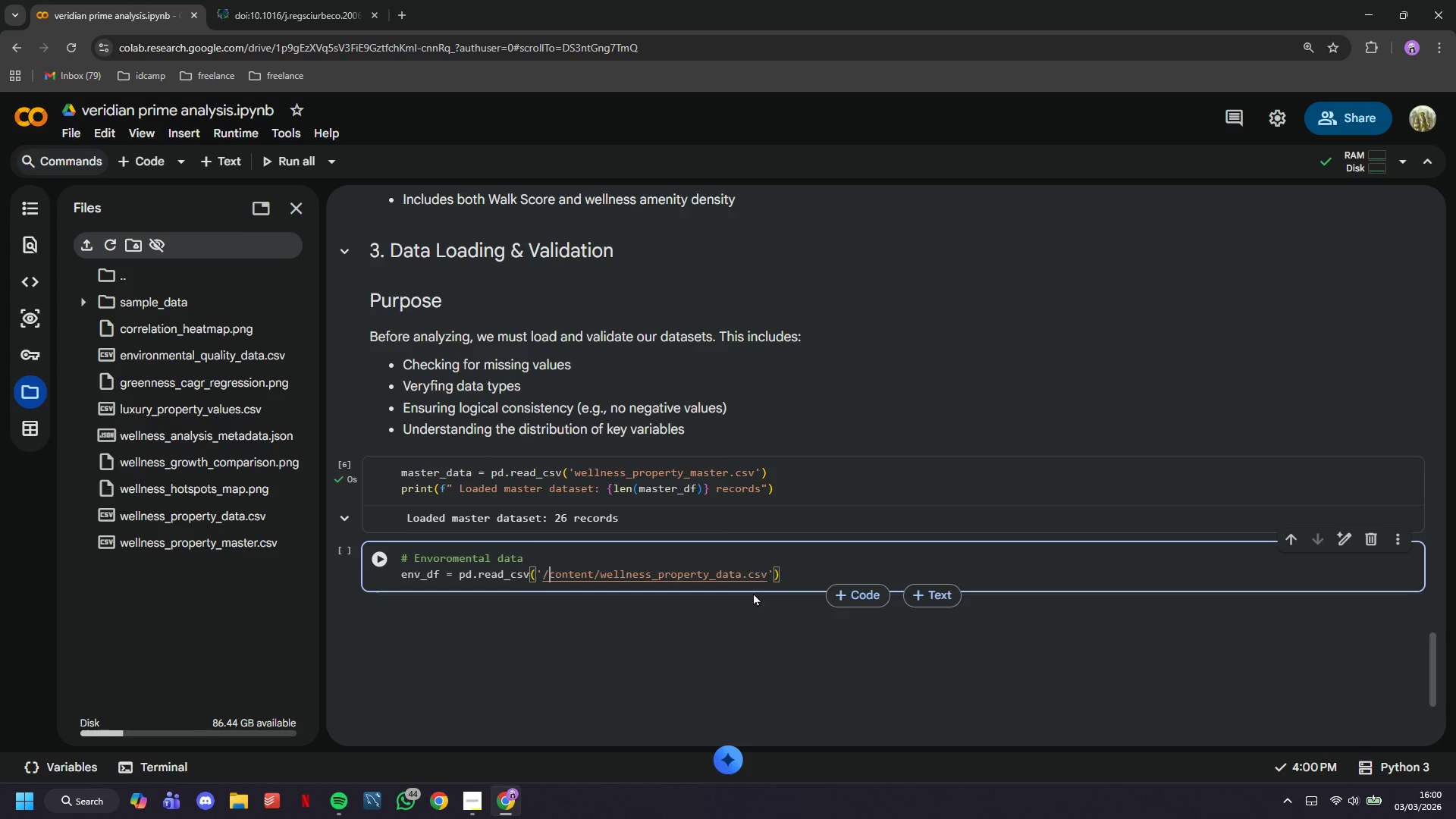 
hold_key(key=ArrowRight, duration=1.51)
 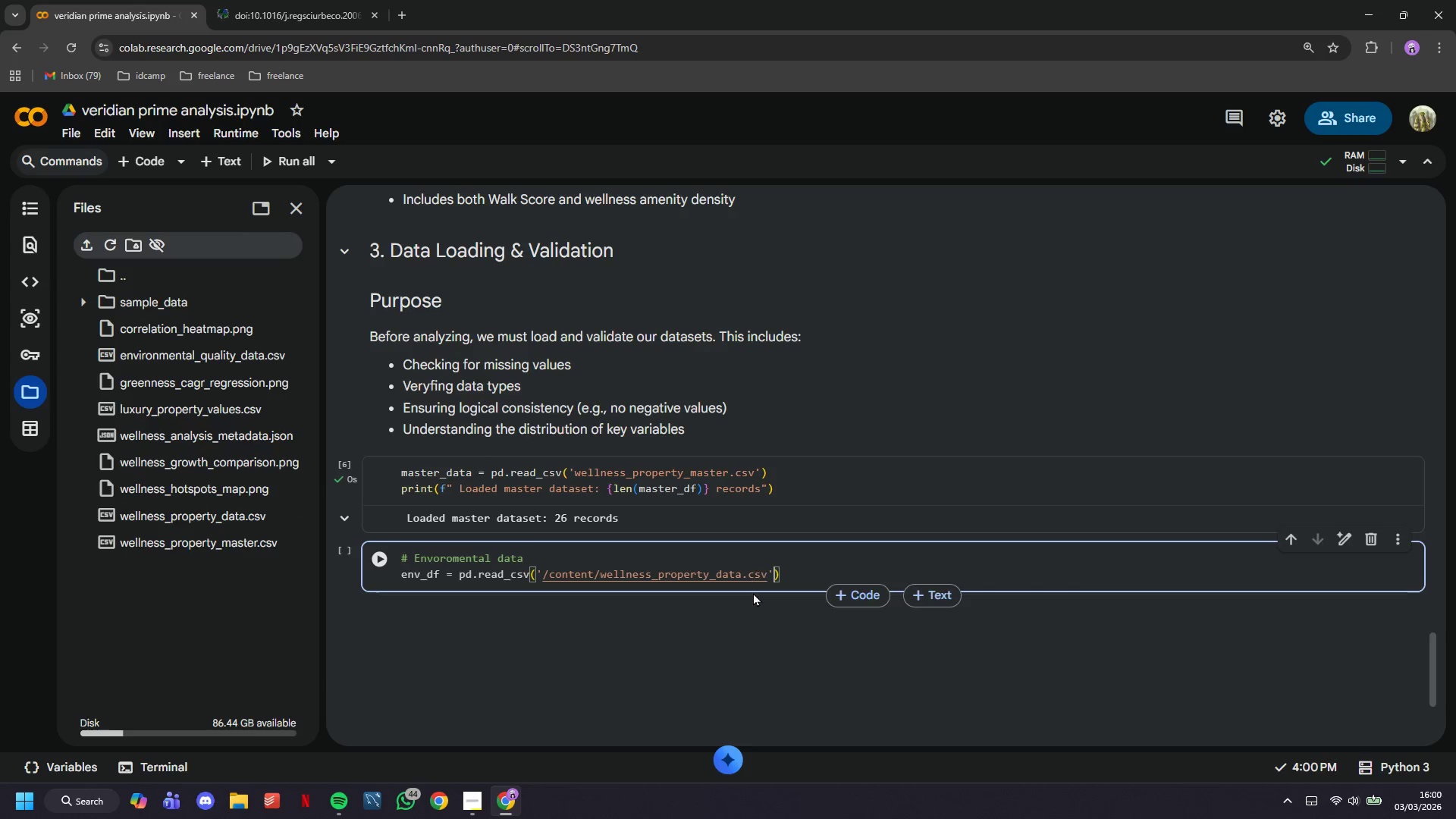 
key(ArrowRight)
 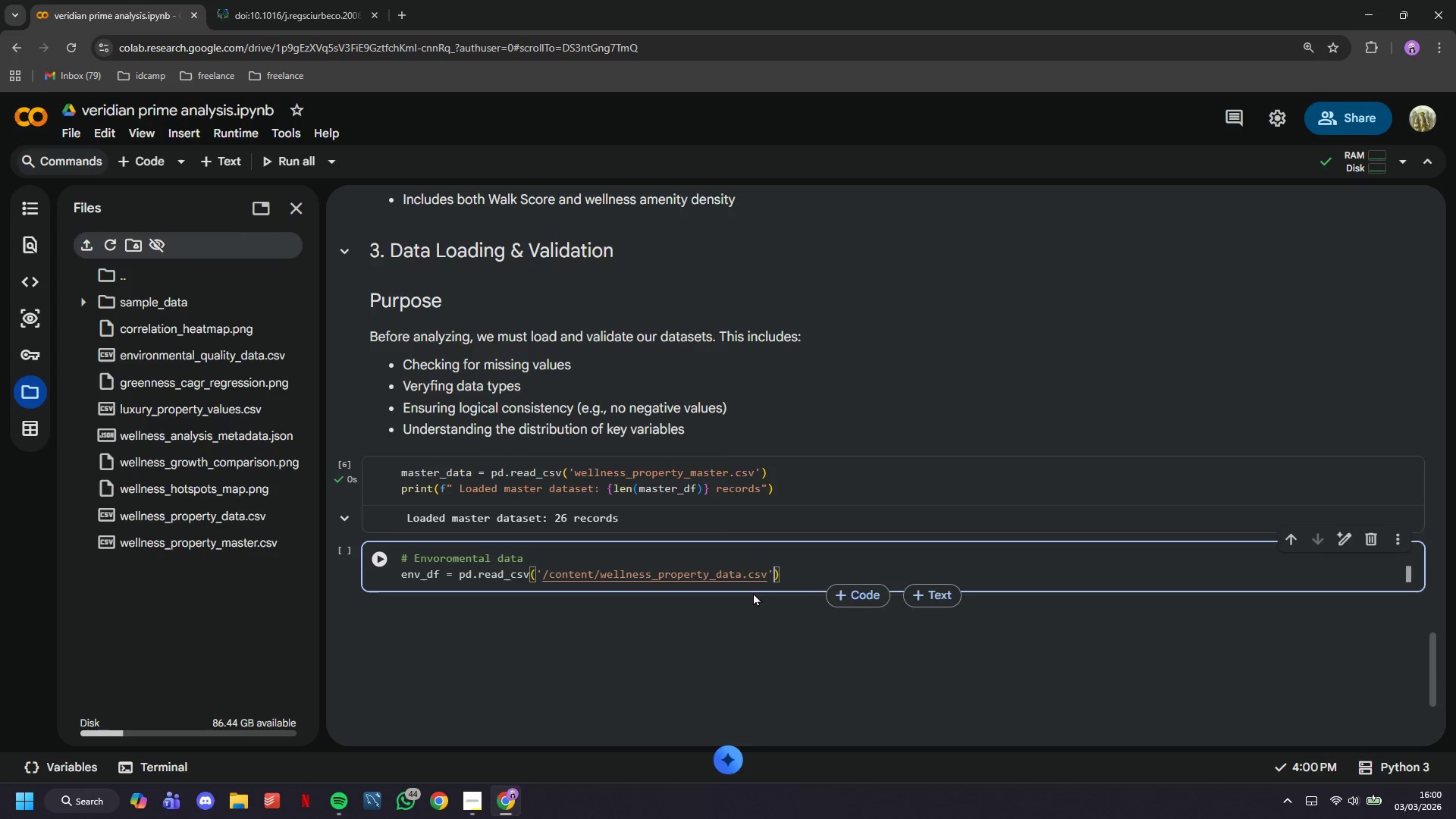 
key(ArrowRight)
 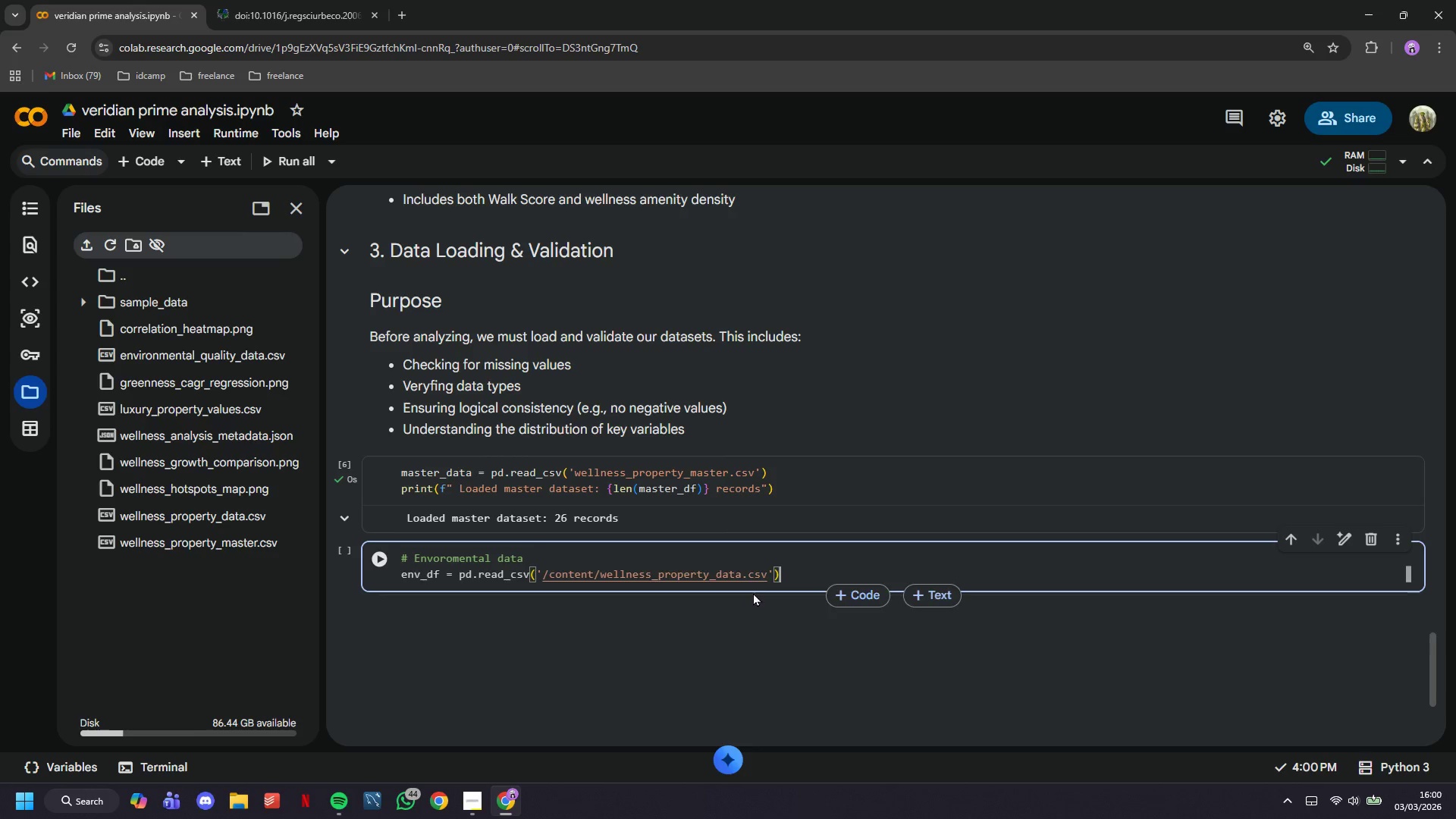 
key(Enter)
 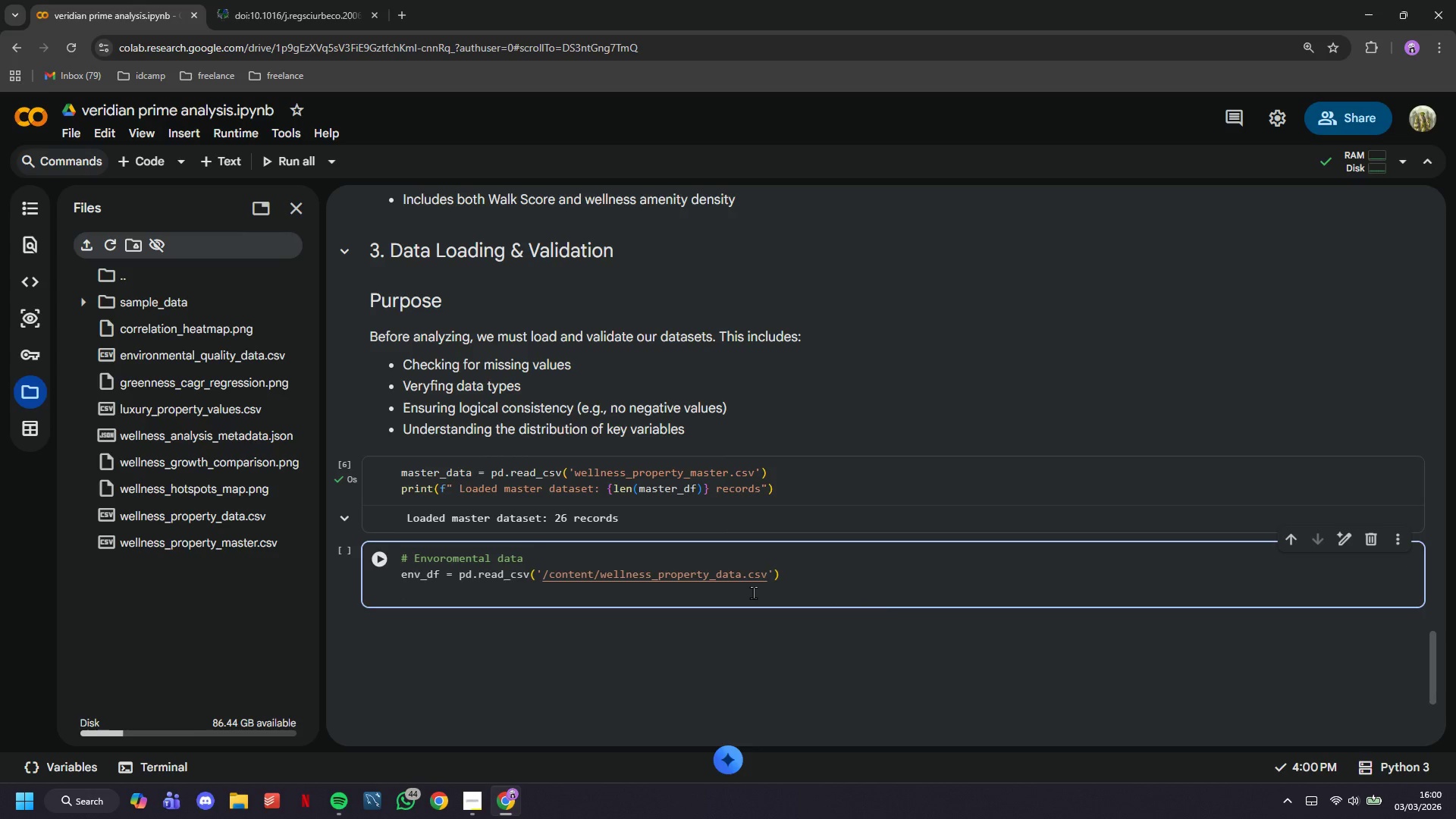 
type(print(f" Loaded envo)
key(Backspace)
type(iromental data: {len(env_df)
 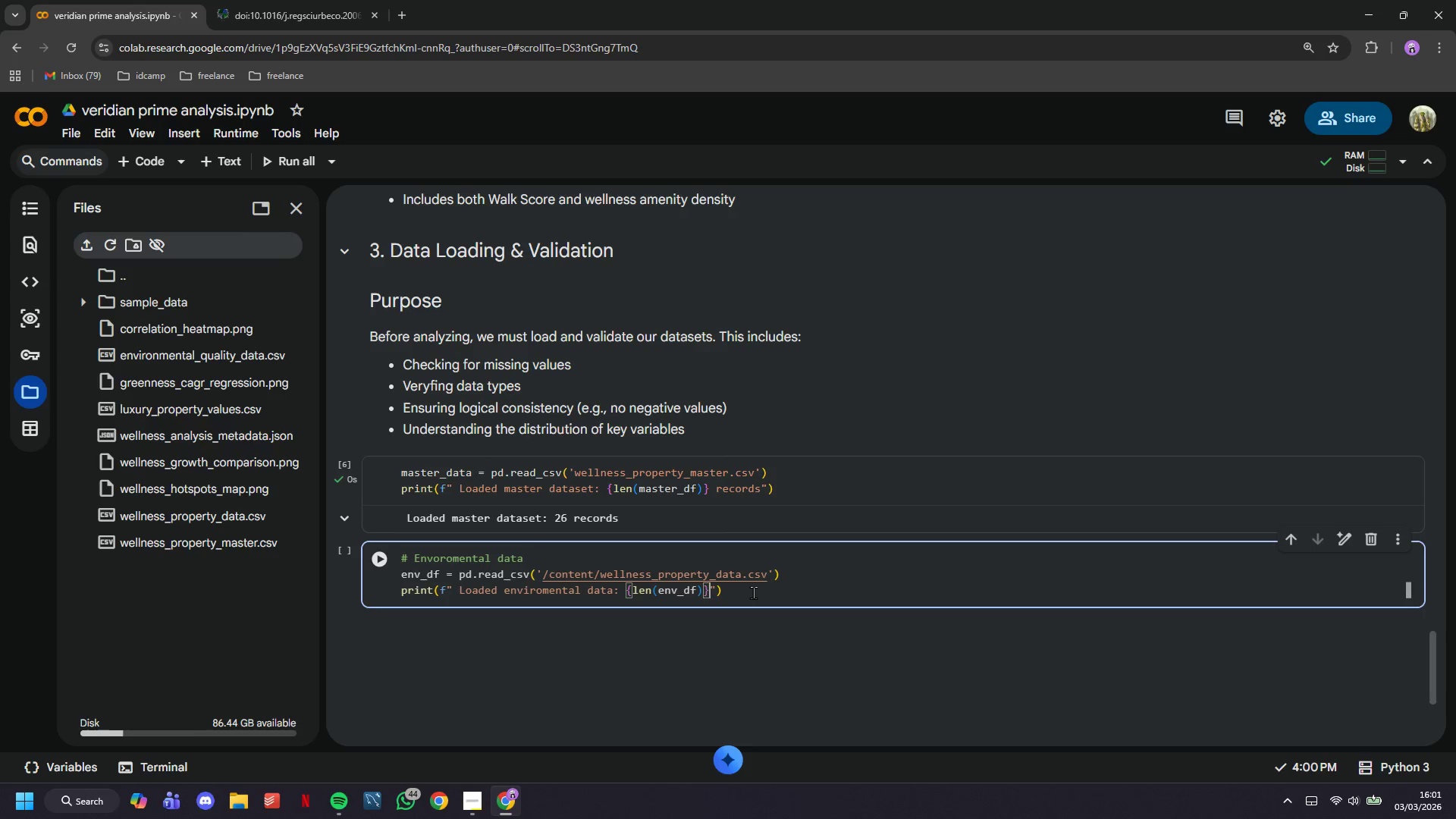 
 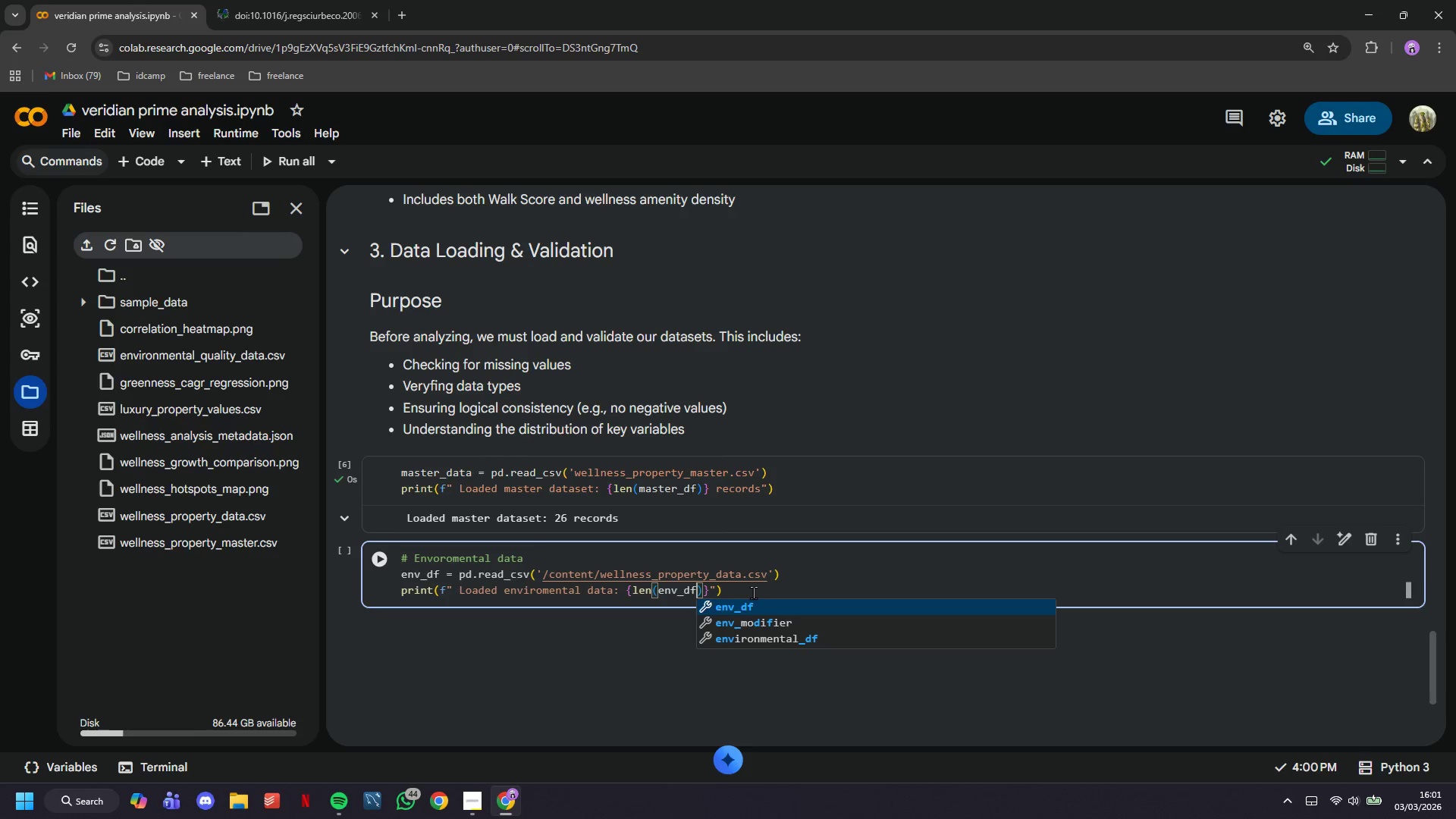 
key(ArrowRight)
 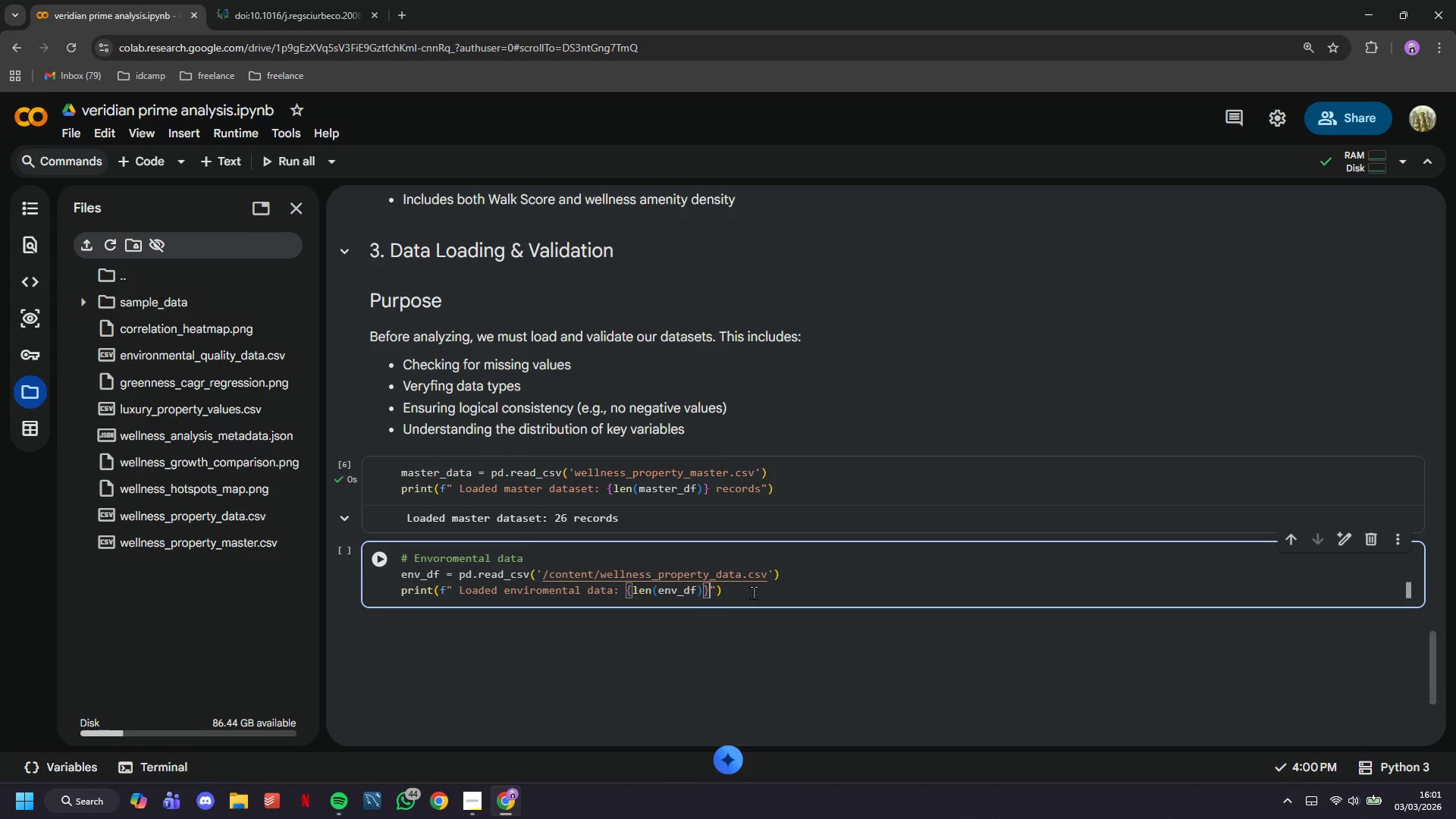 
key(ArrowRight)
 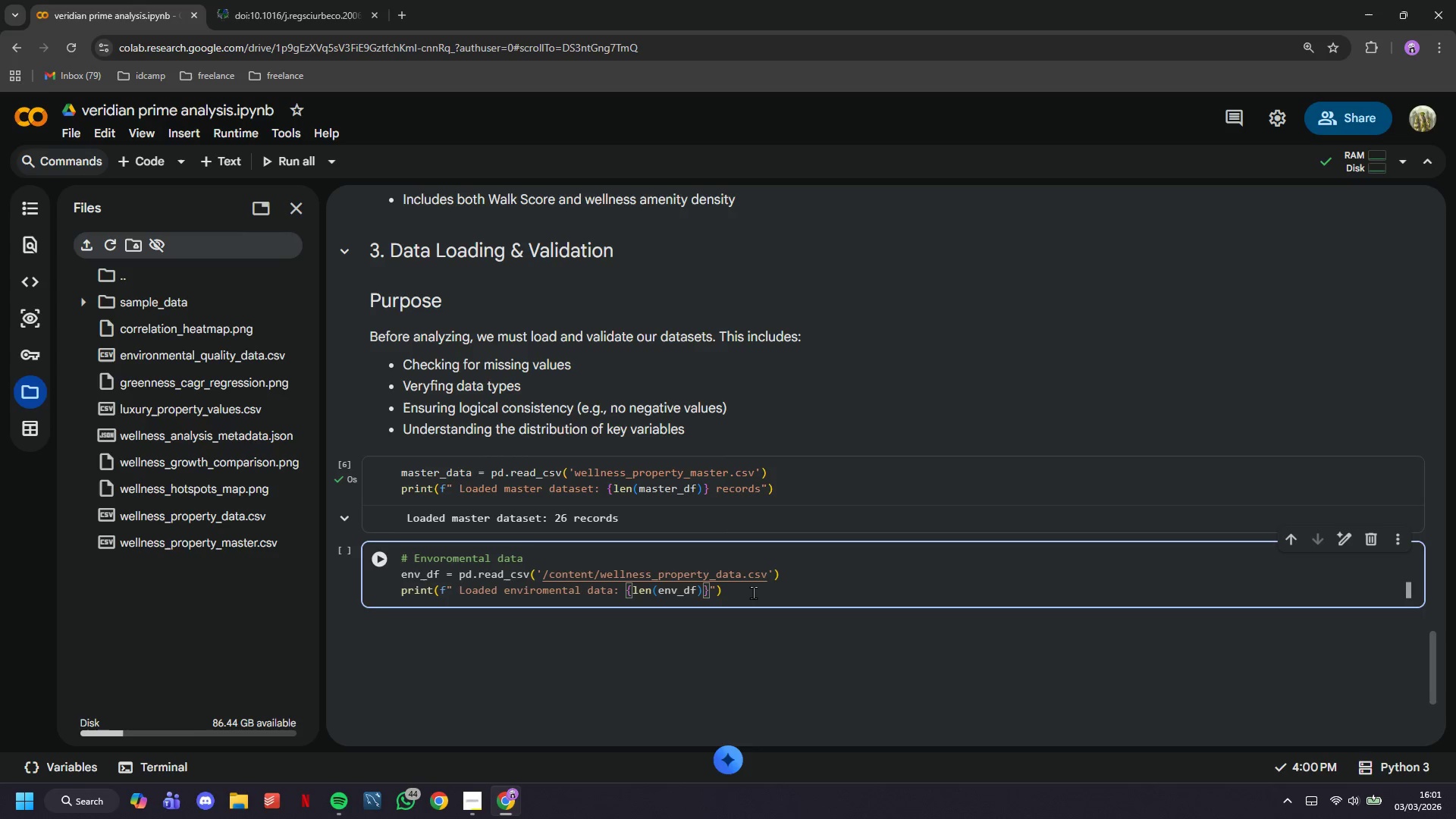 
type( records)
 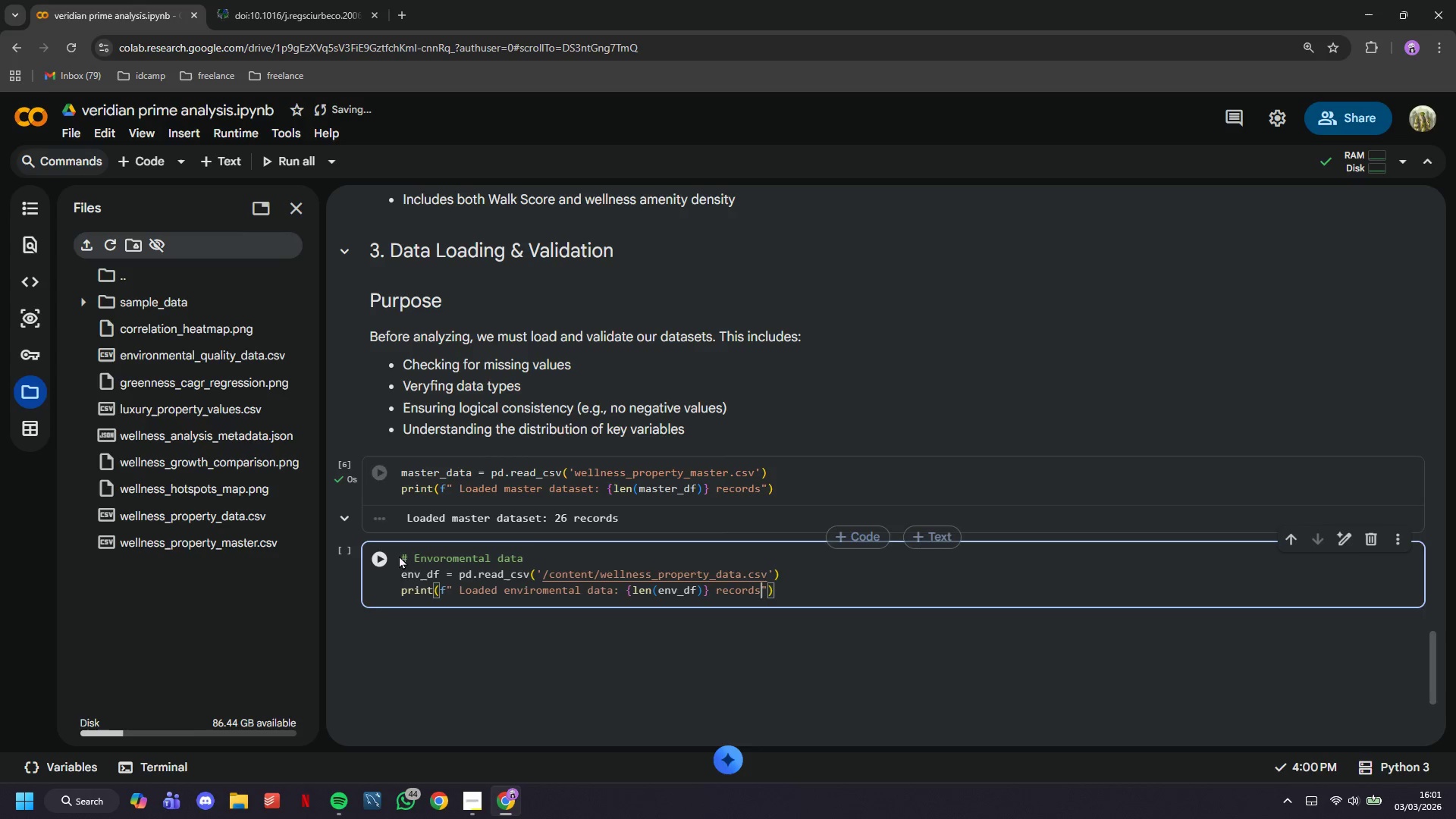 
left_click([377, 559])
 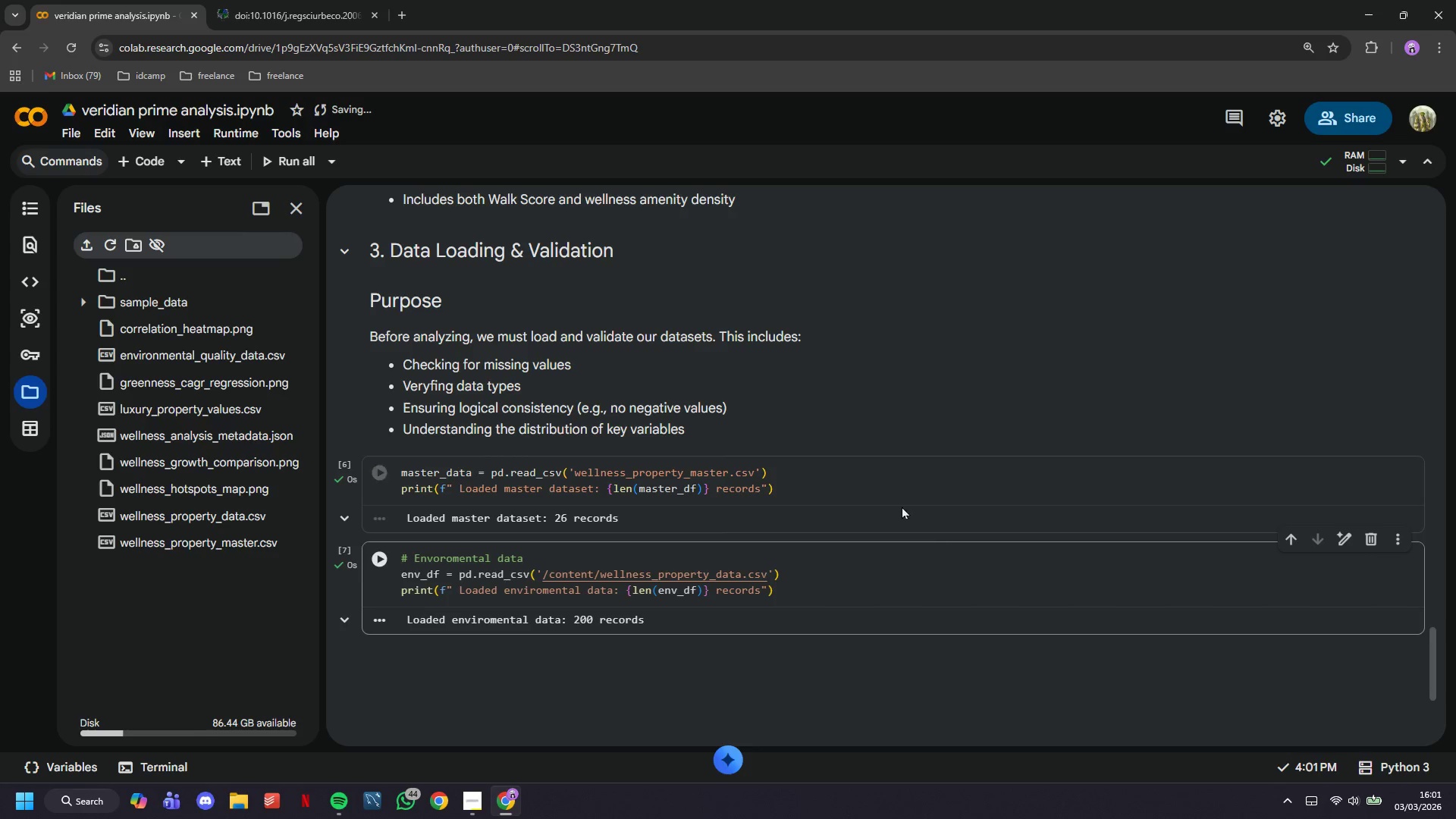 
scroll: coordinate [855, 455], scroll_direction: down, amount: 3.0
 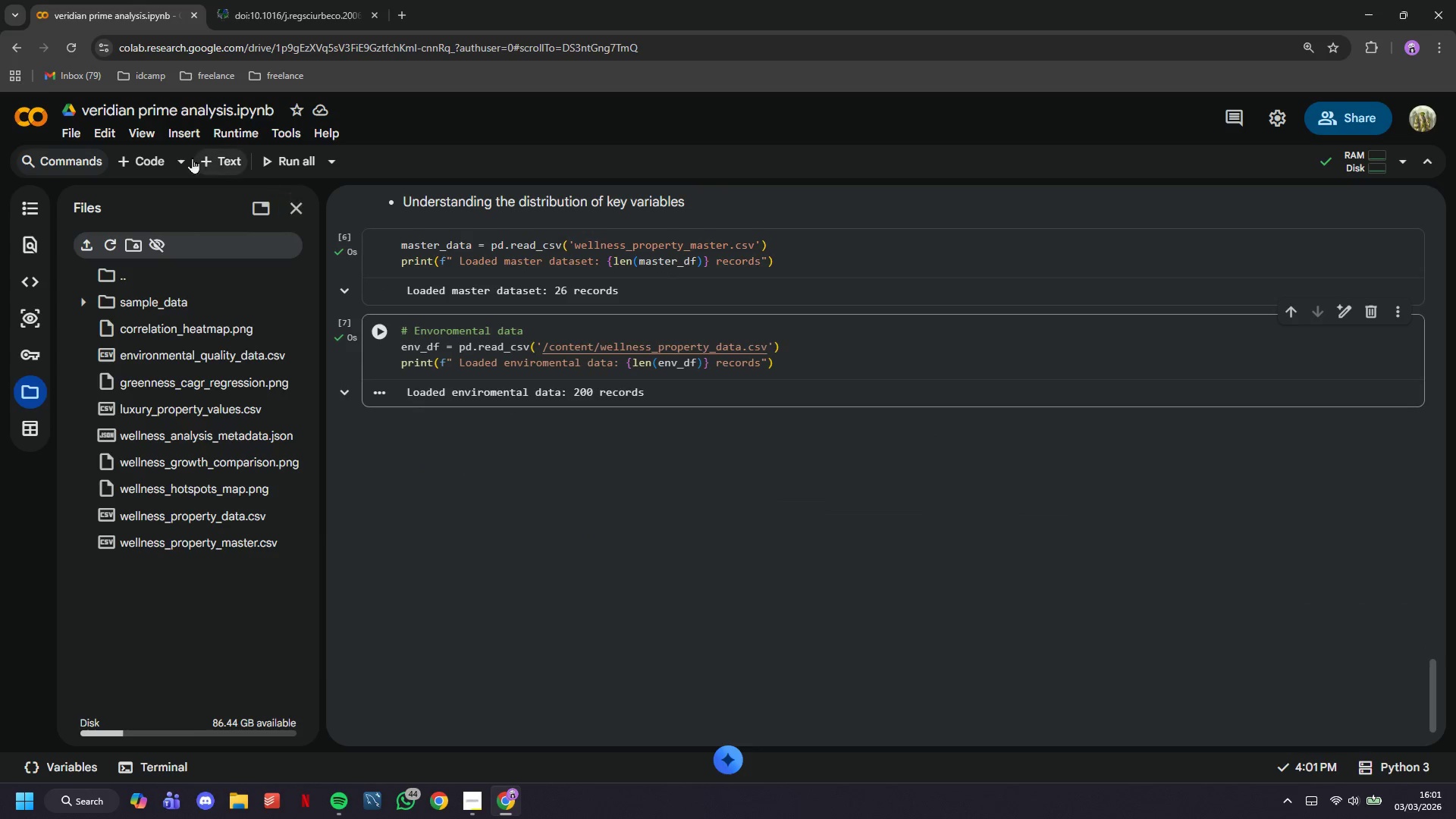 
left_click([159, 158])
 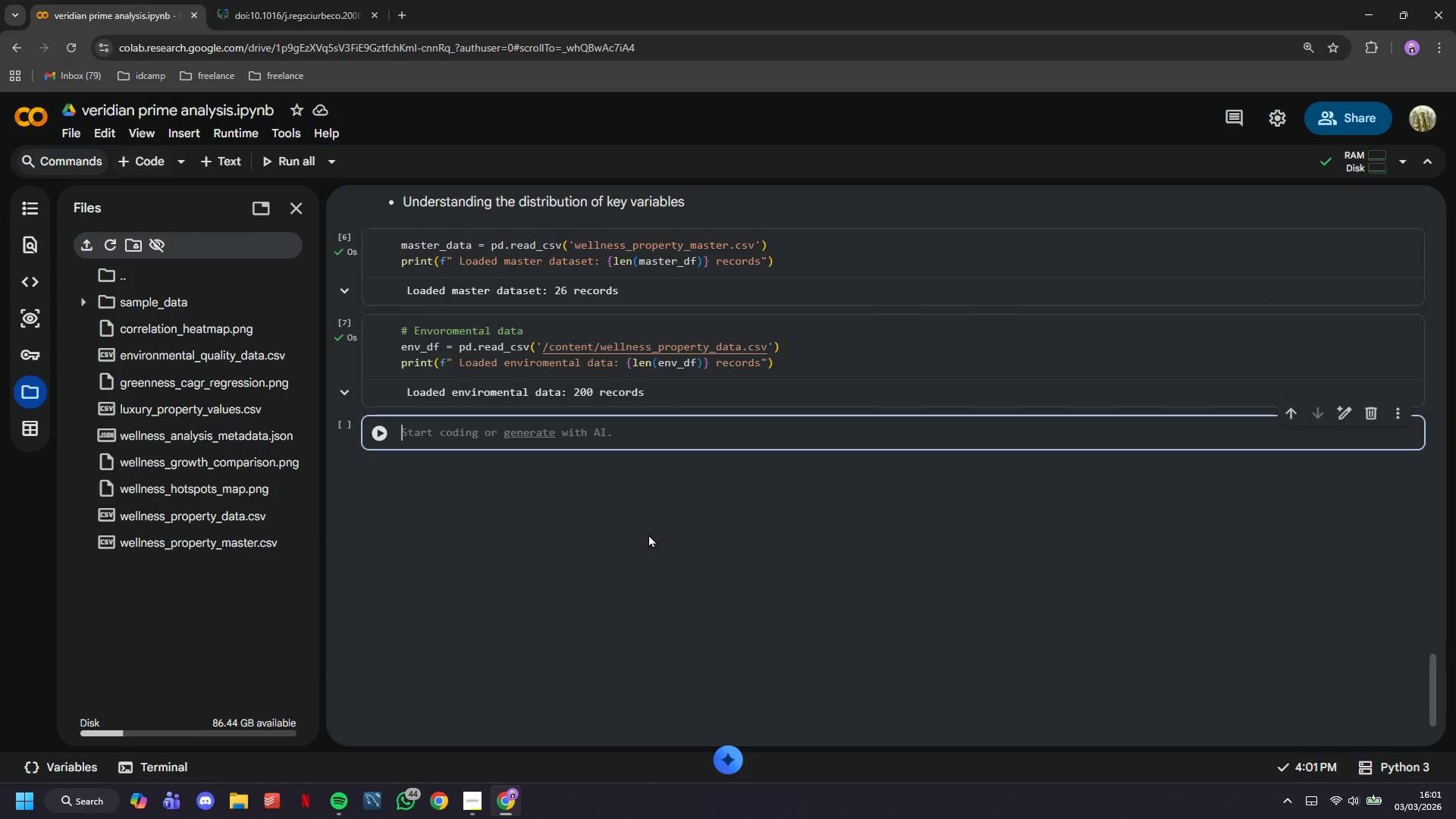 
type(# Proeprty values)
 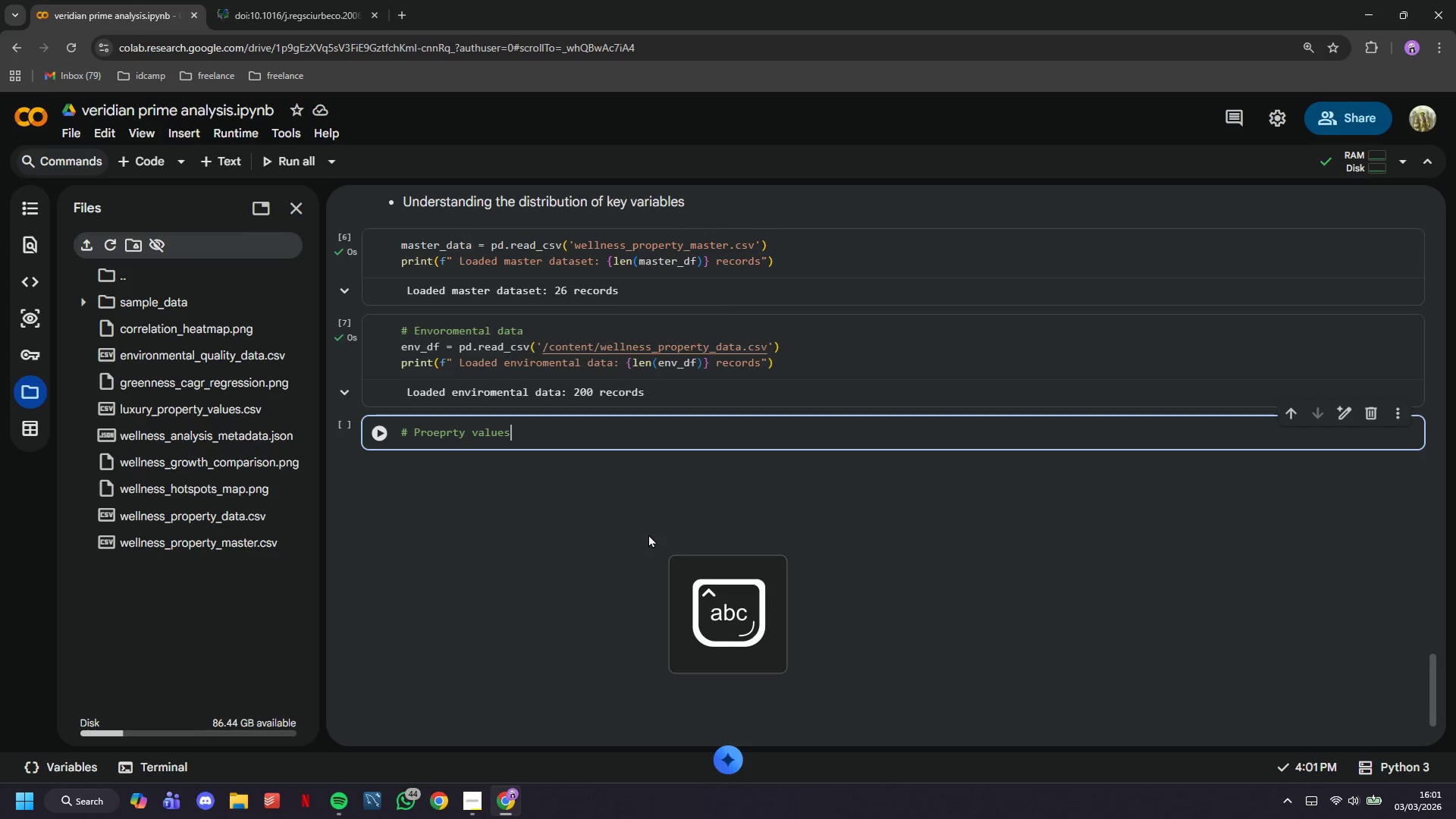 
key(Enter)
 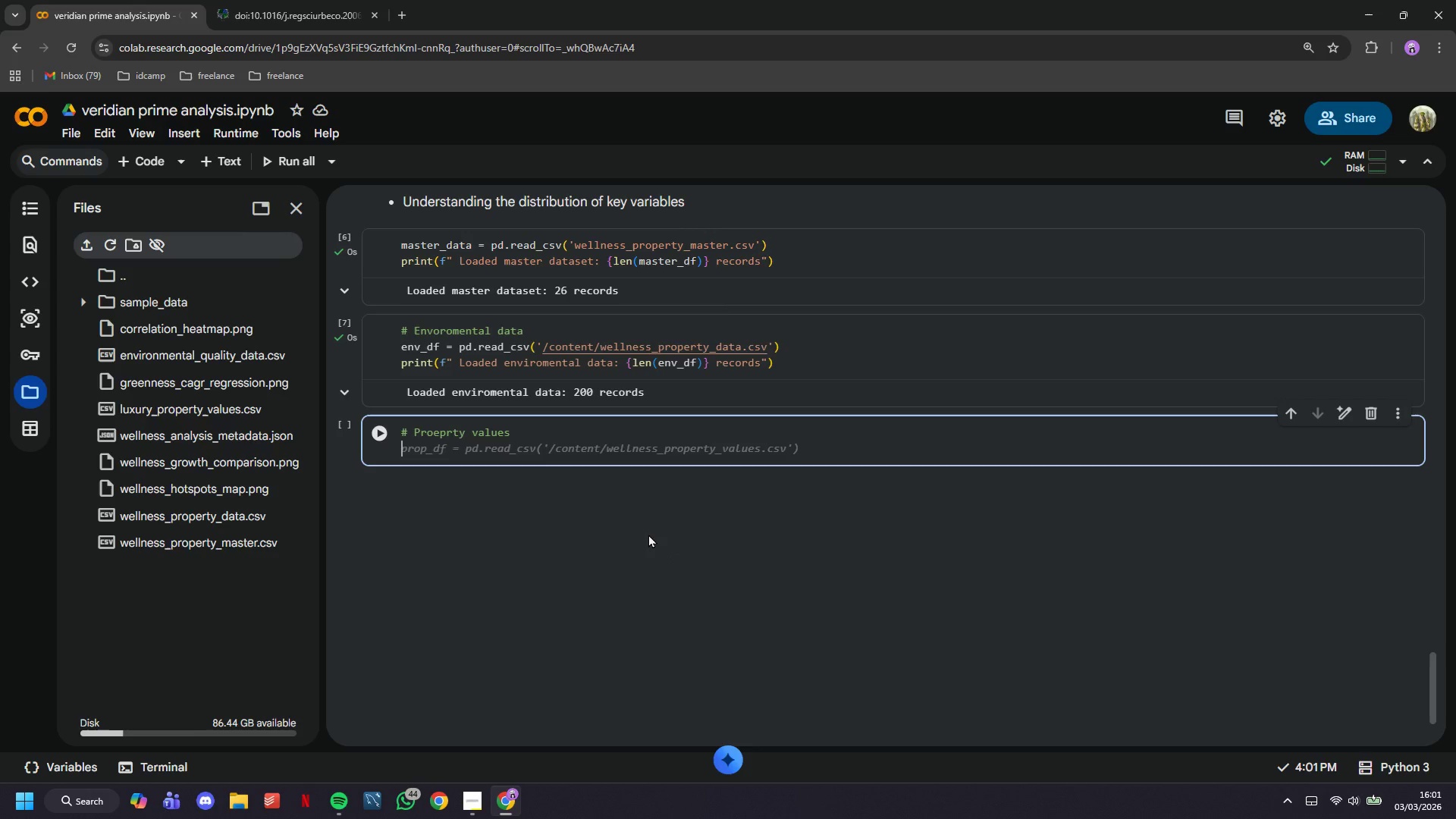 
type(property_df = pd.read_csv(')
 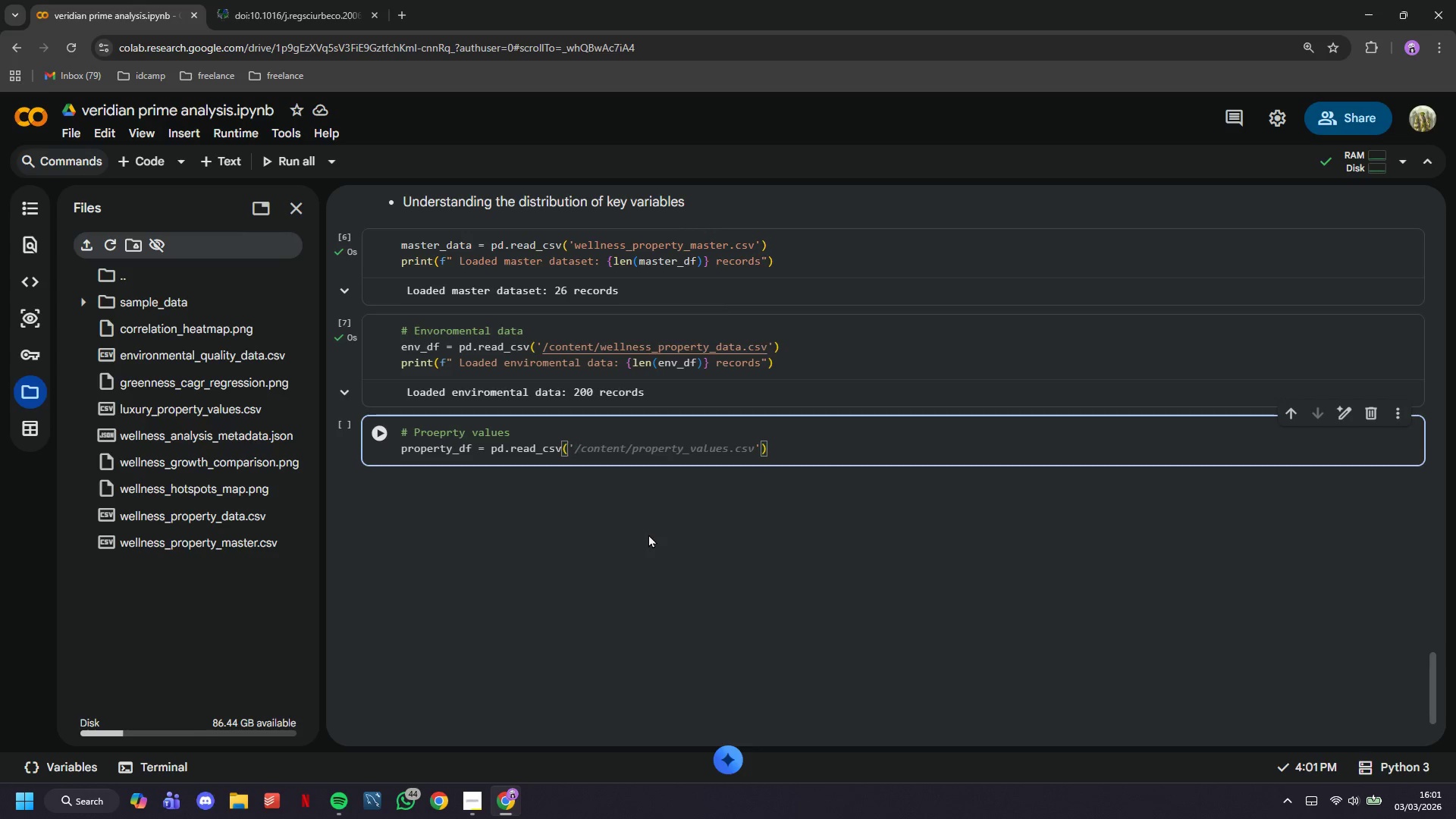 
wait(8.0)
 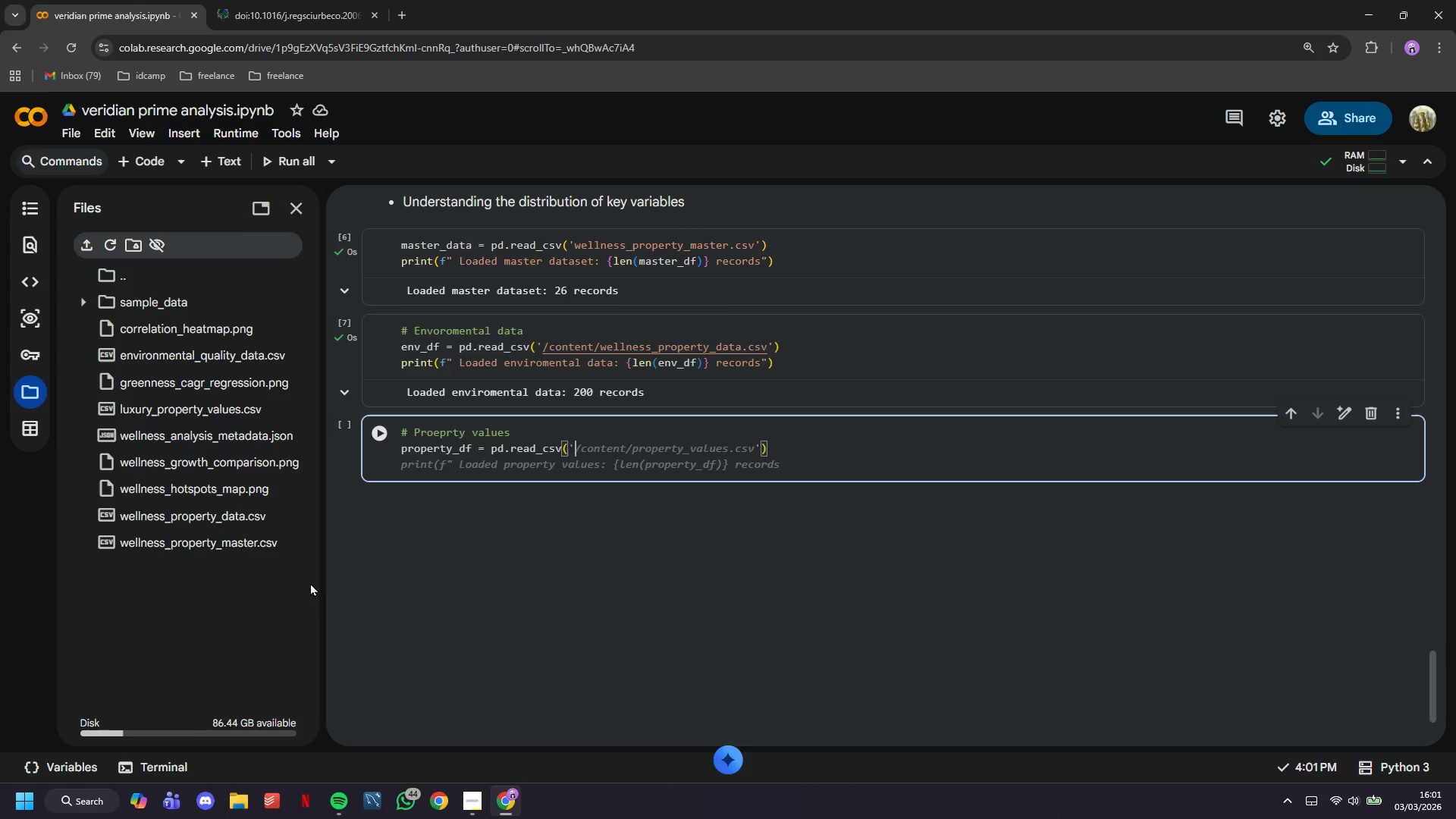 
left_click([290, 418])
 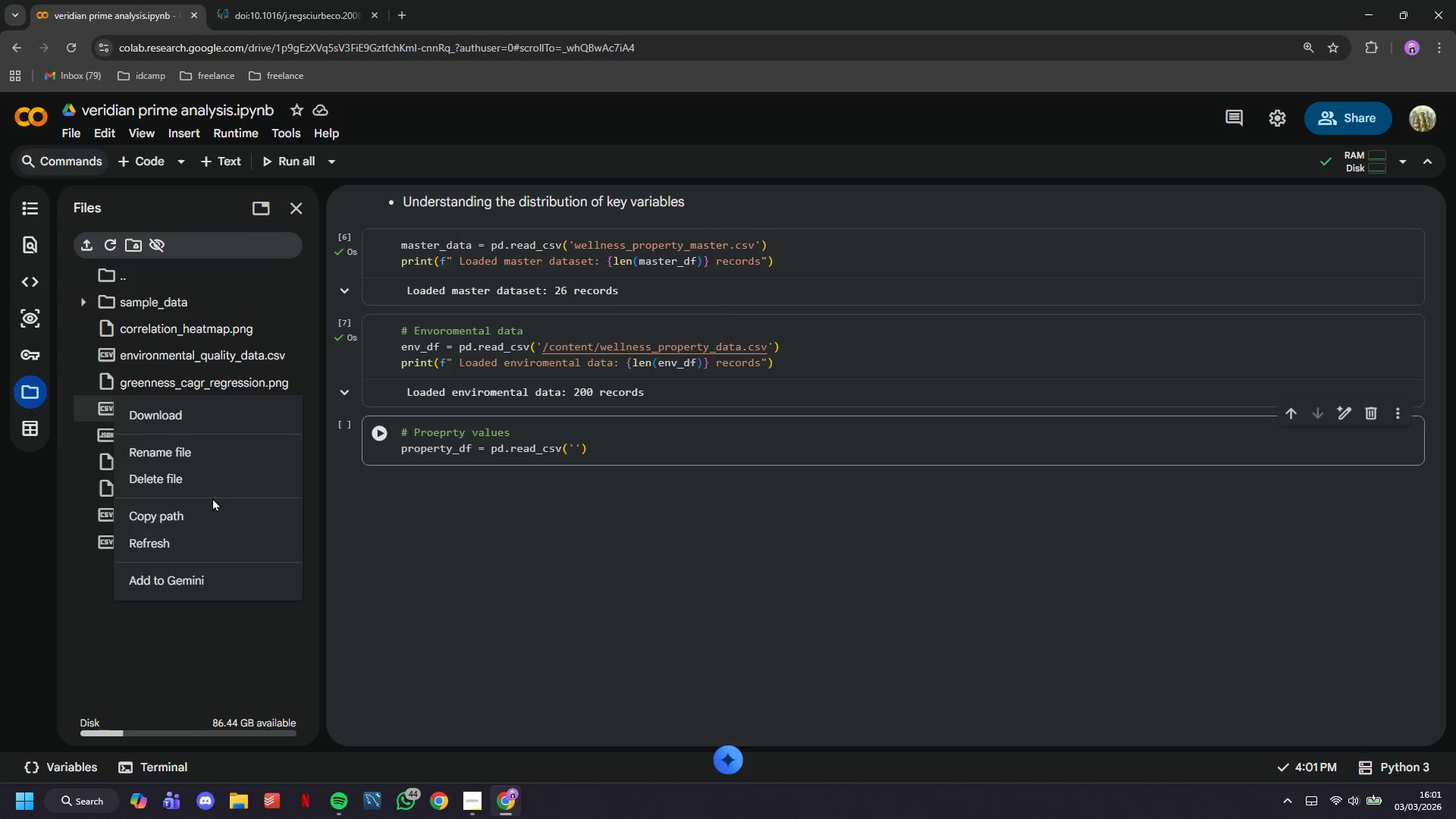 
left_click([208, 516])
 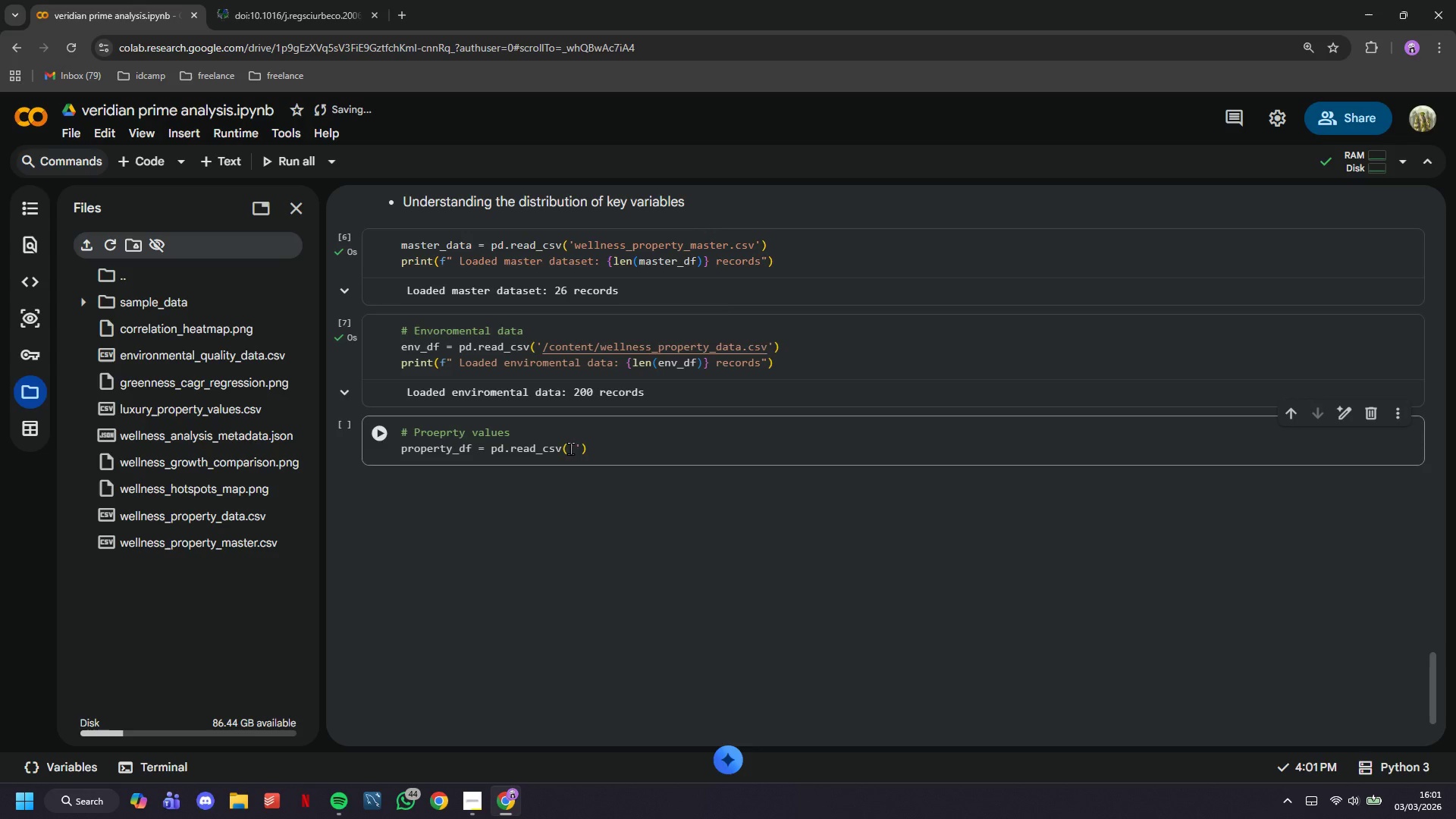 
left_click([573, 448])
 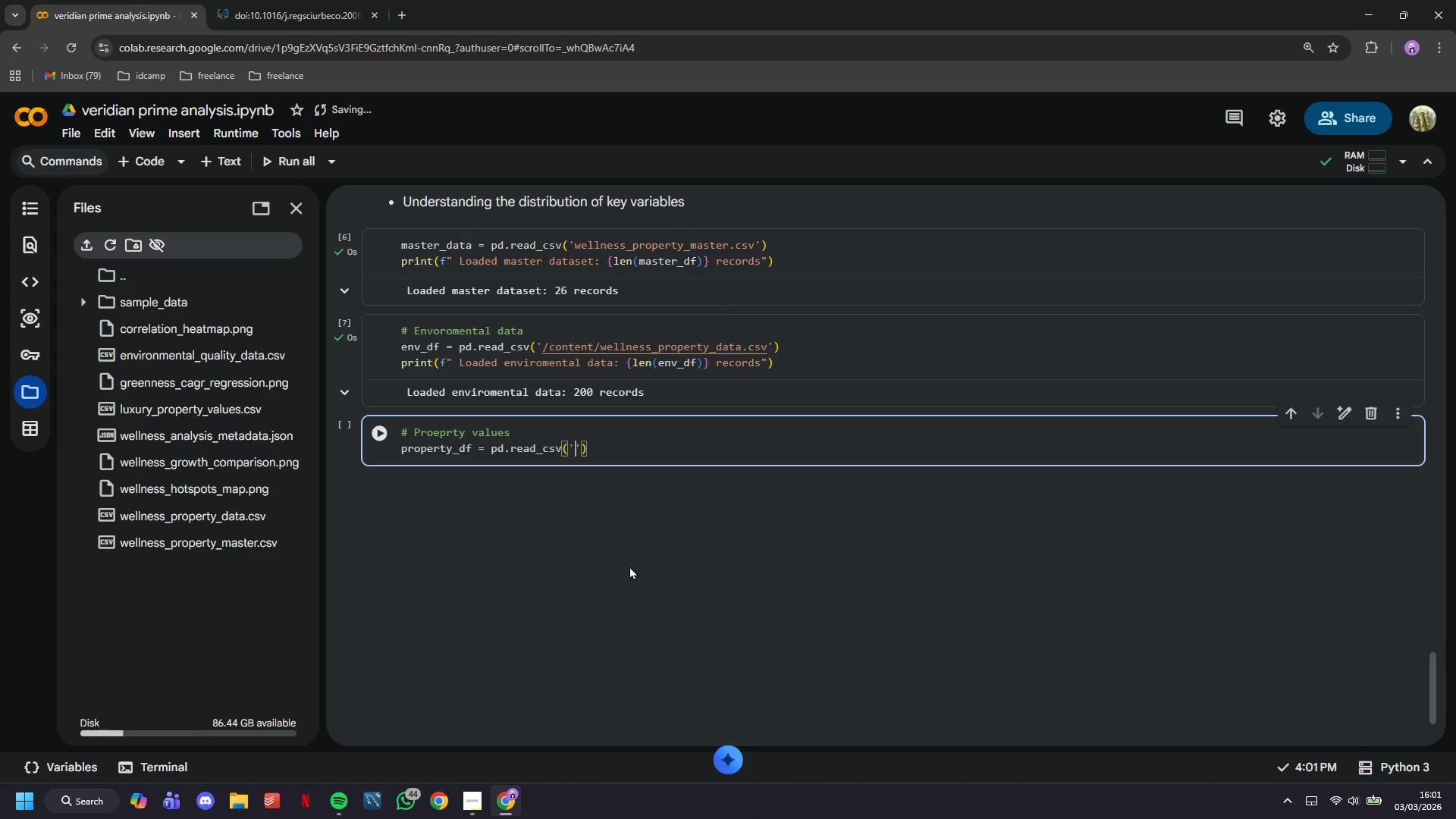 
key(Control+V)
 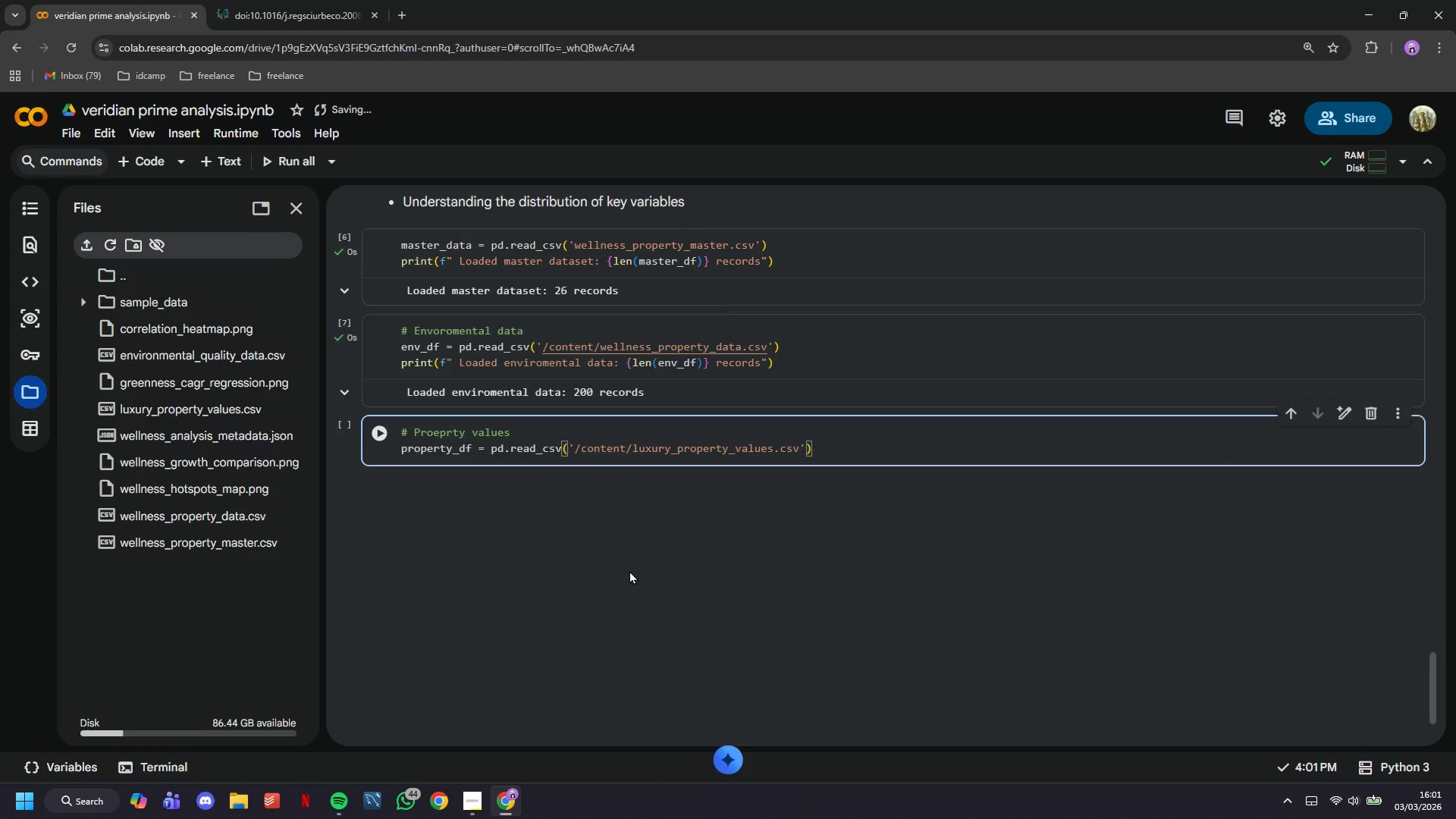 
key(ArrowRight)
 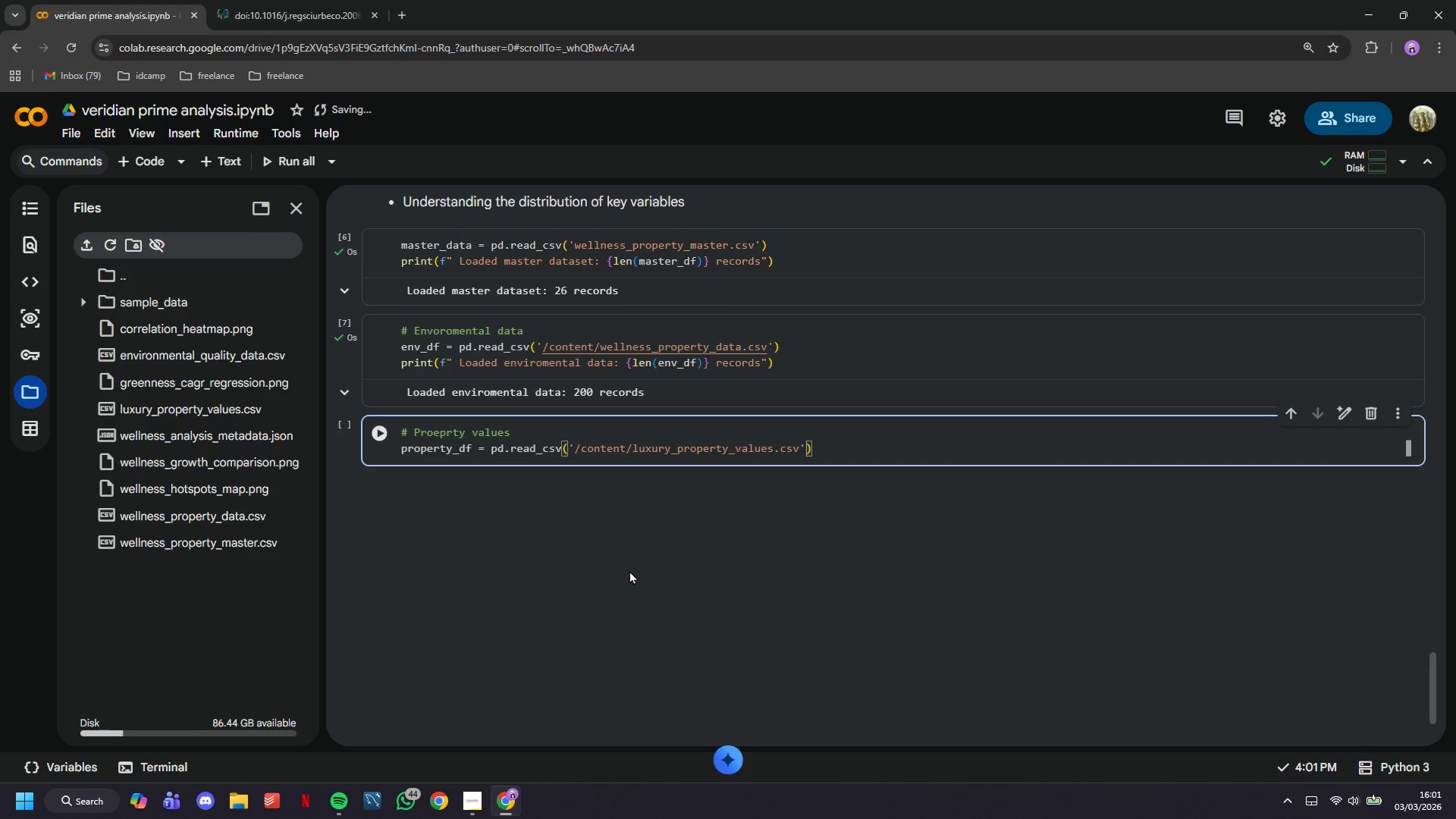 
key(ArrowRight)
 